 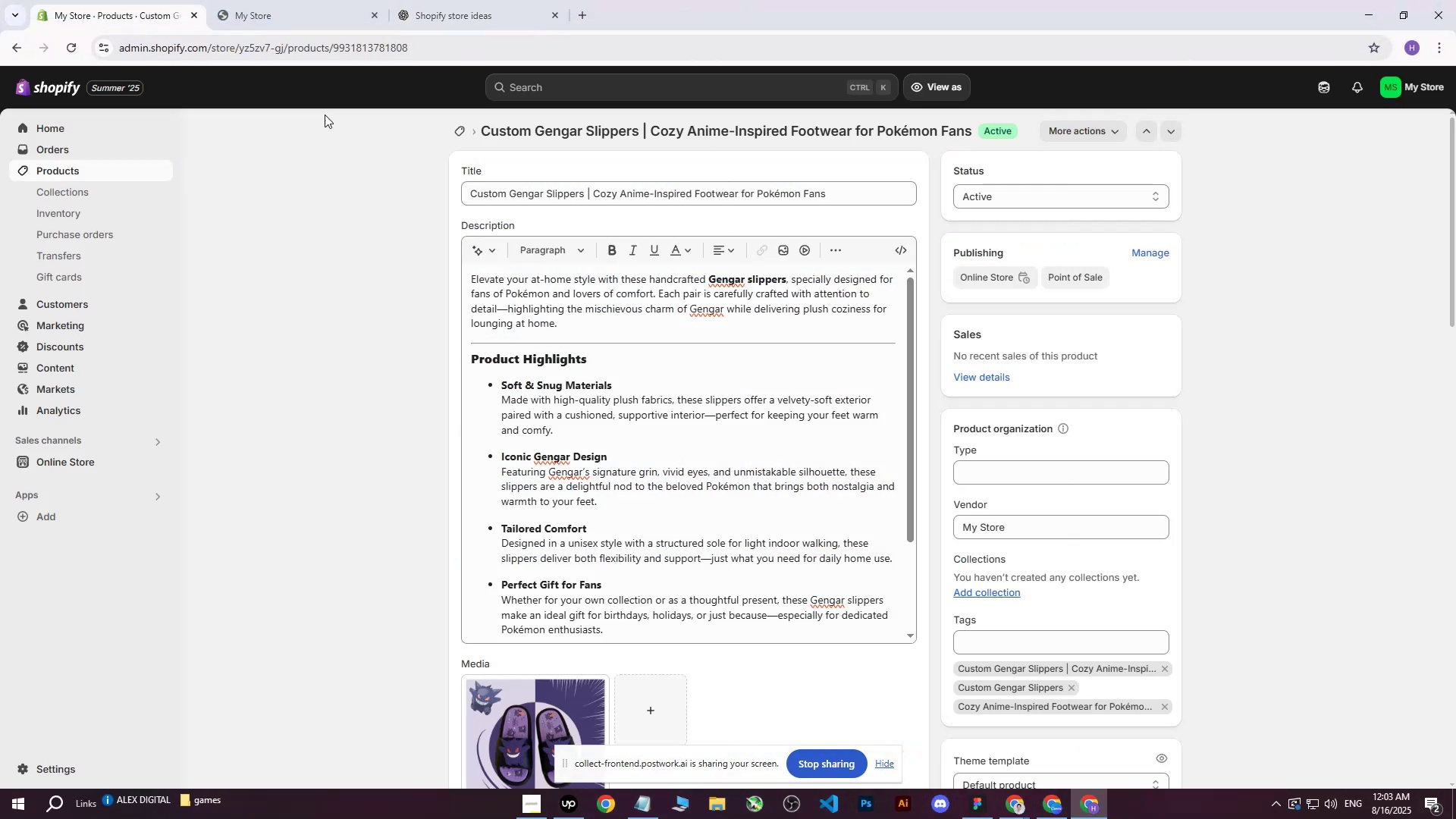 
scroll: coordinate [1100, 492], scroll_direction: down, amount: 24.0
 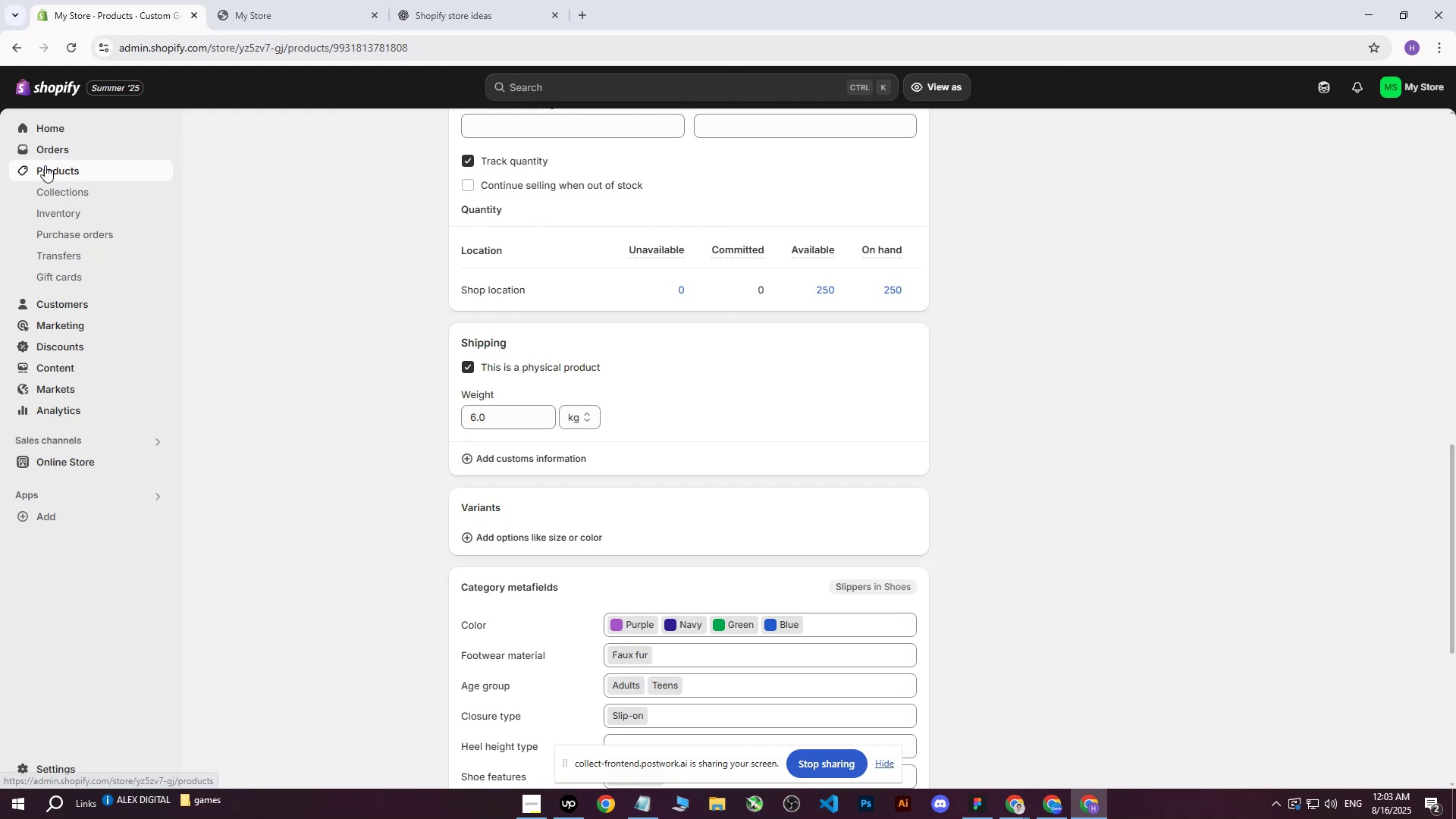 
left_click([46, 168])
 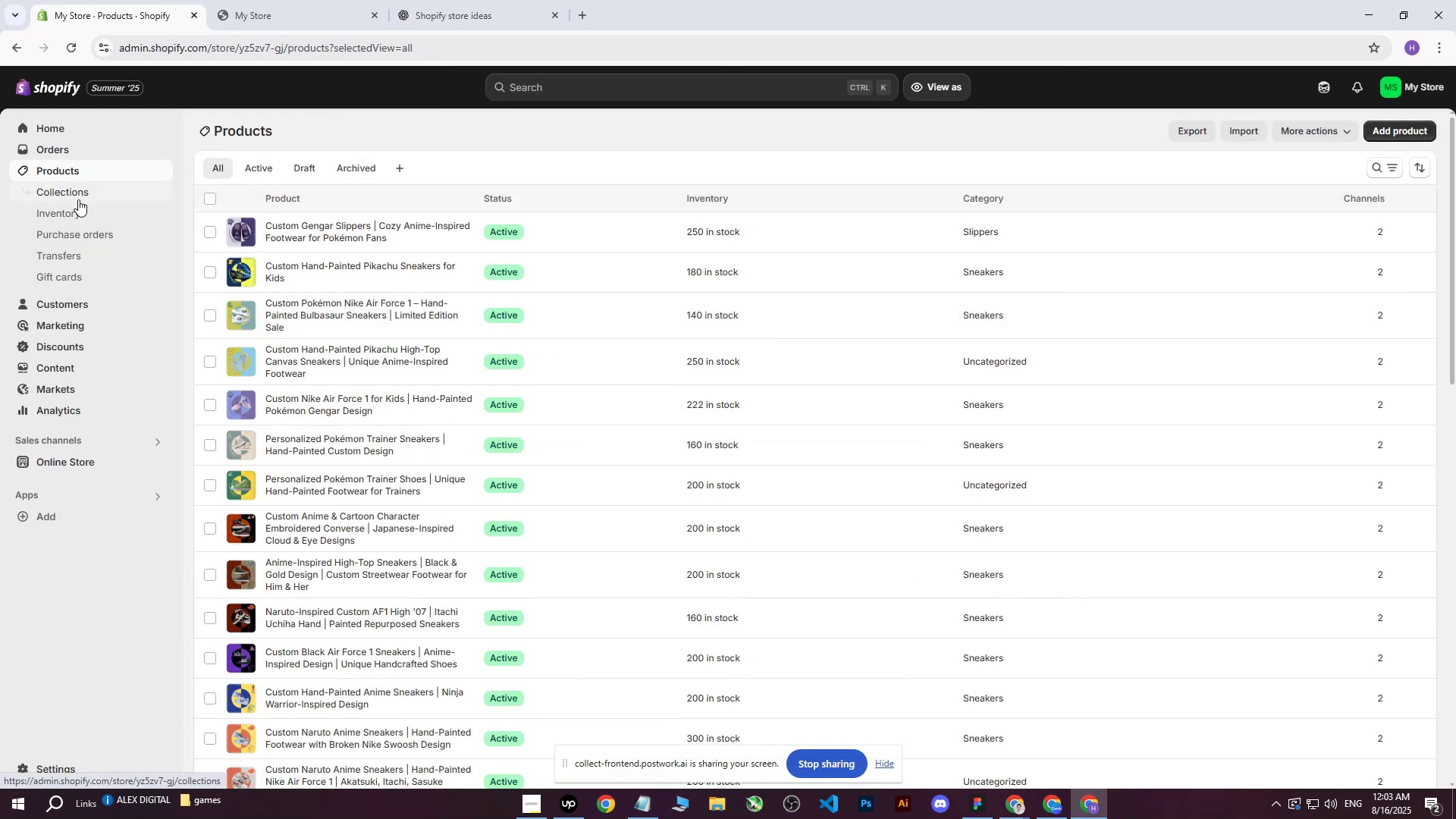 
double_click([55, 167])
 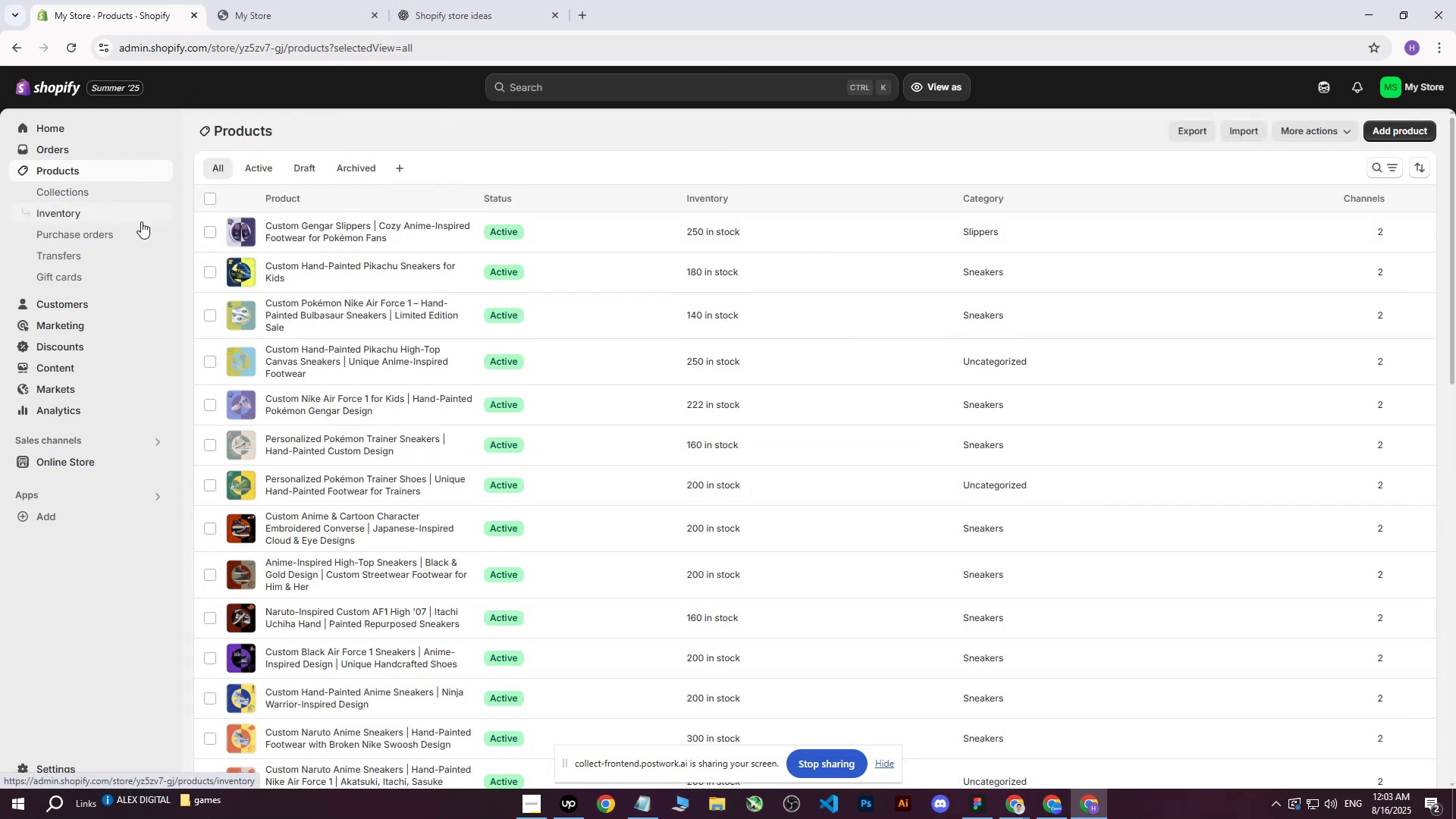 
left_click([165, 460])
 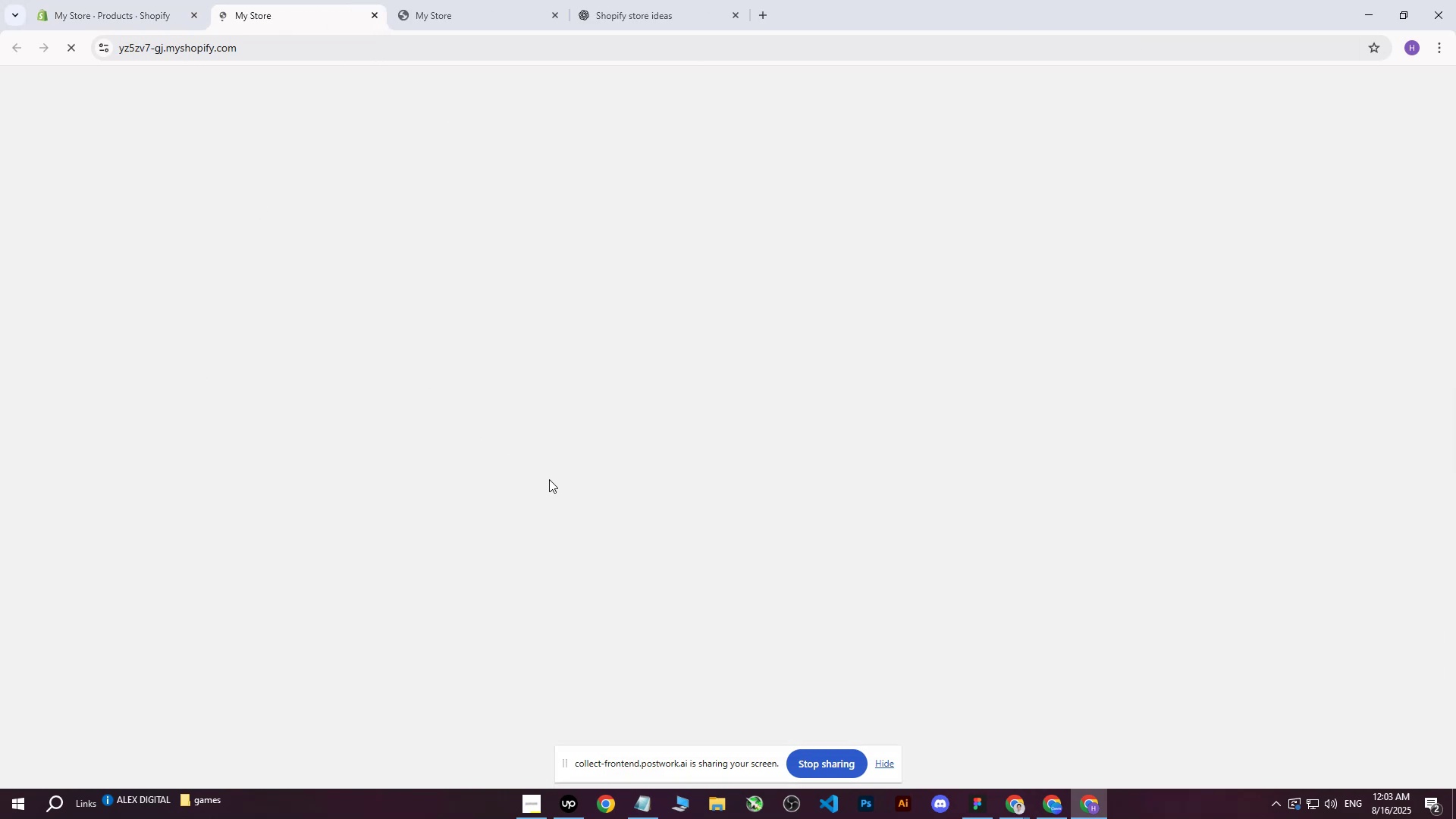 
scroll: coordinate [555, 463], scroll_direction: down, amount: 11.0
 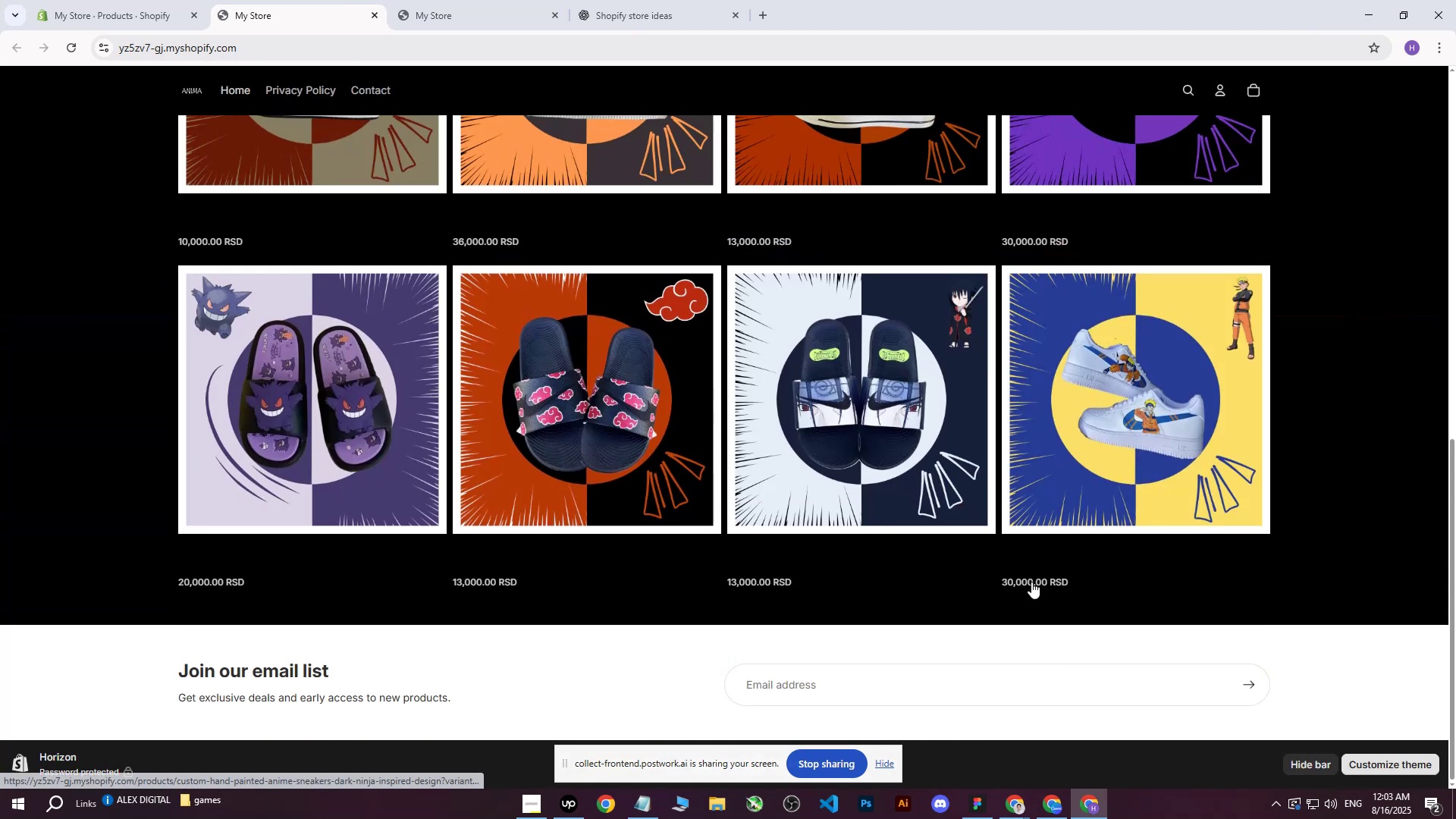 
scroll: coordinate [744, 543], scroll_direction: up, amount: 8.0
 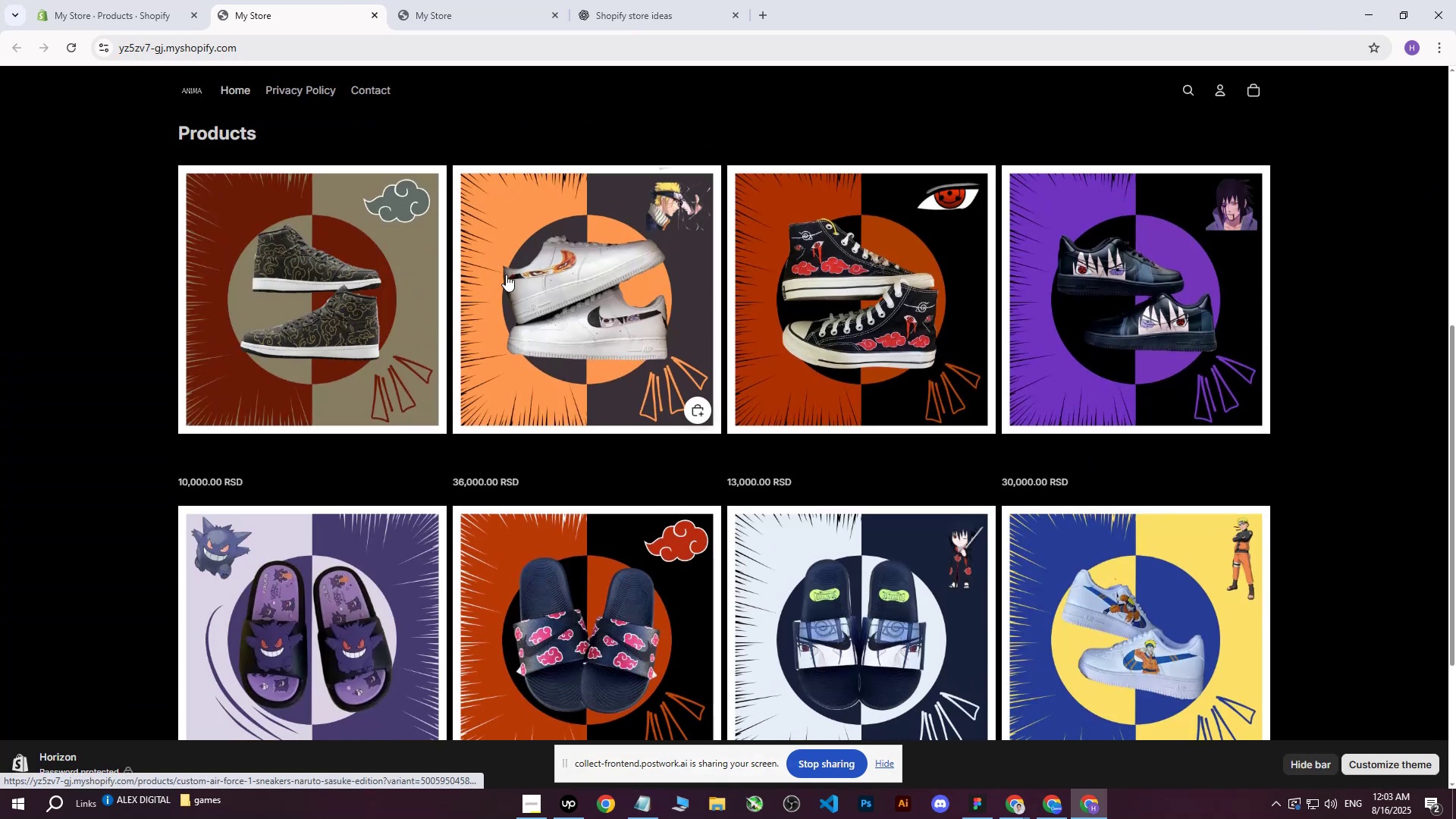 
left_click([146, 0])
 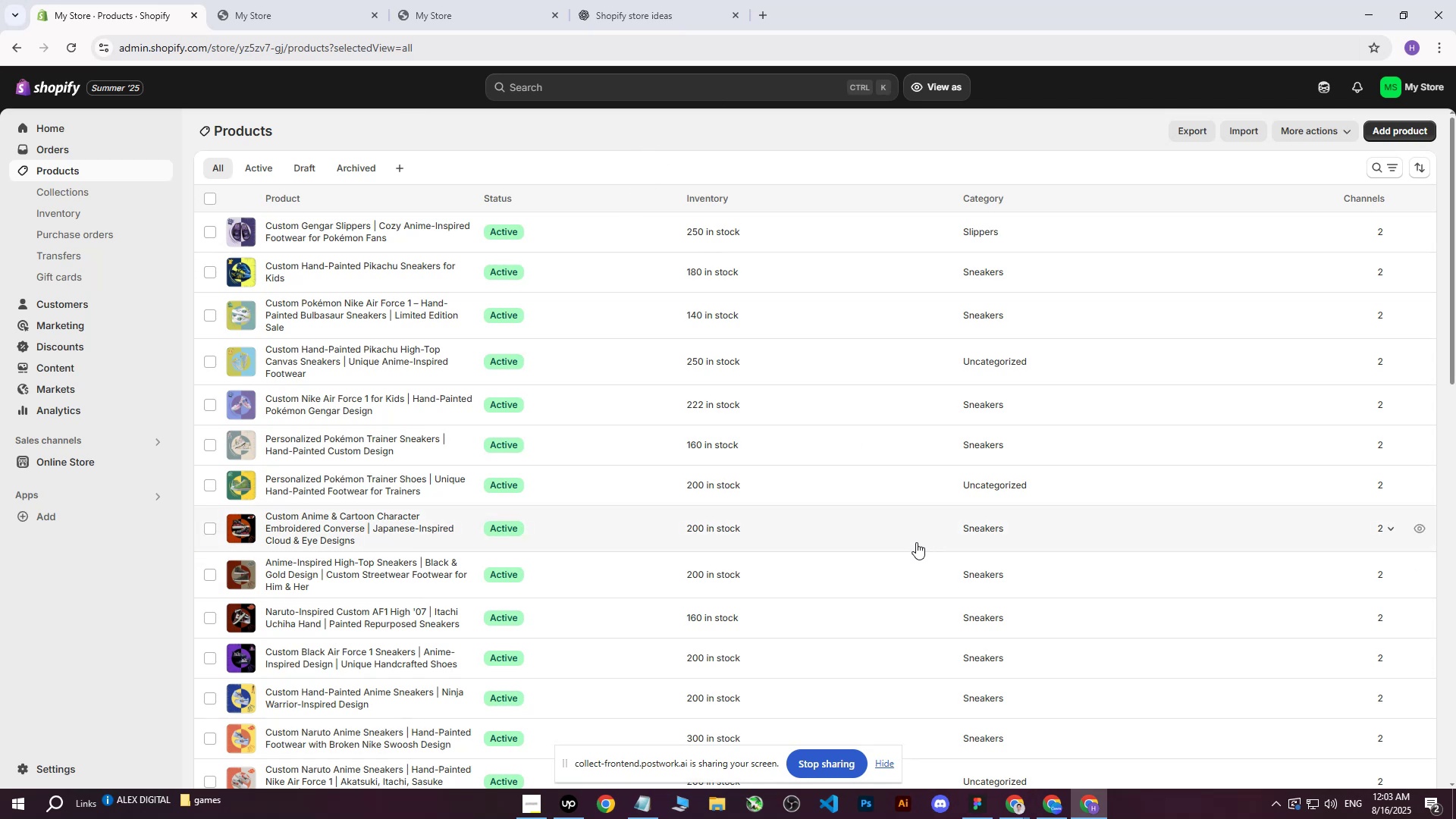 
wait(18.4)
 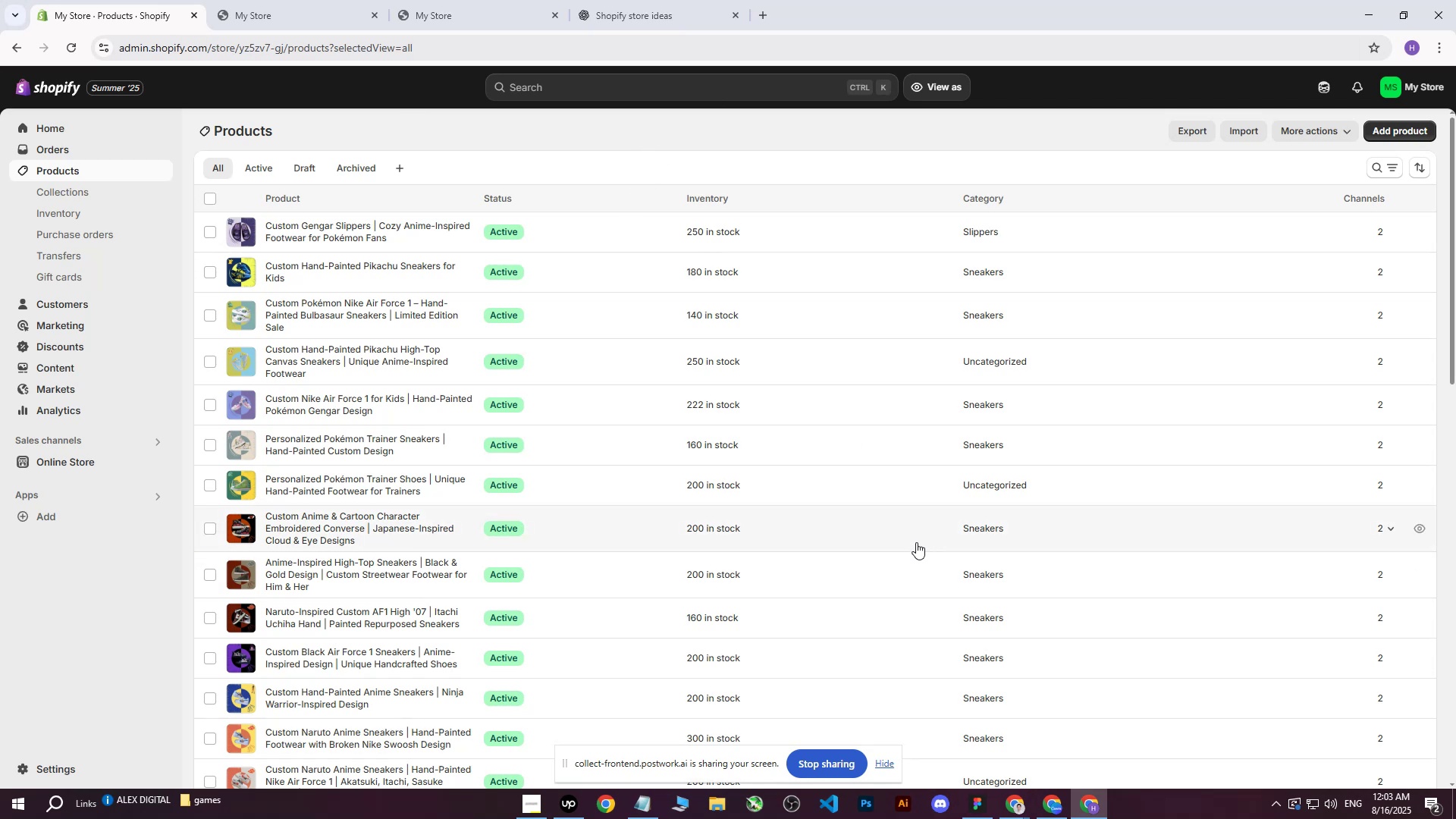 
left_click([1028, 814])
 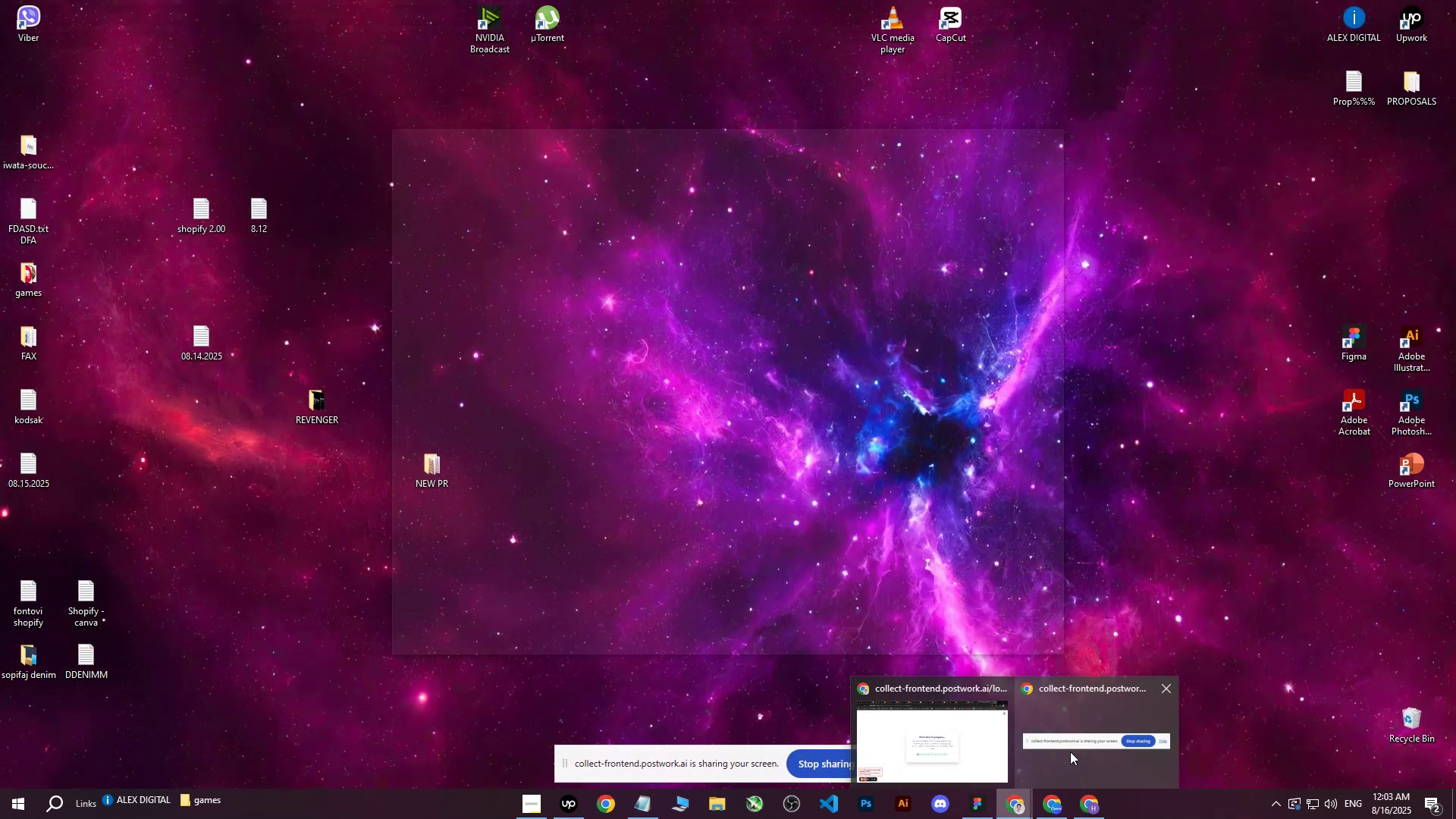 
left_click([940, 745])
 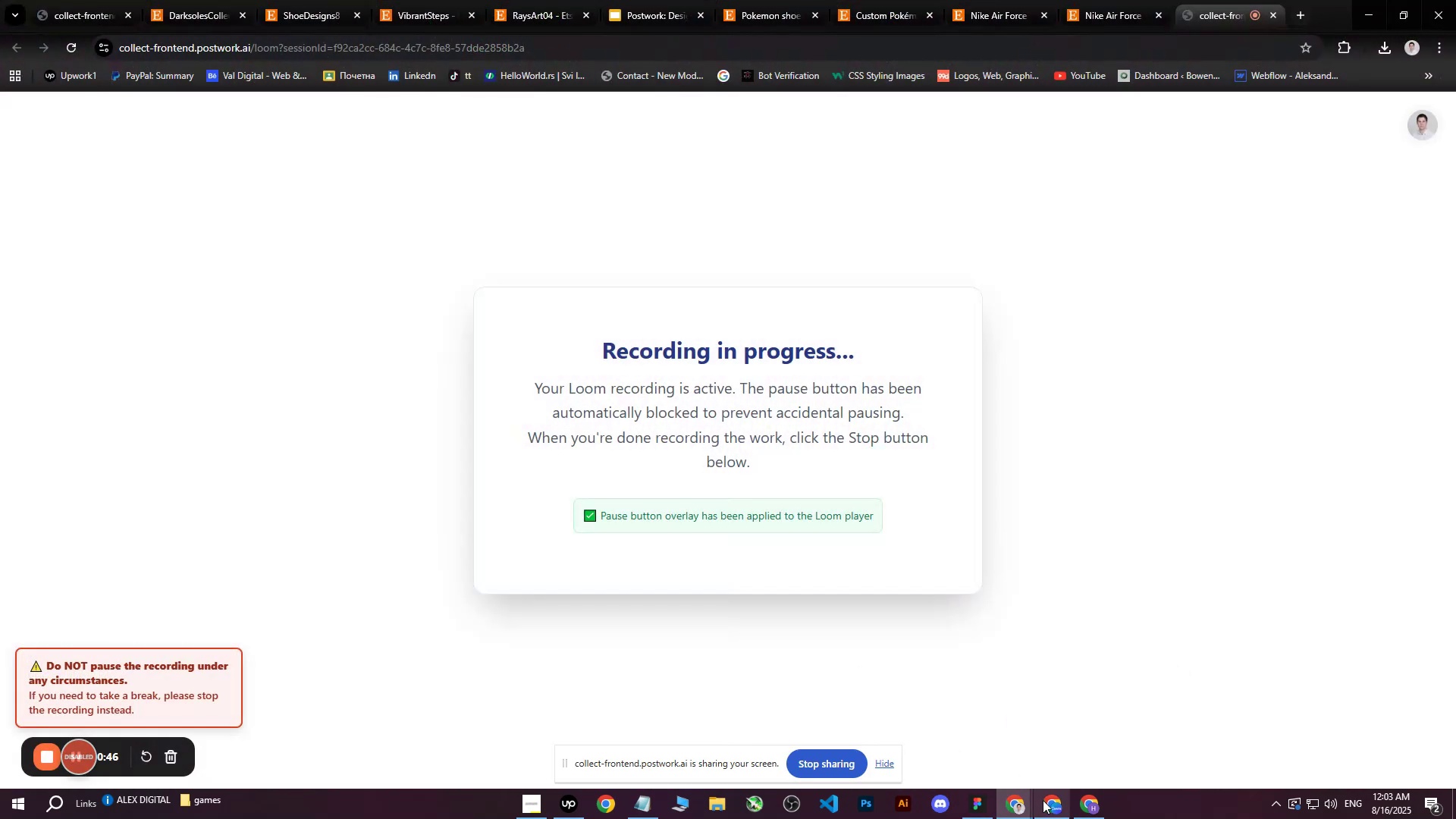 
left_click([1049, 805])
 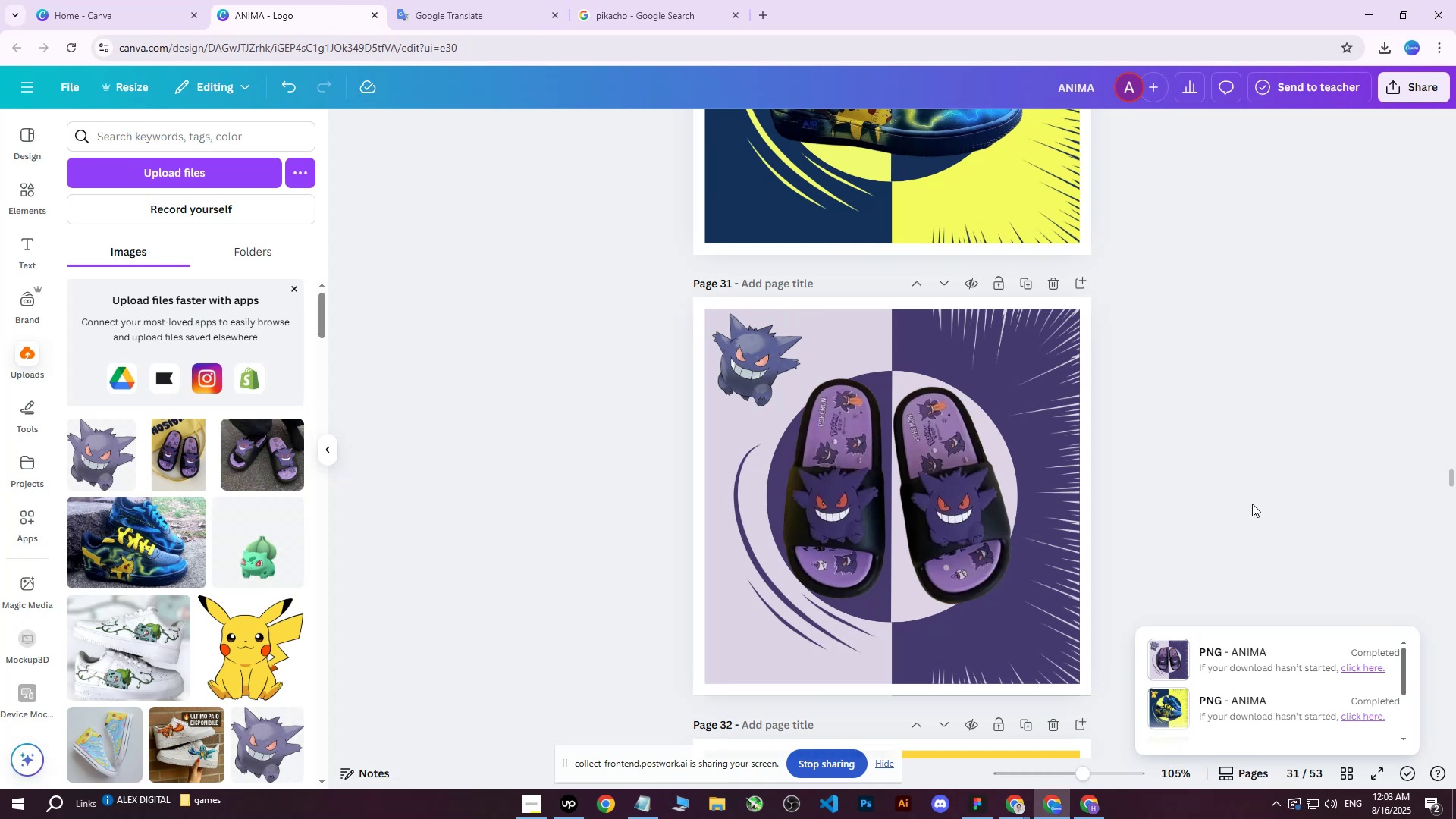 
left_click([1252, 504])
 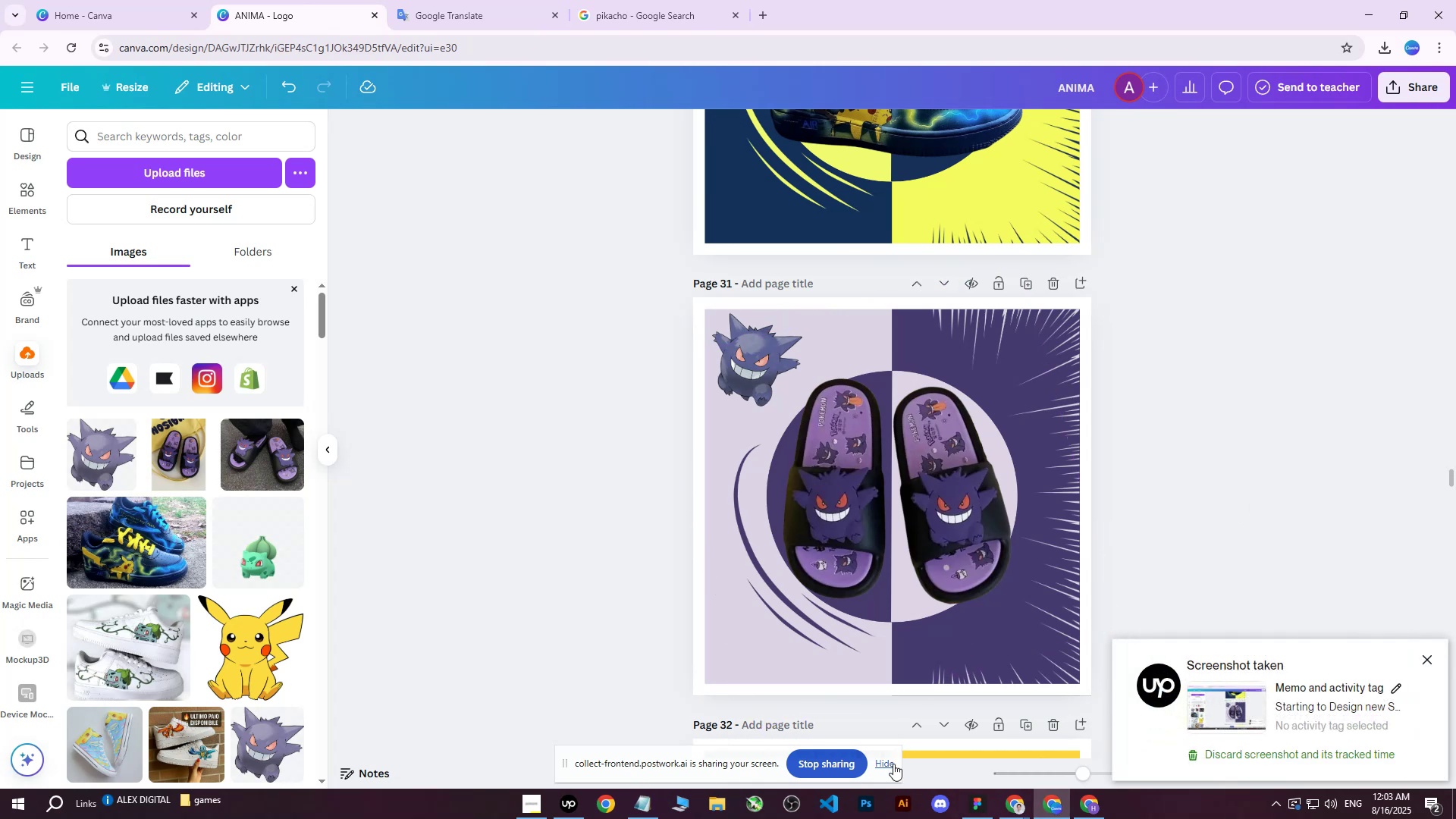 
left_click([893, 766])
 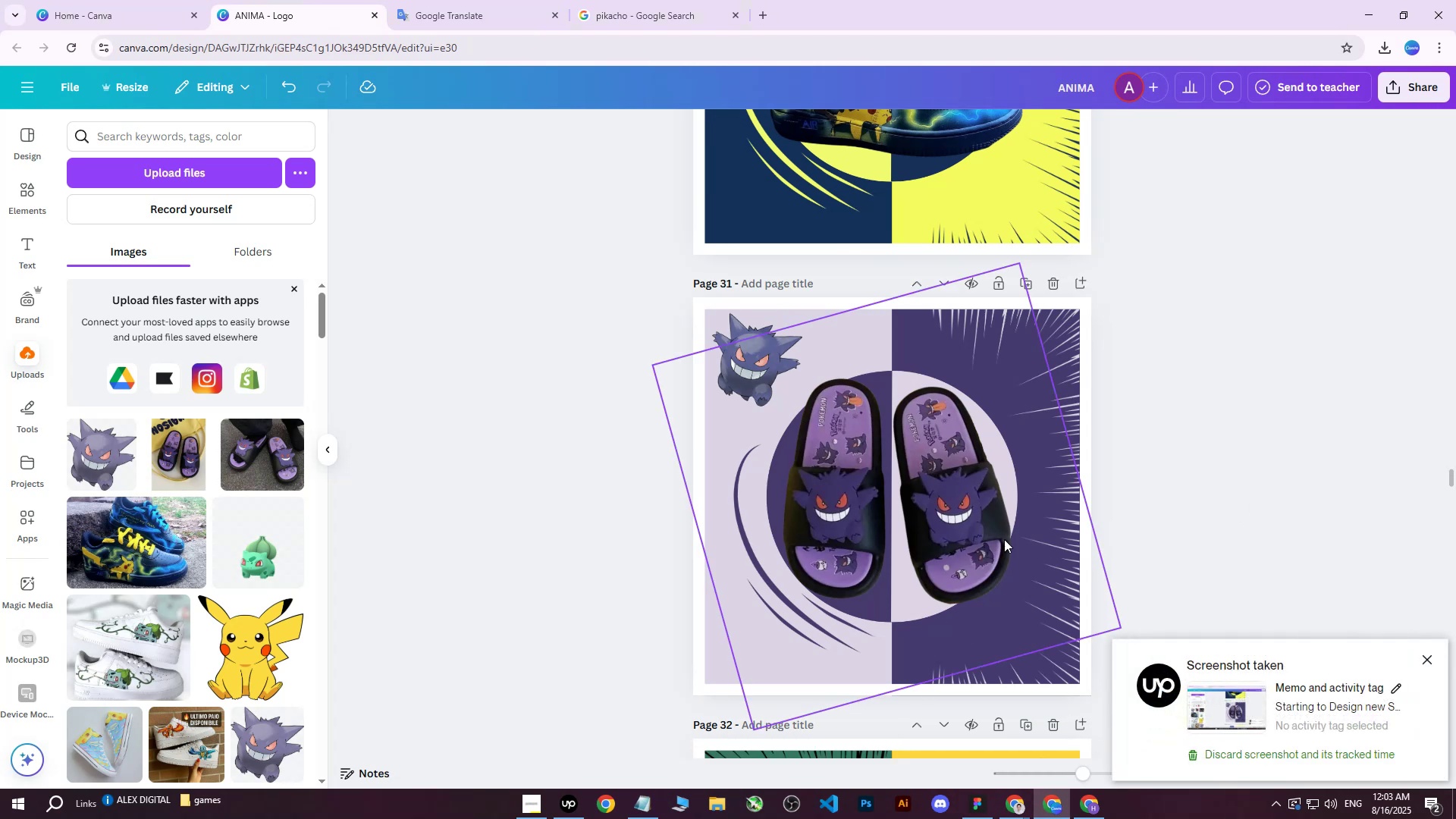 
left_click([1236, 428])
 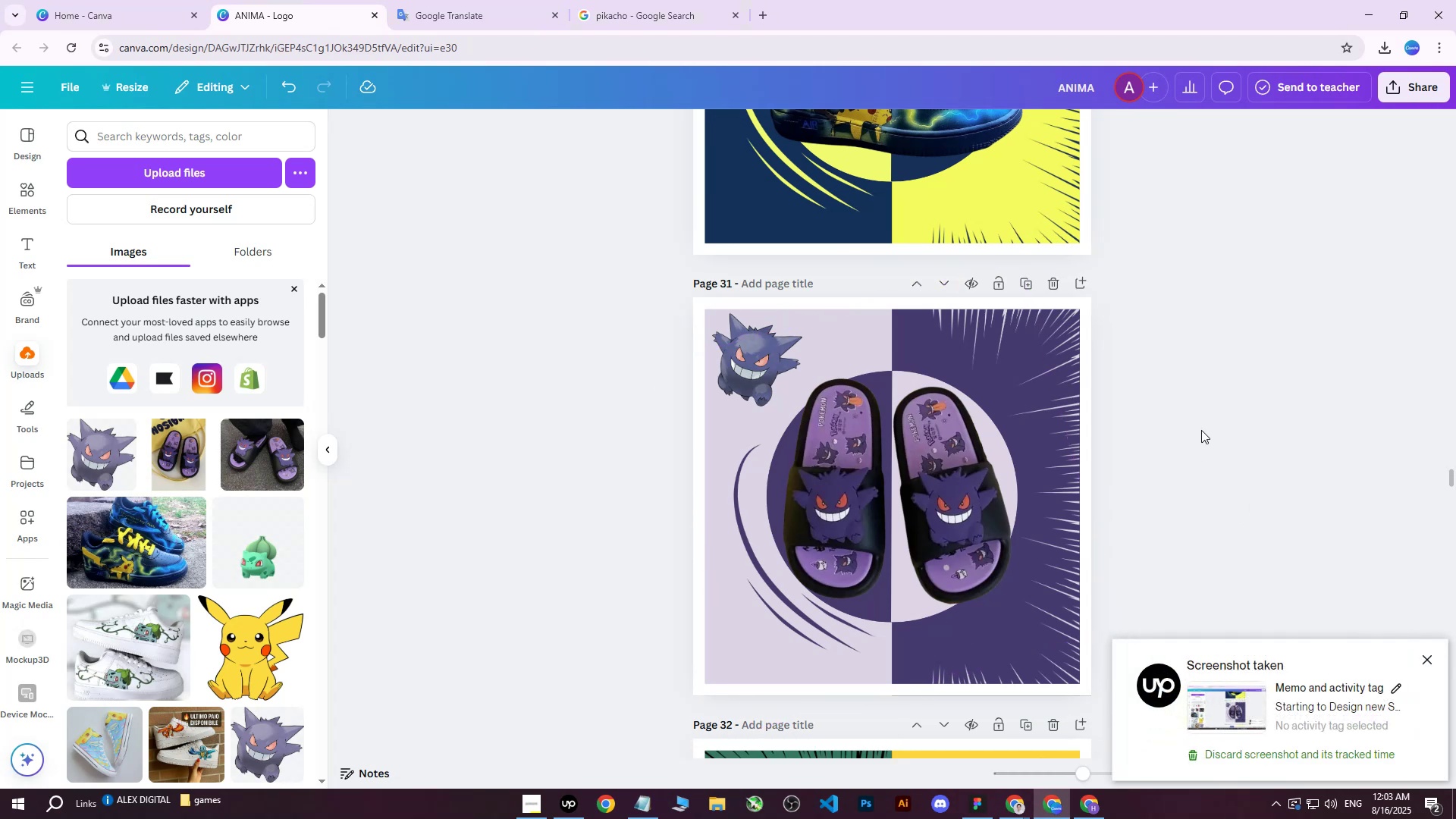 
scroll: coordinate [1174, 437], scroll_direction: down, amount: 6.0
 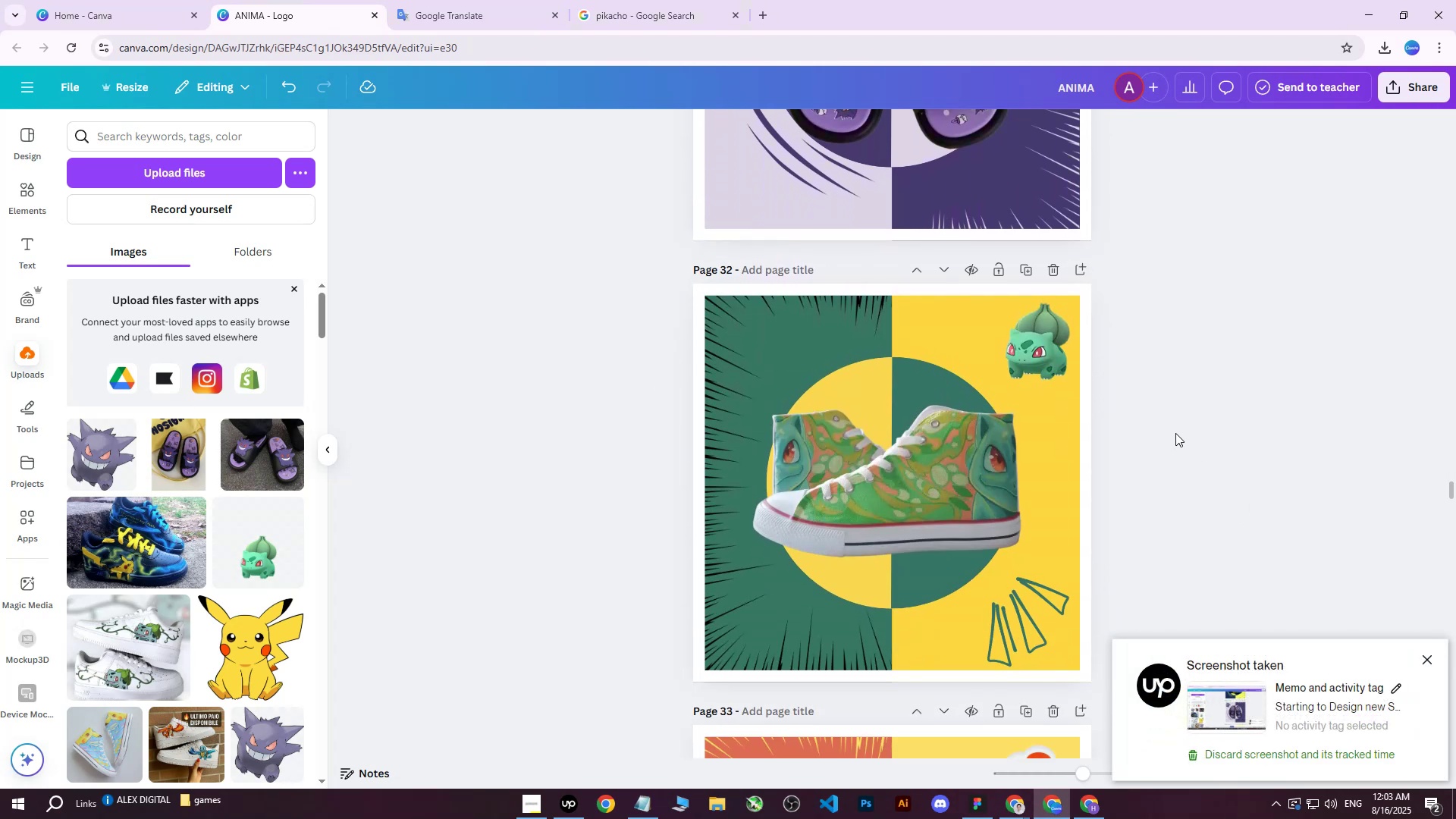 
scroll: coordinate [1080, 417], scroll_direction: up, amount: 5.0
 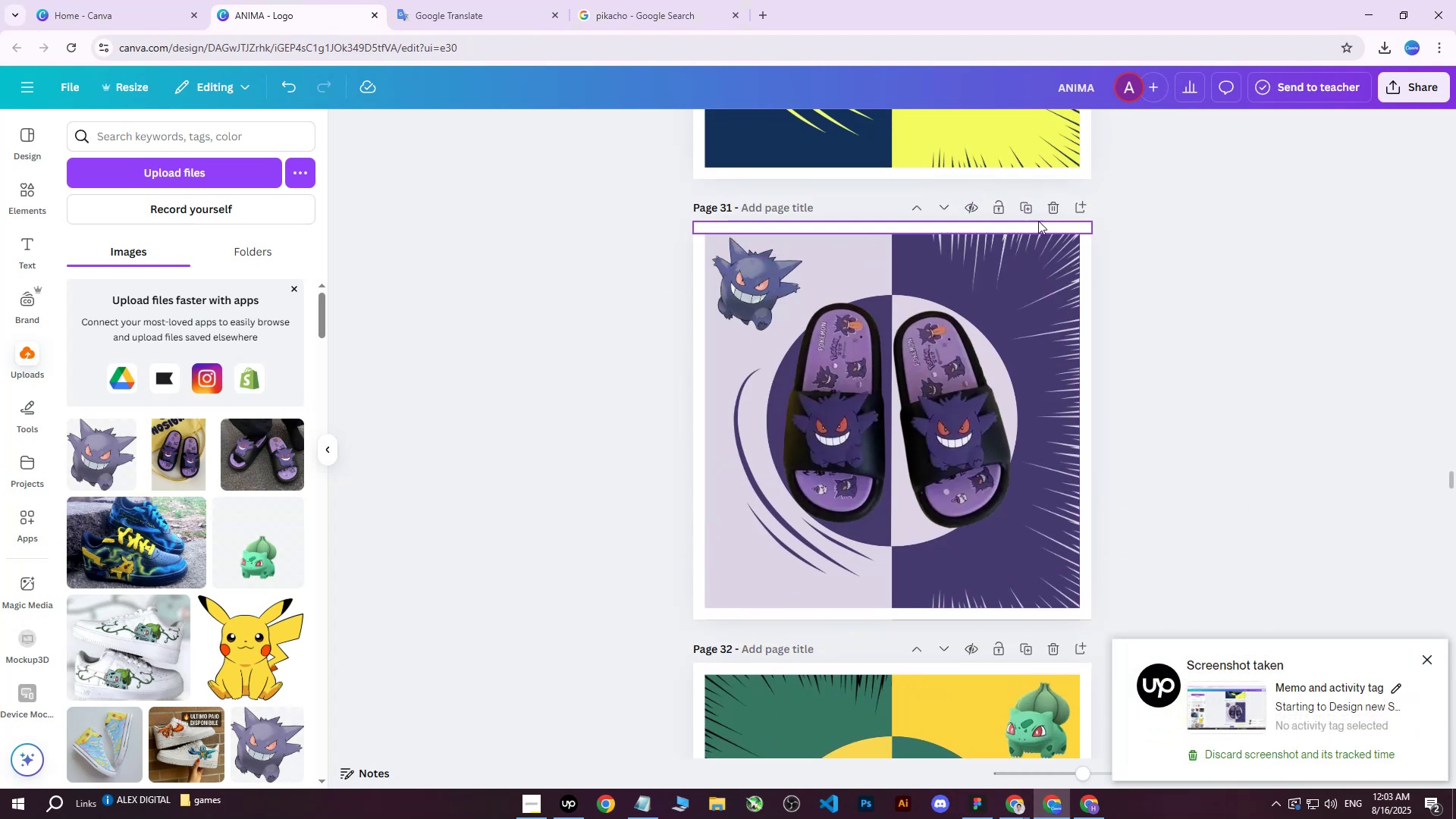 
left_click([1025, 202])
 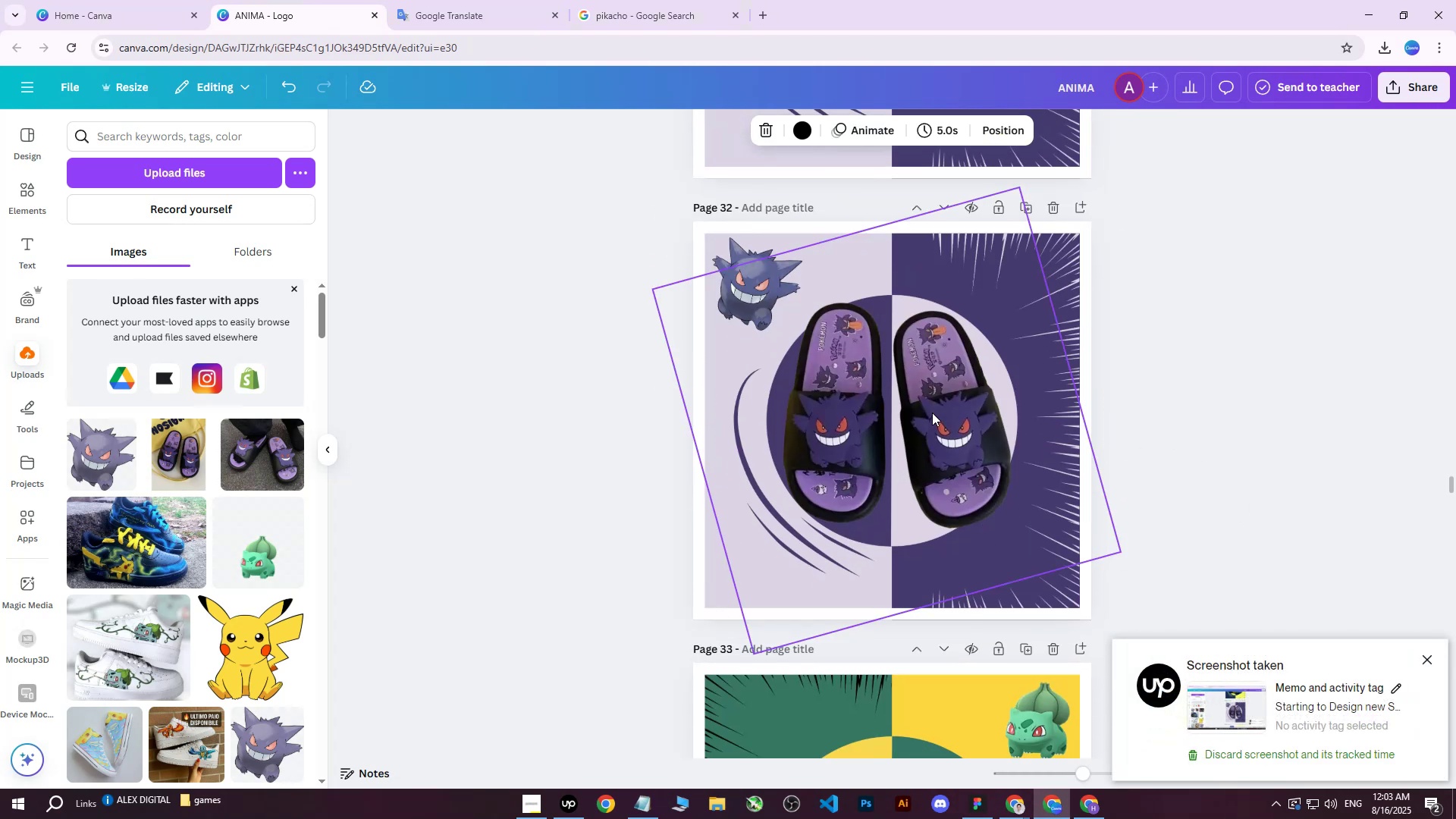 
left_click([902, 414])
 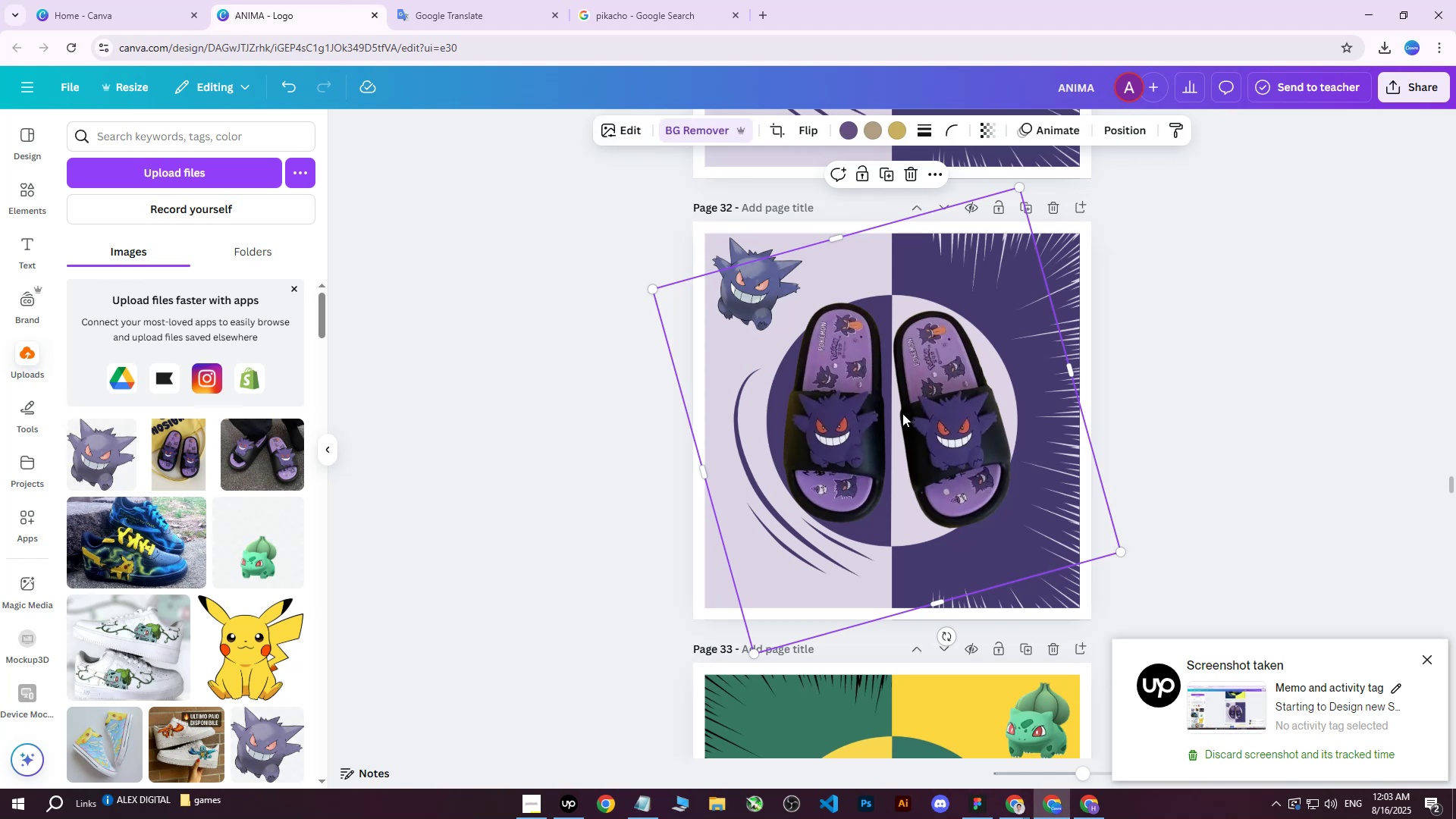 
key(Delete)
 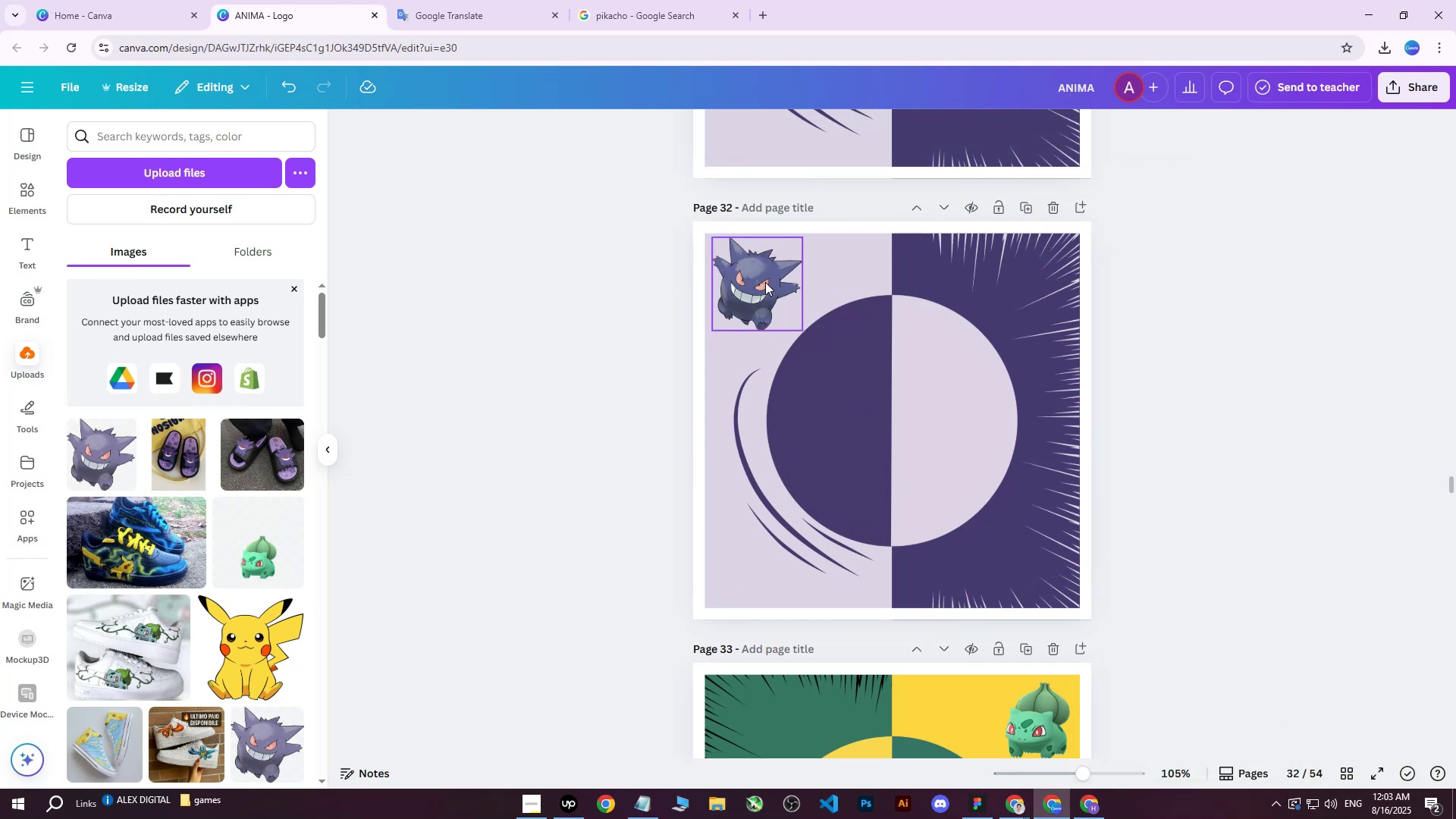 
left_click([766, 277])
 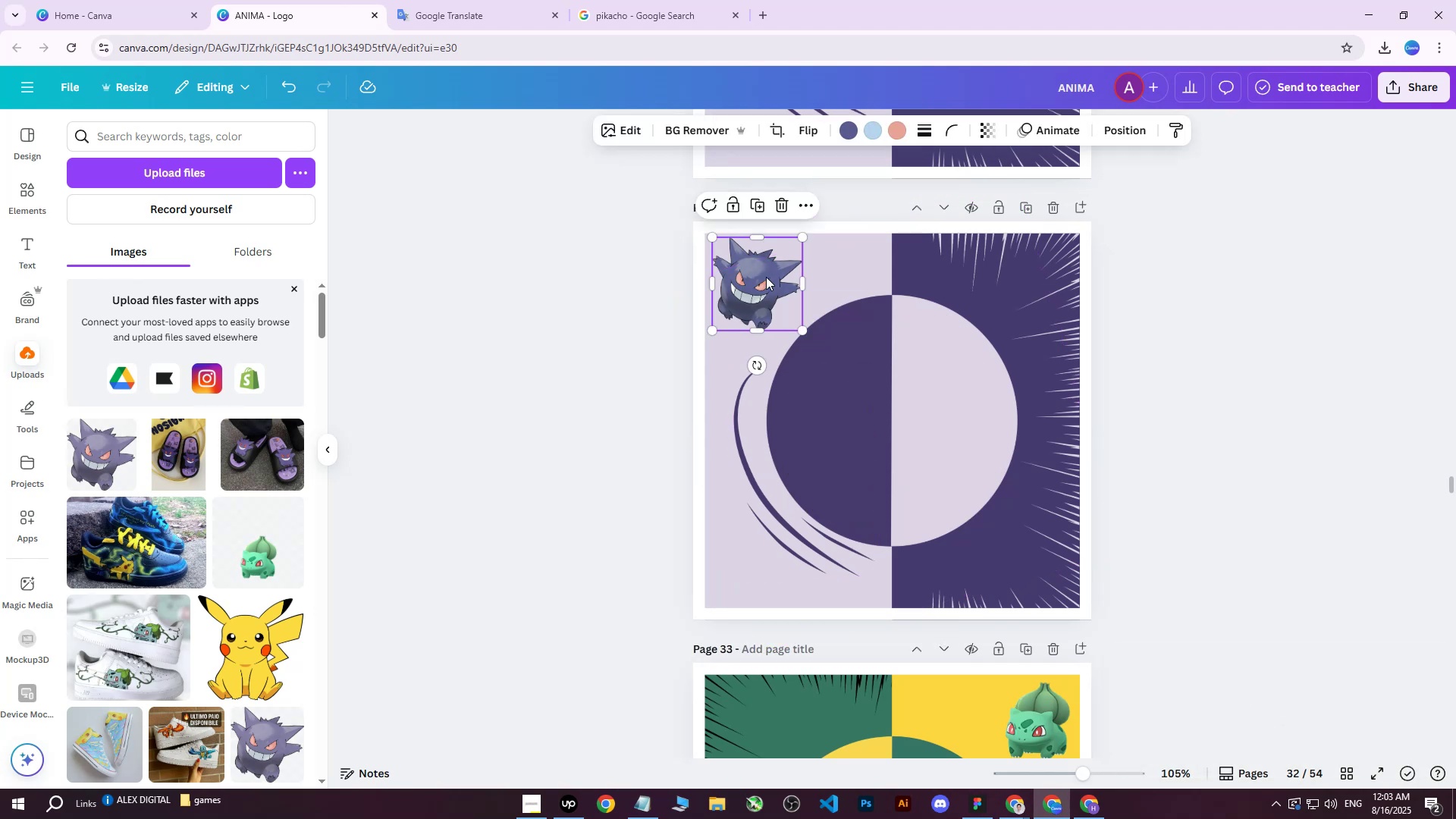 
key(Delete)
 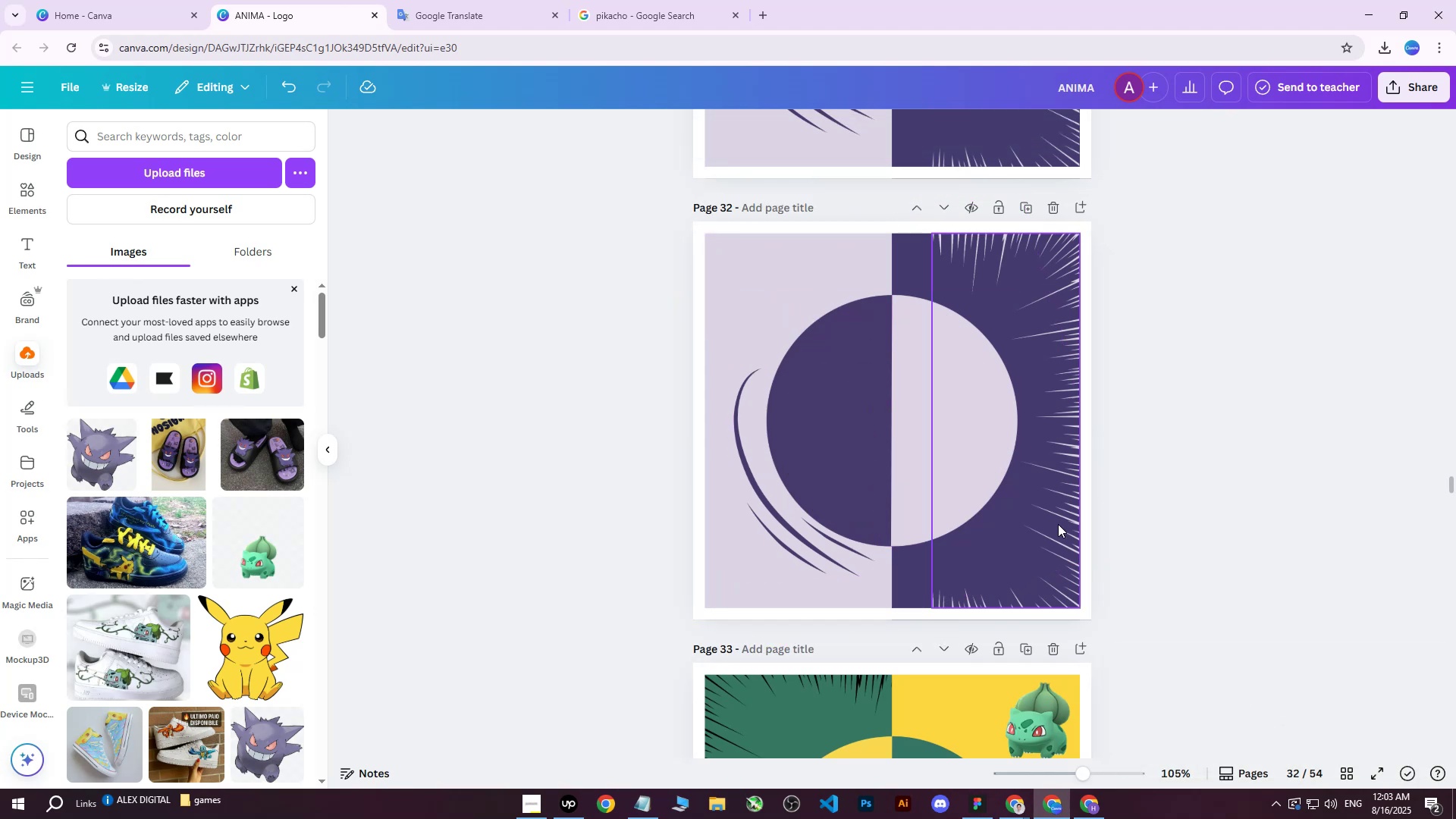 
wait(9.66)
 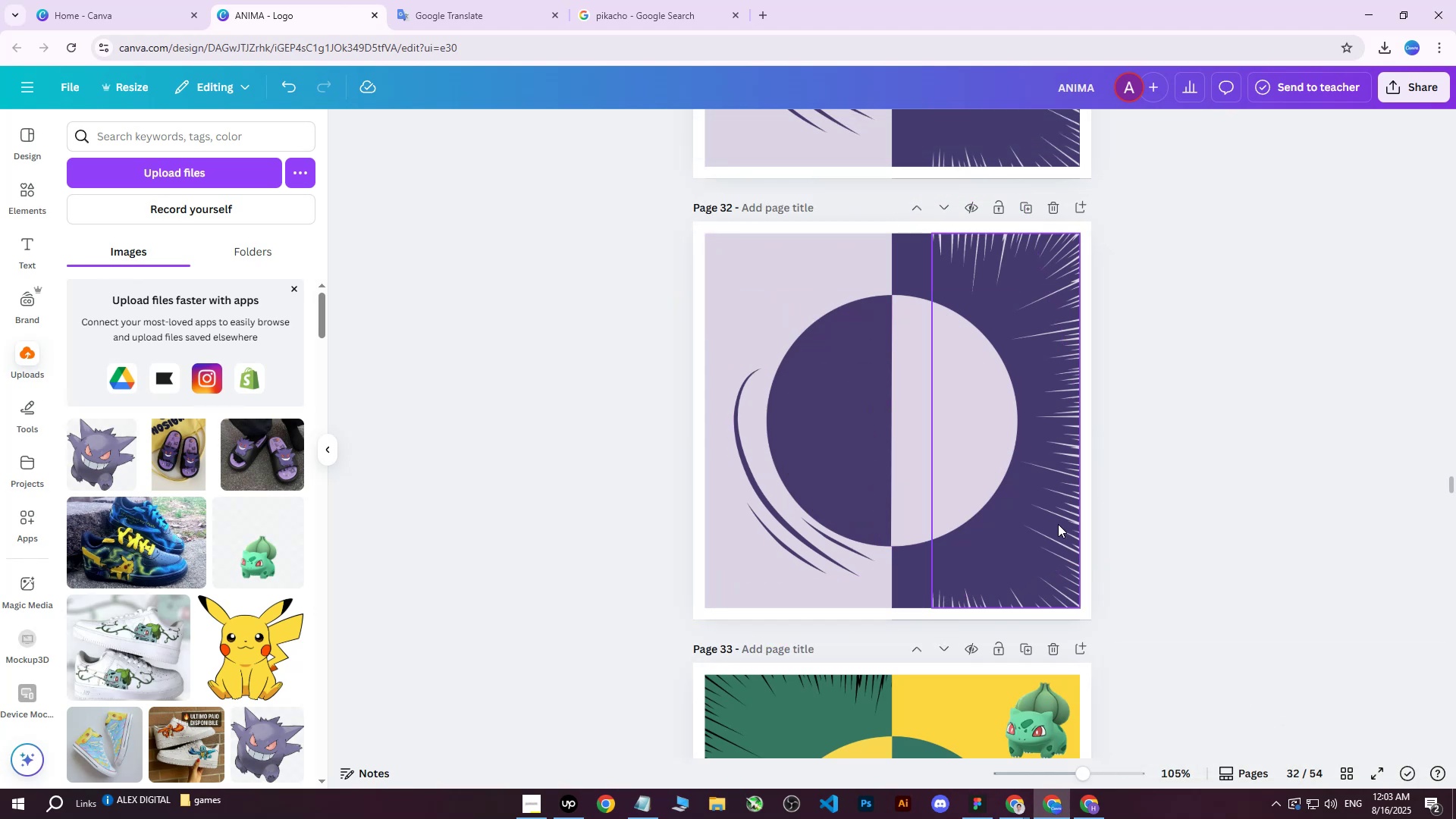 
left_click([1169, 447])
 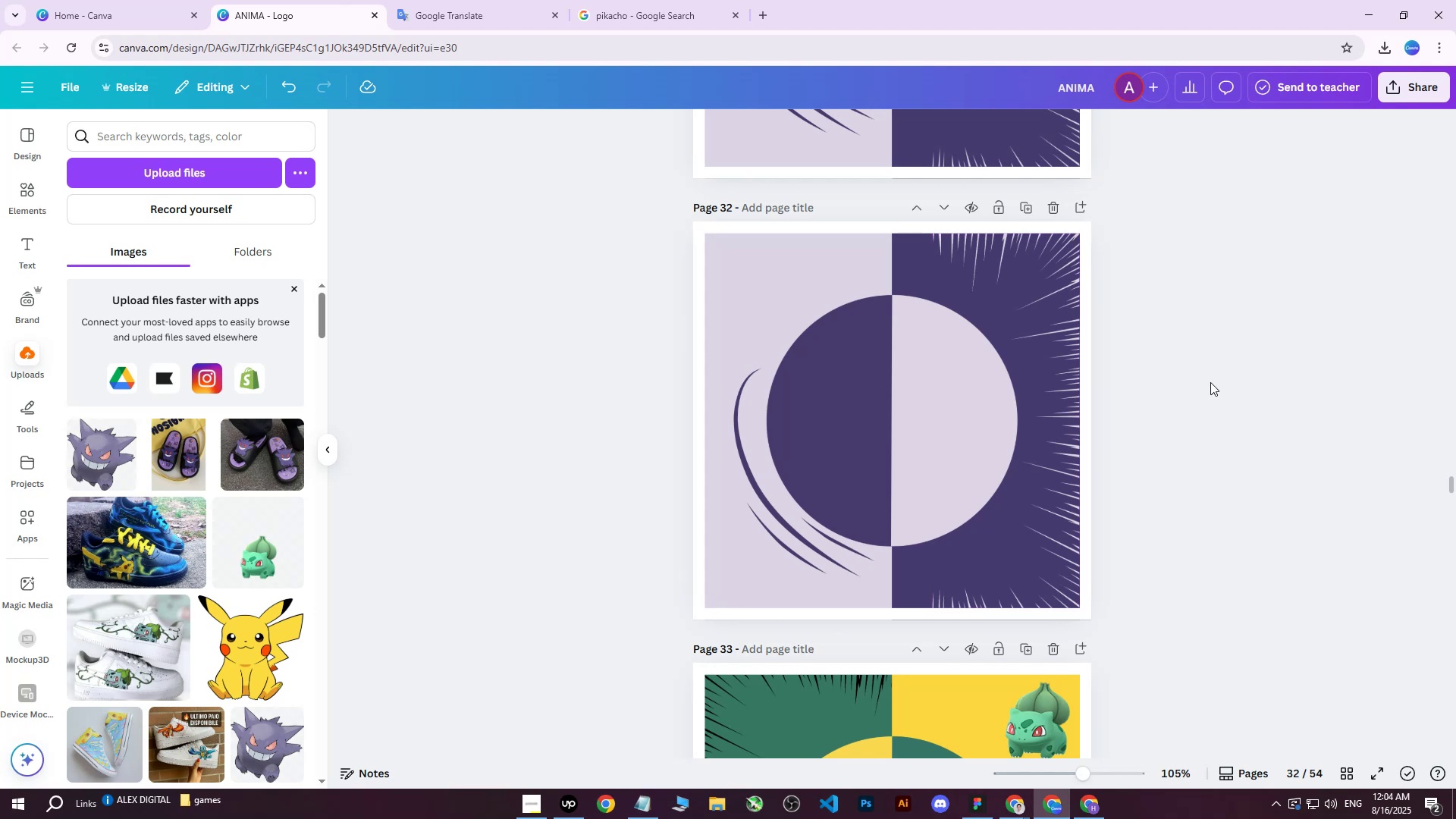 
wait(6.91)
 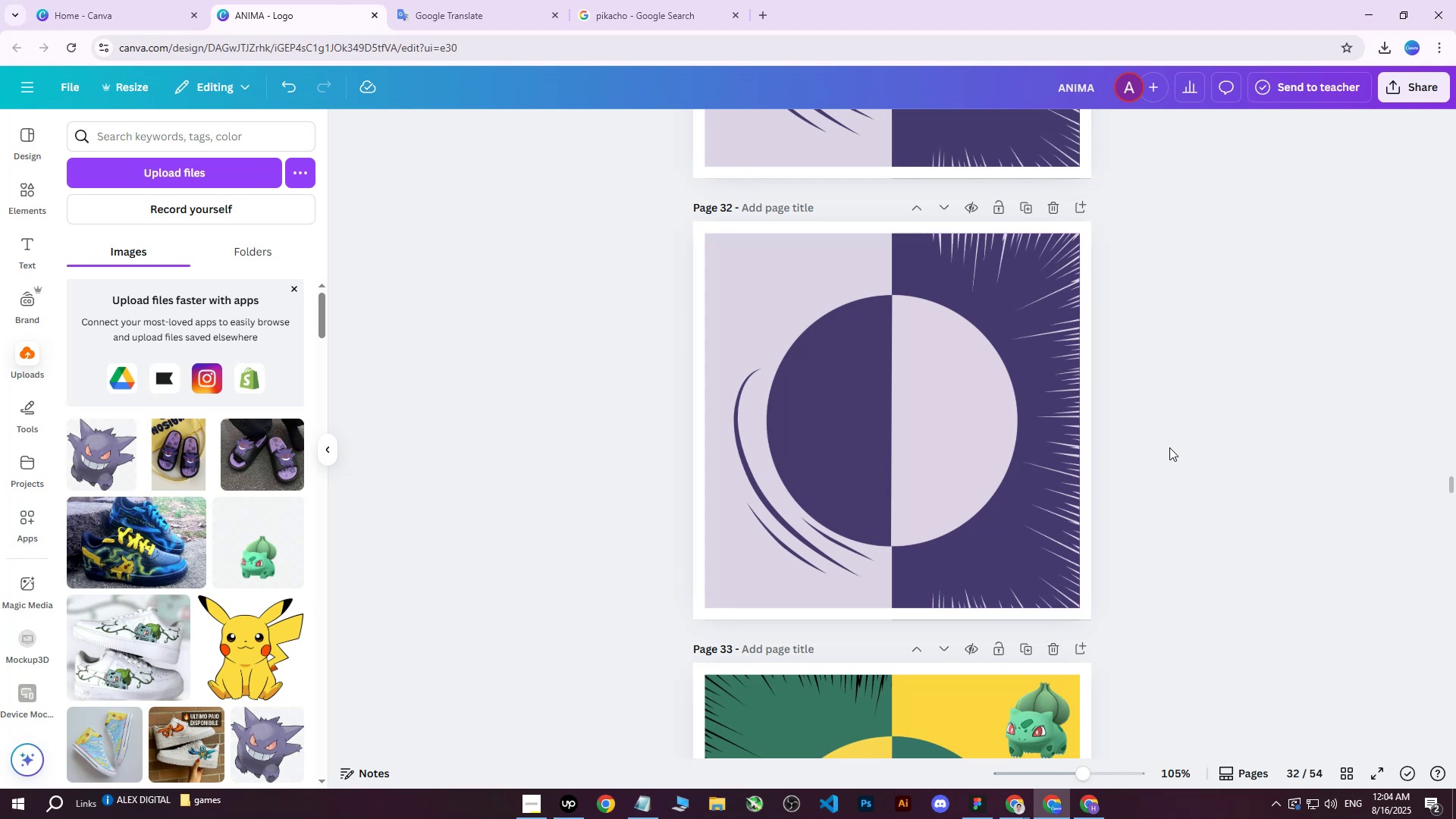 
left_click([158, 173])
 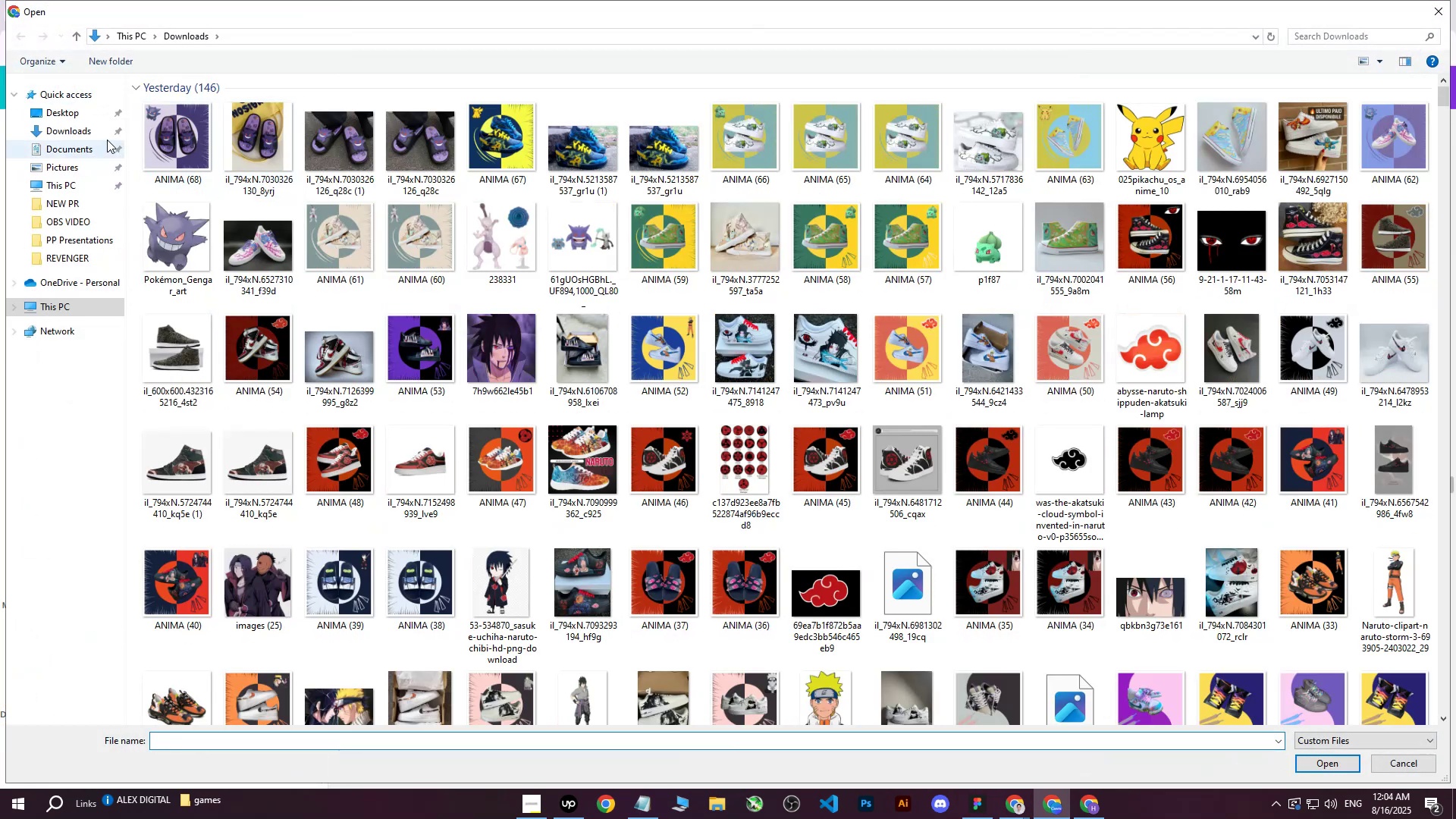 
double_click([71, 139])
 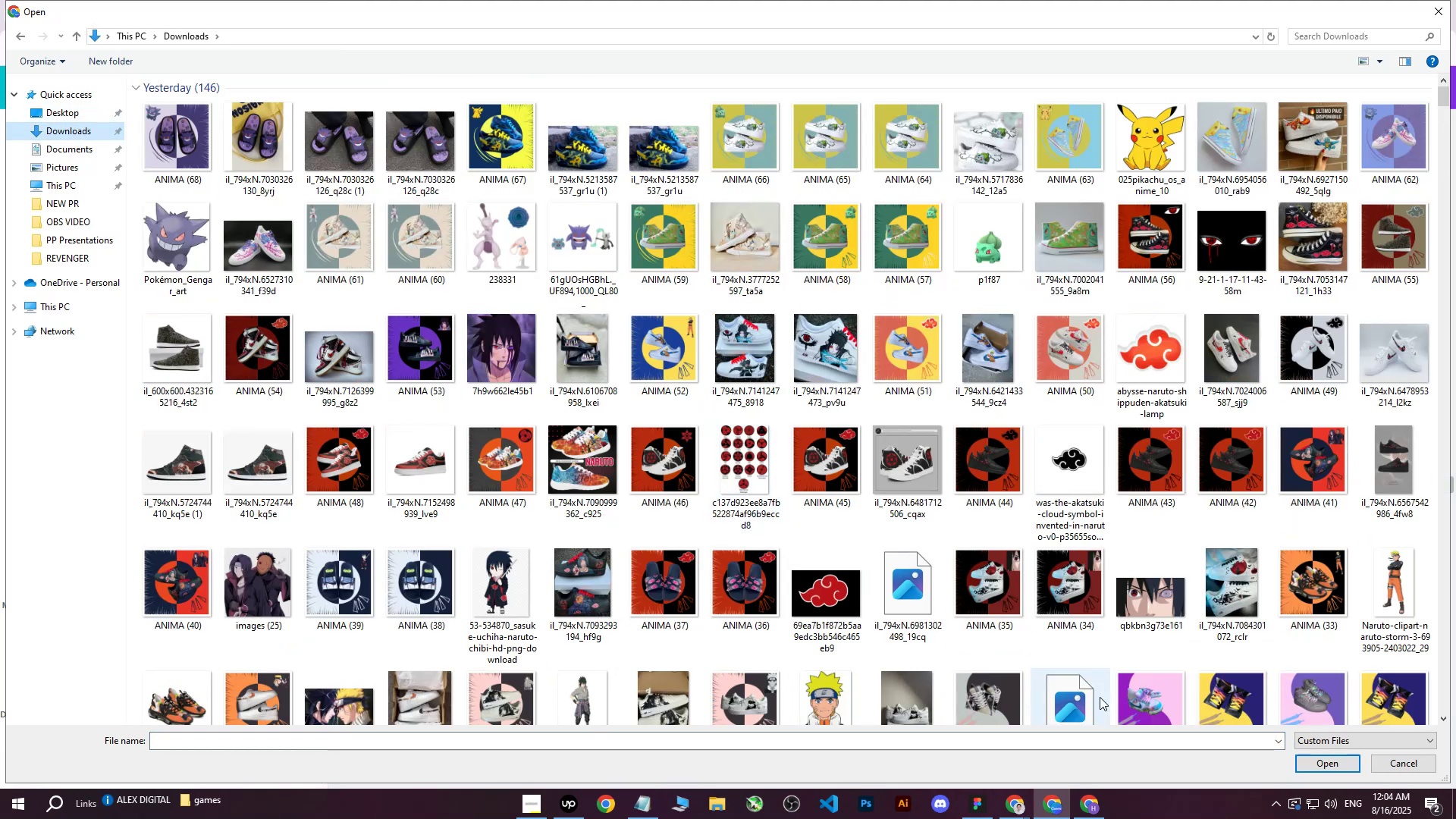 
left_click_drag(start_coordinate=[1072, 805], to_coordinate=[1078, 805])
 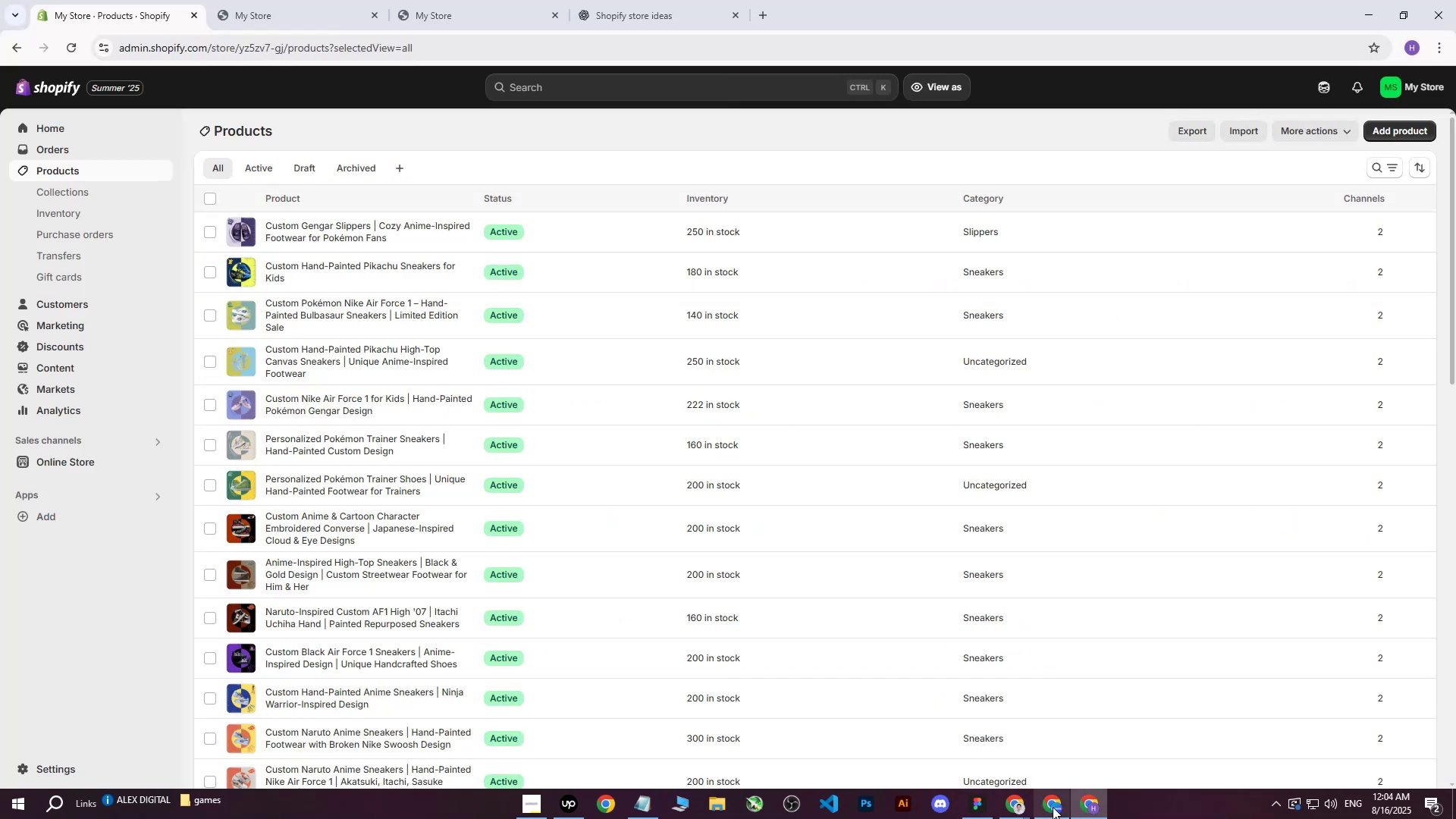 
left_click([1014, 804])
 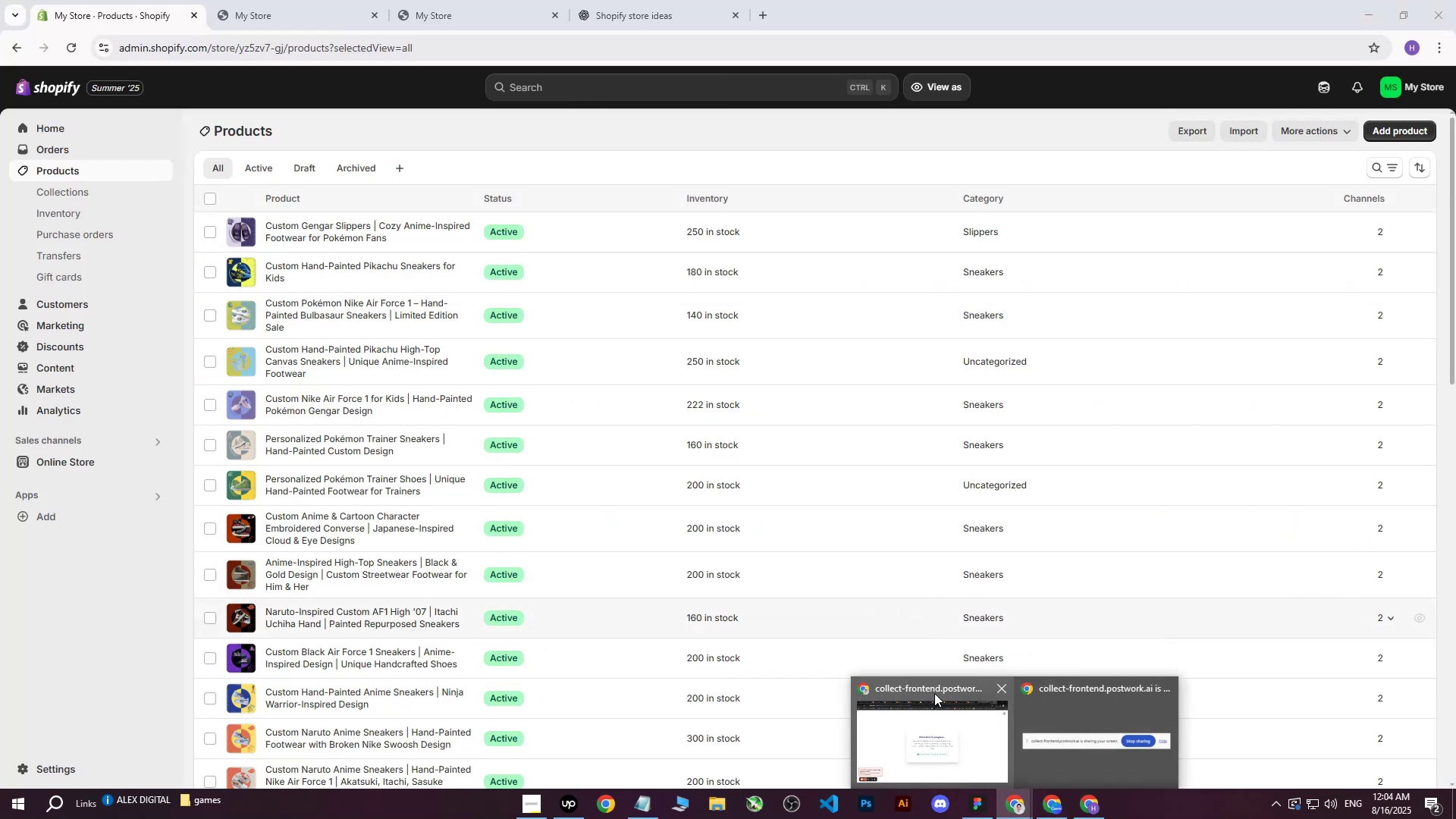 
left_click([932, 719])
 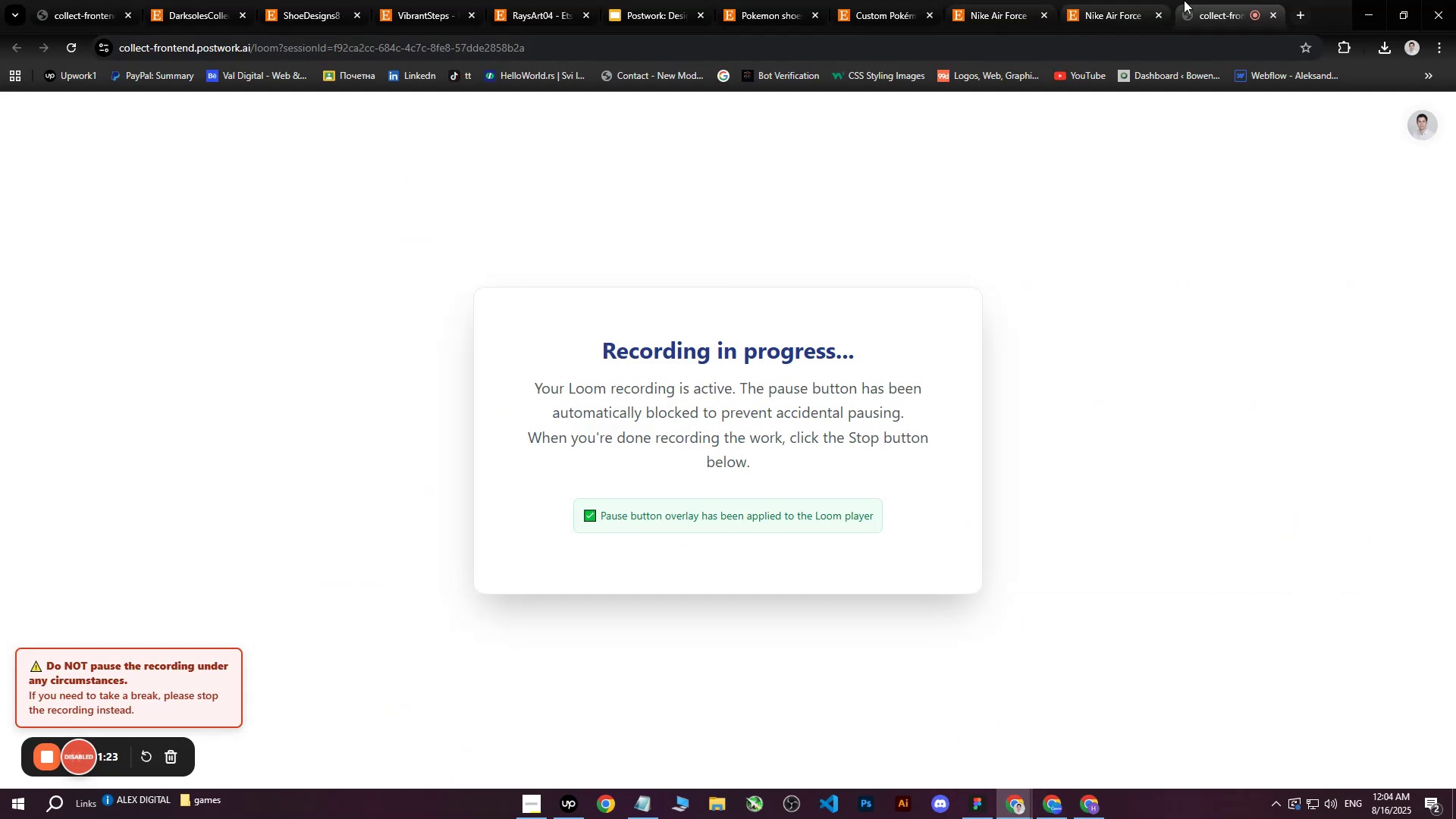 
left_click([1219, 0])
 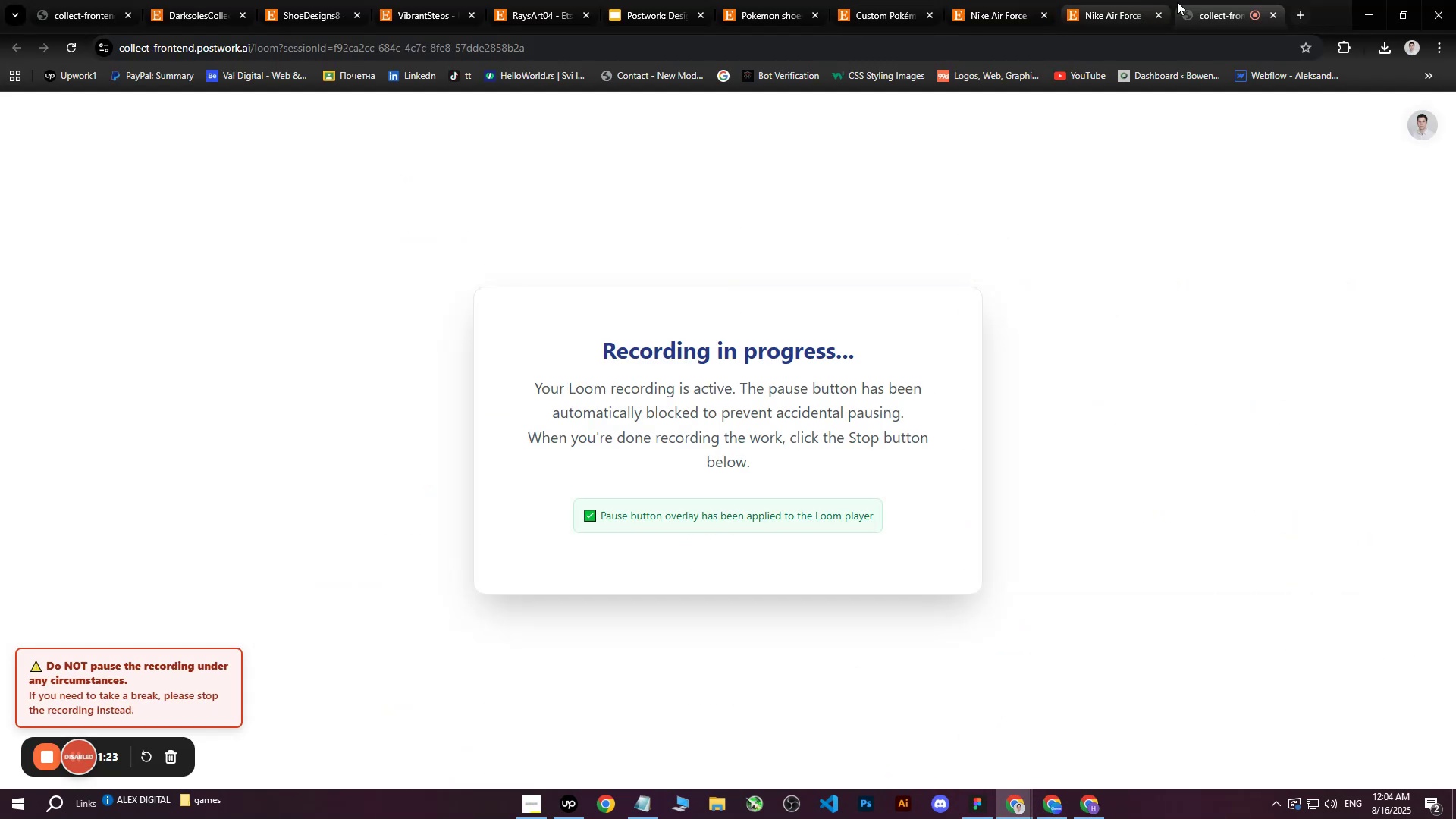 
left_click_drag(start_coordinate=[1207, 1], to_coordinate=[177, 0])
 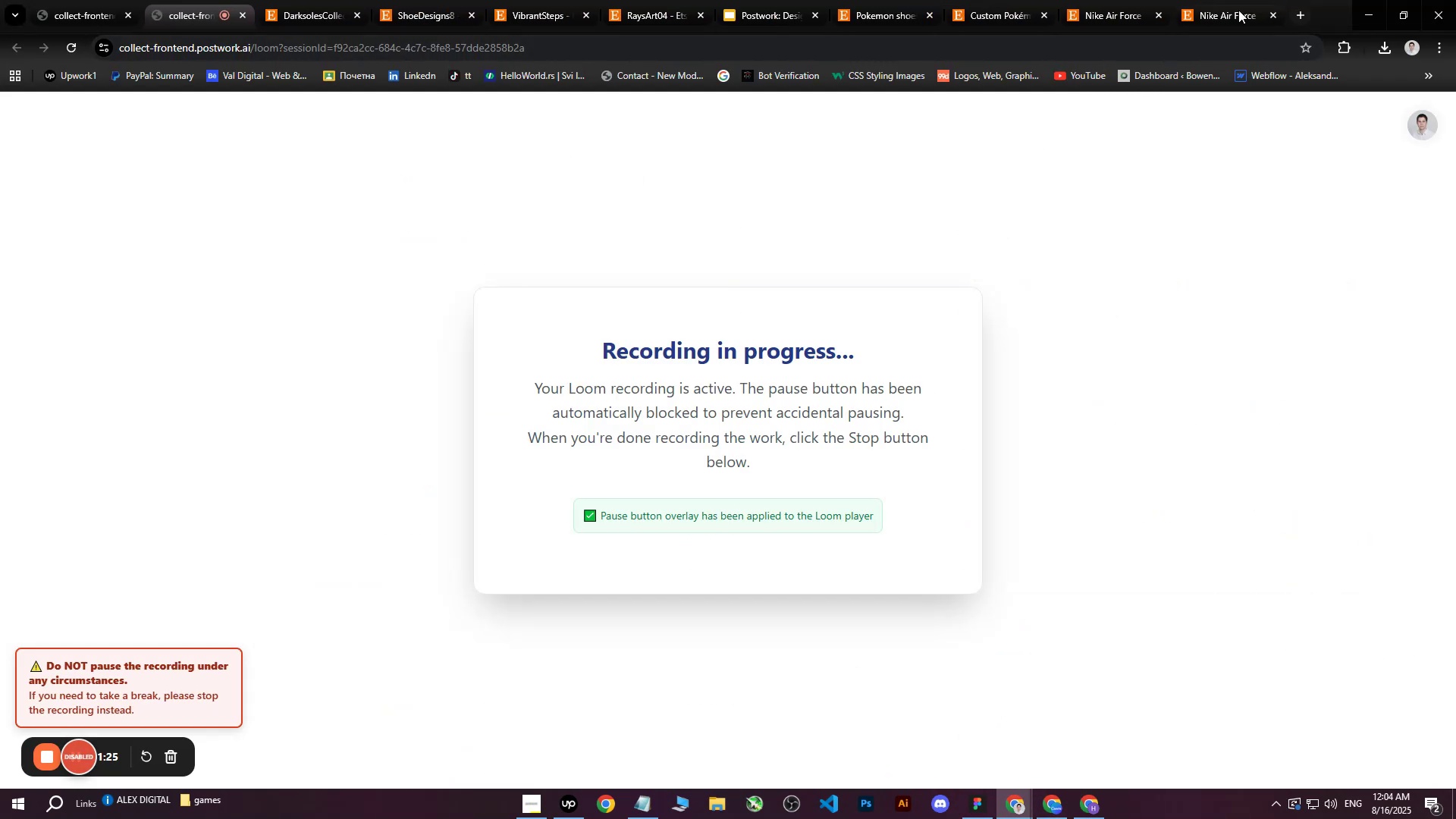 
left_click([1212, 0])
 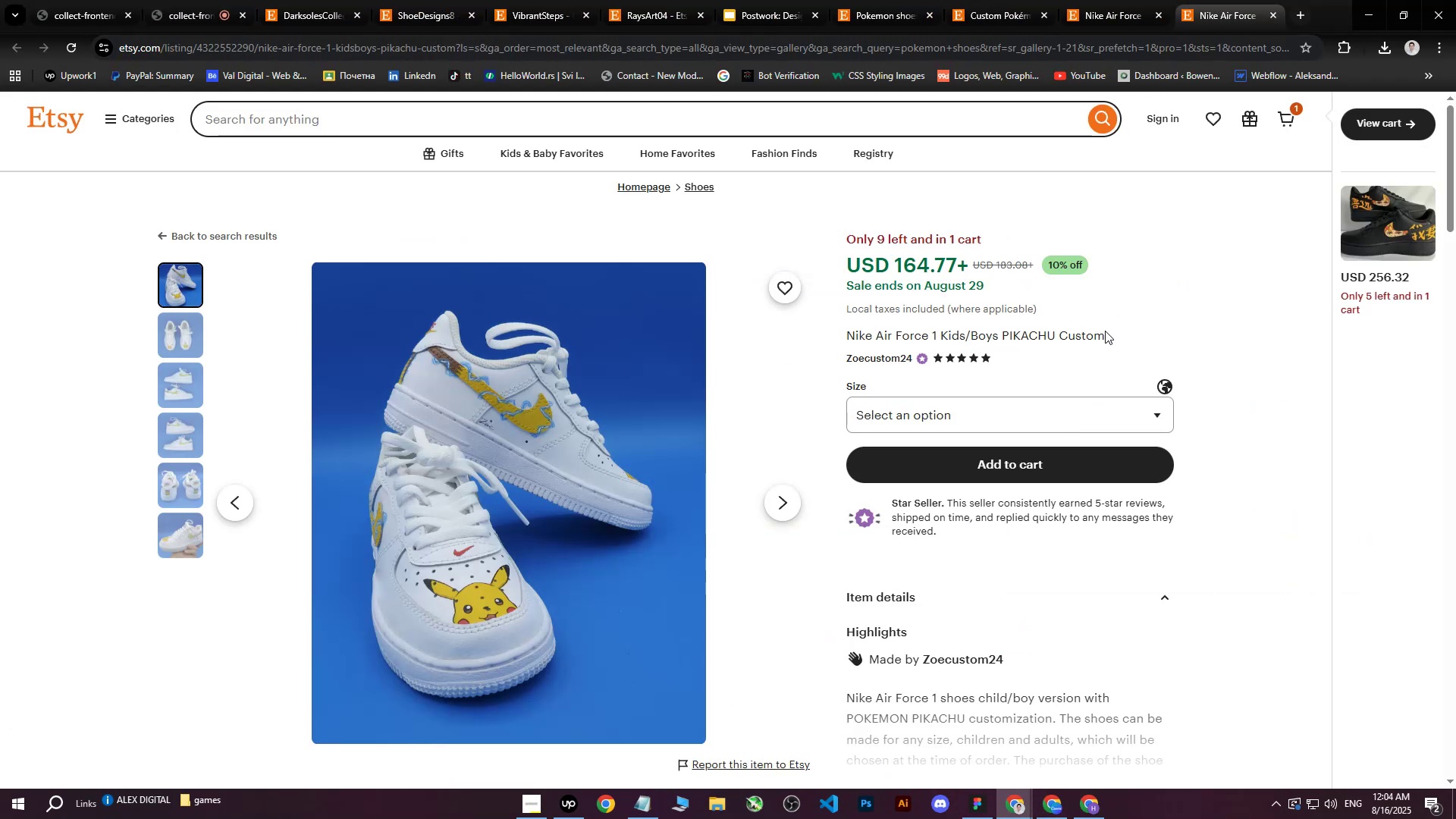 
scroll: coordinate [1106, 334], scroll_direction: none, amount: 0.0
 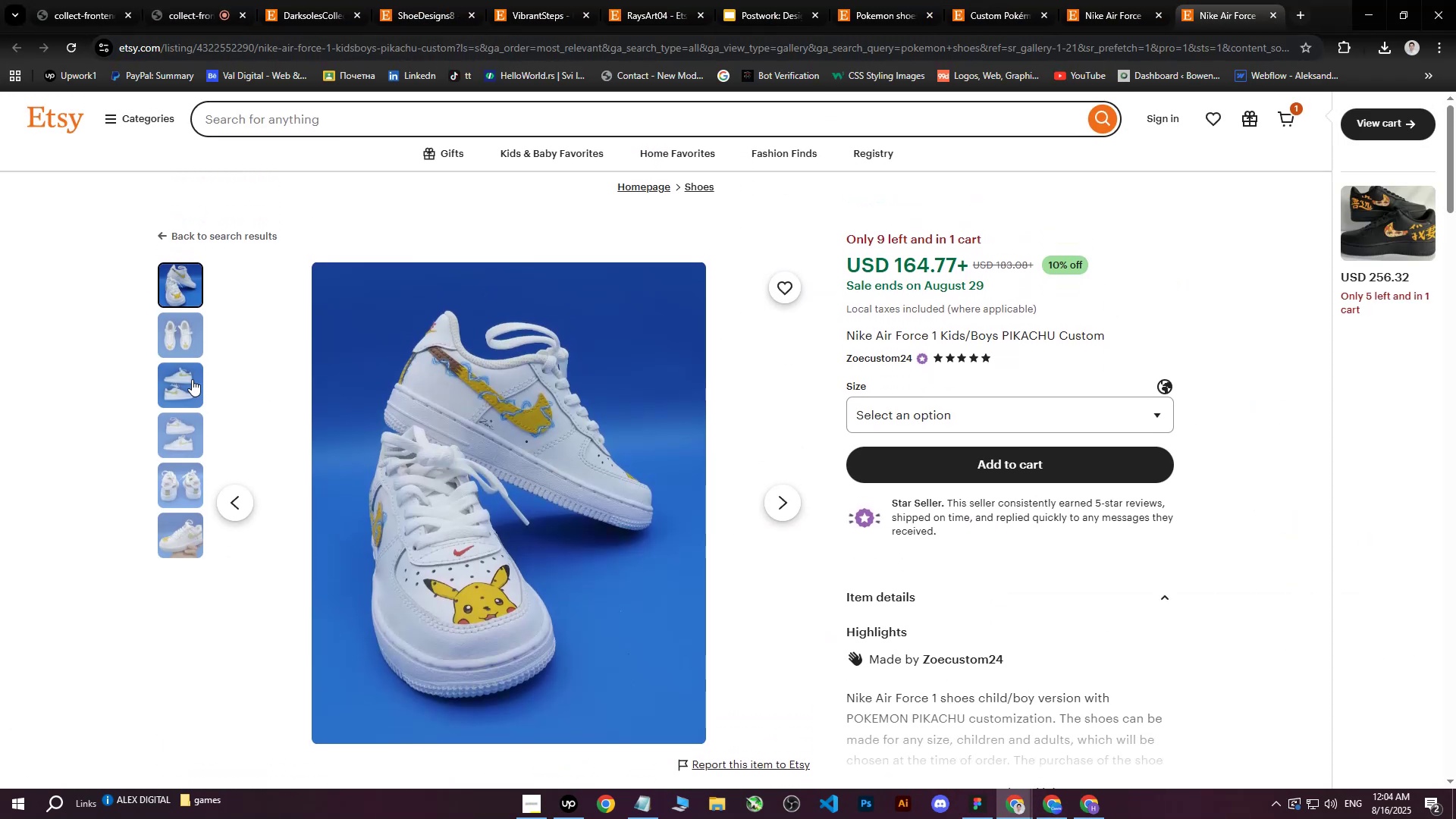 
left_click([171, 341])
 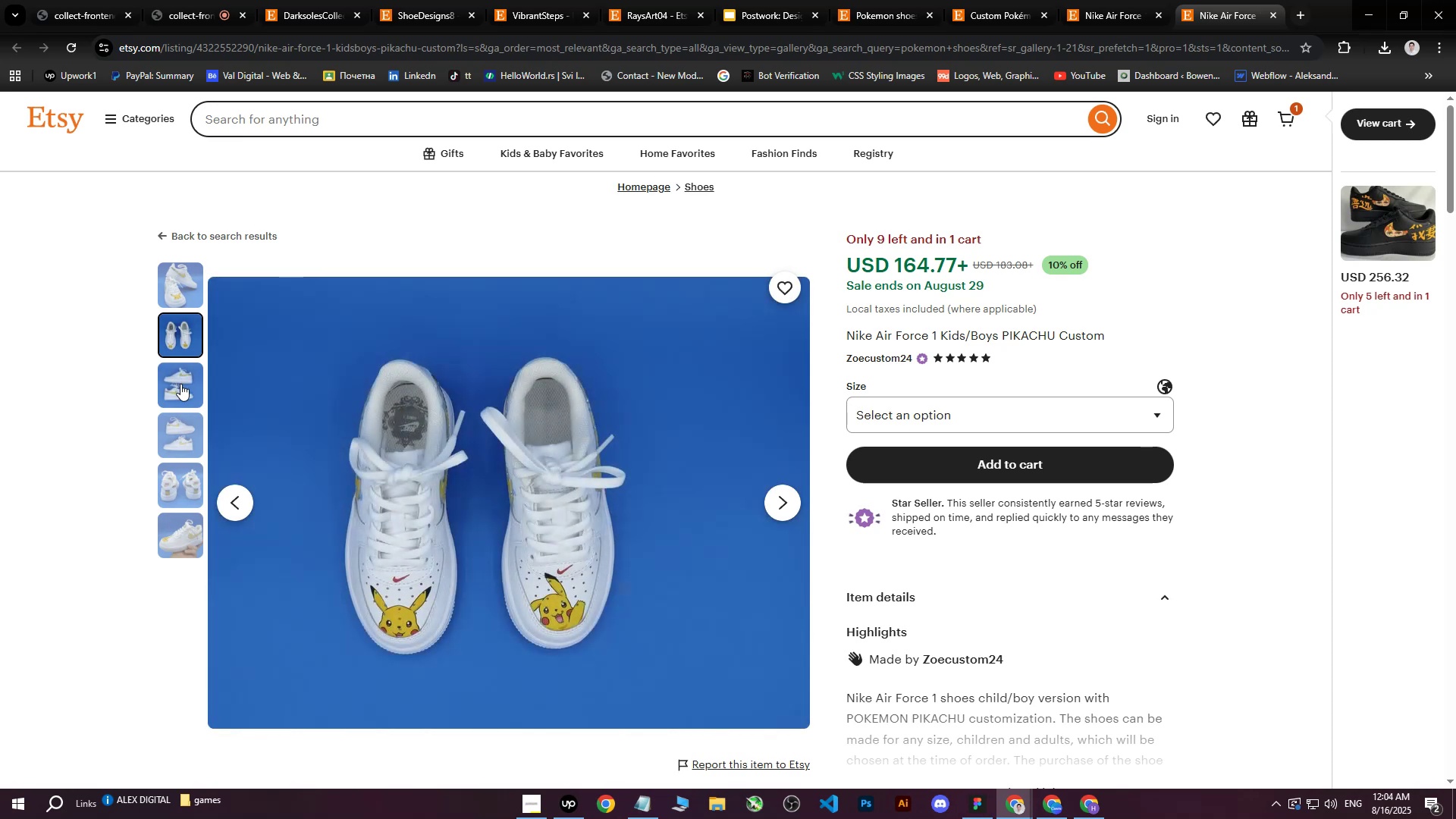 
left_click([180, 384])
 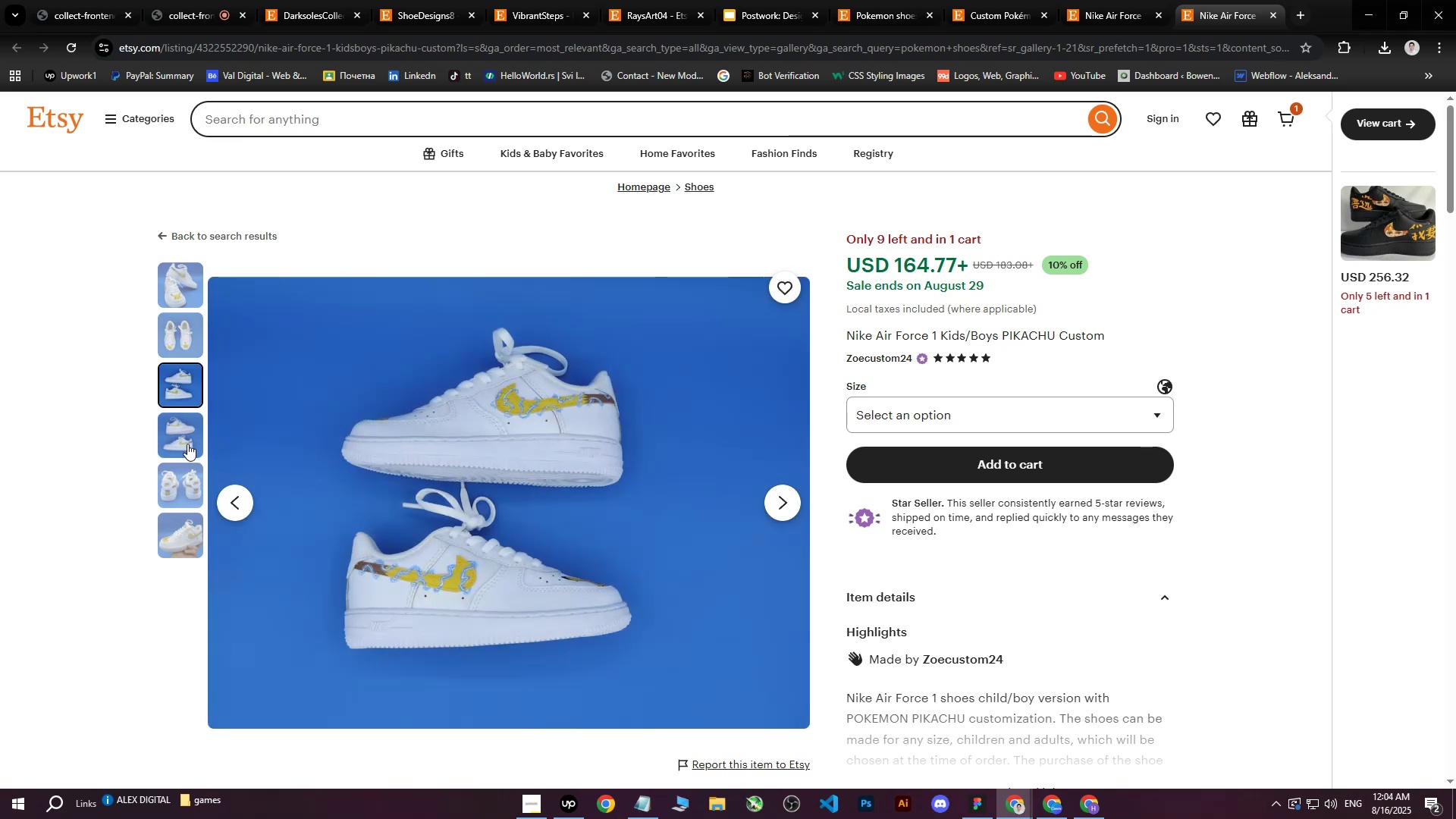 
left_click([187, 444])
 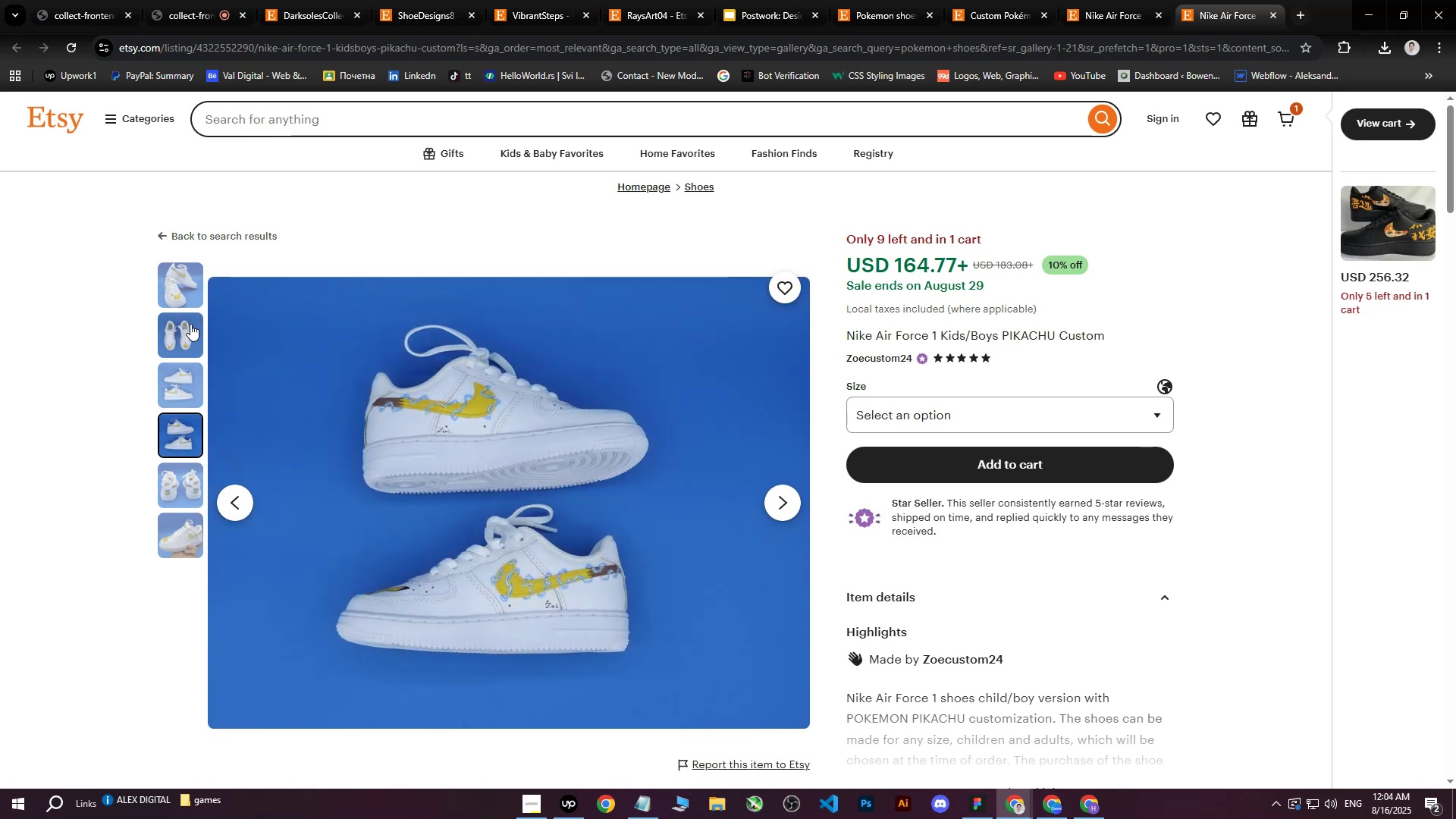 
left_click([190, 324])
 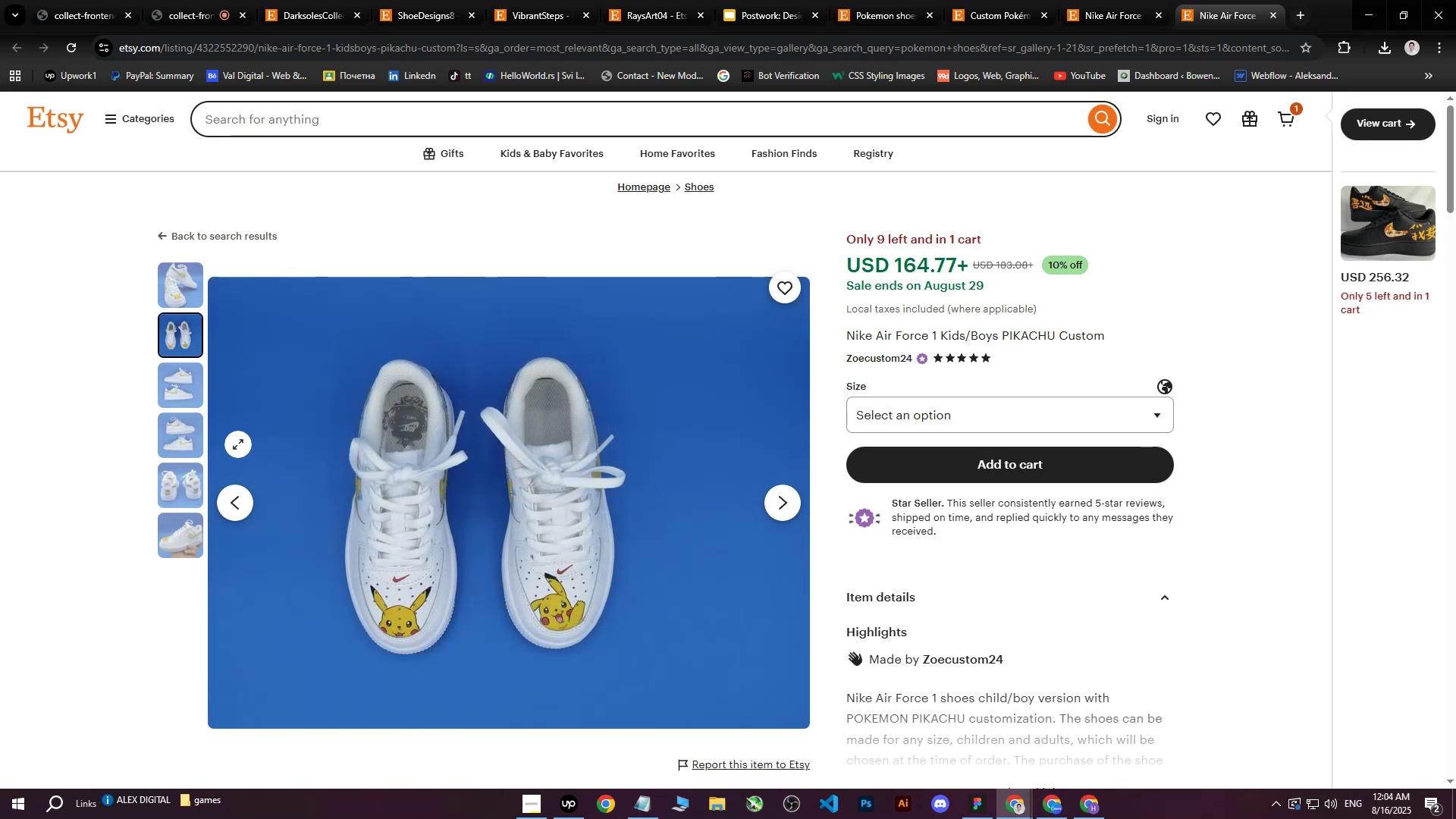 
left_click([187, 397])
 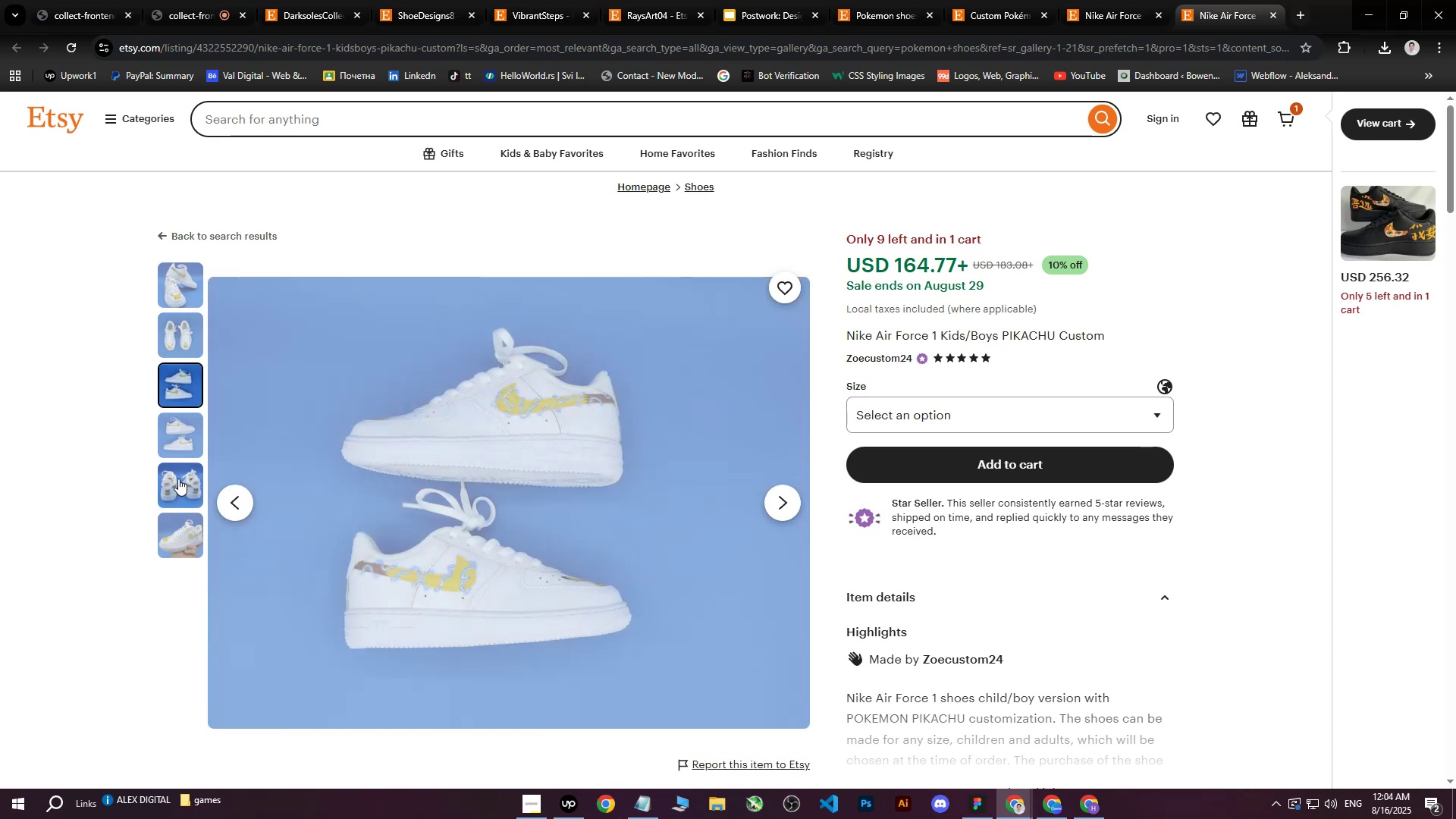 
left_click([178, 479])
 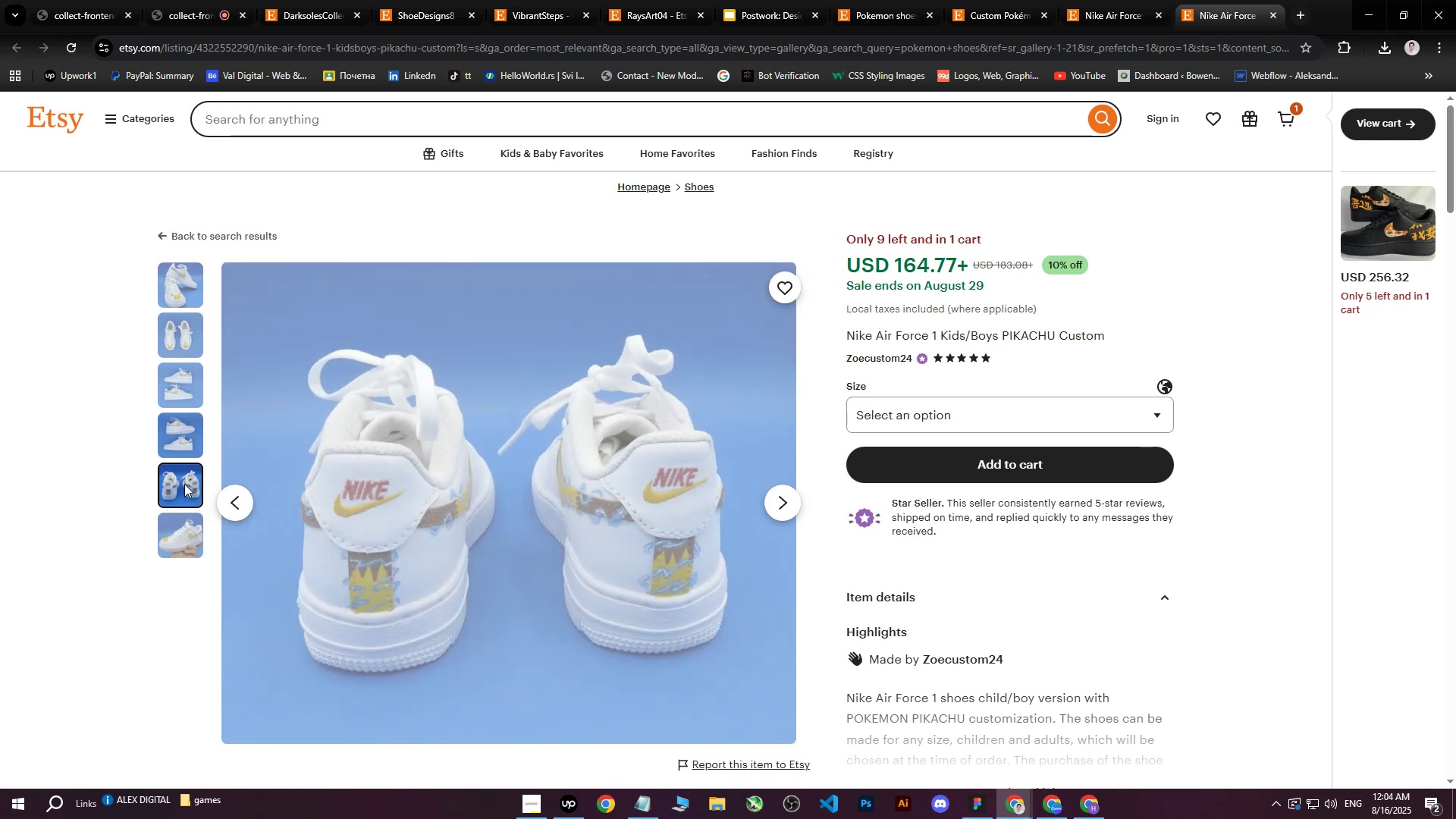 
left_click([184, 522])
 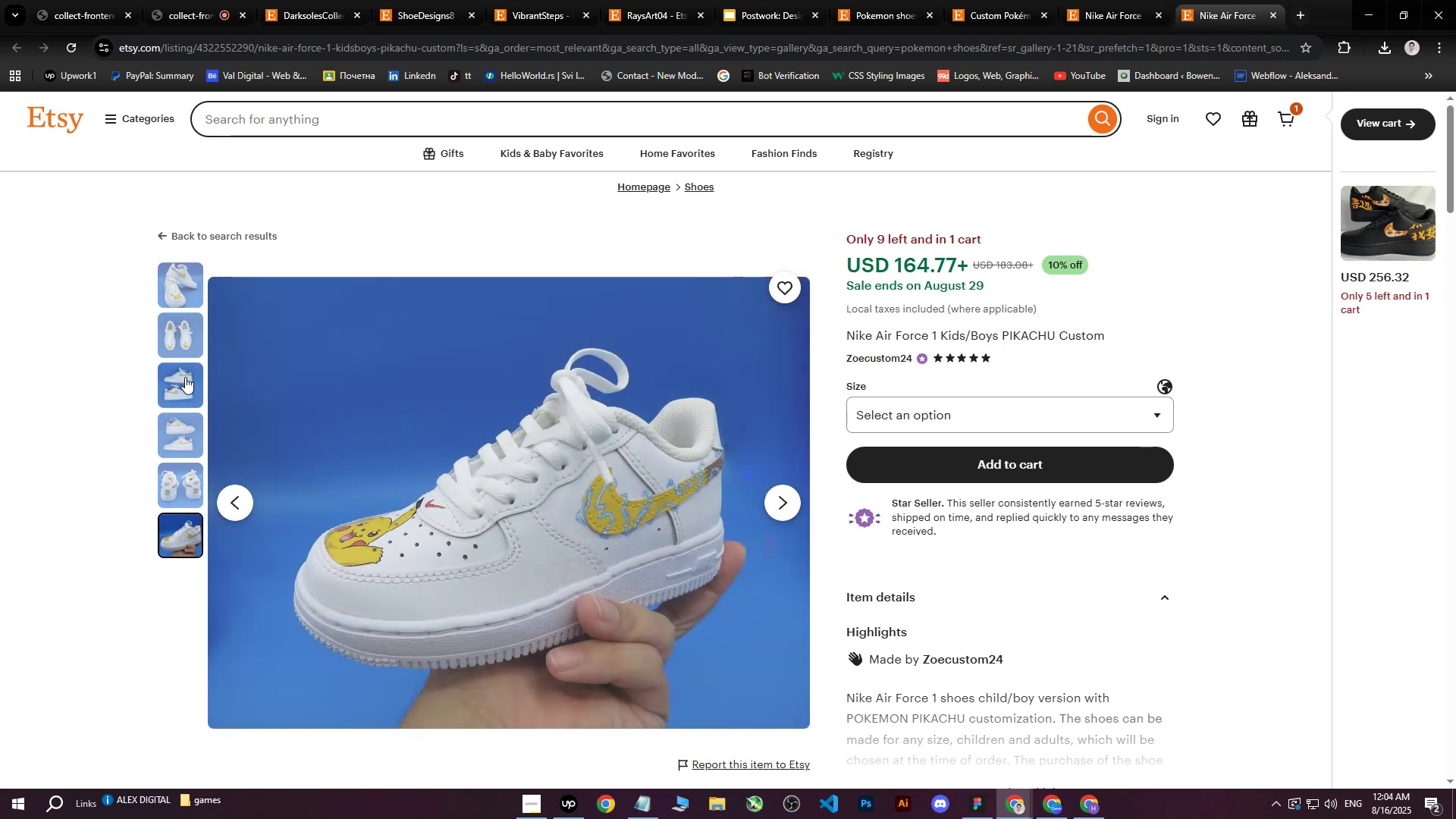 
left_click([185, 377])
 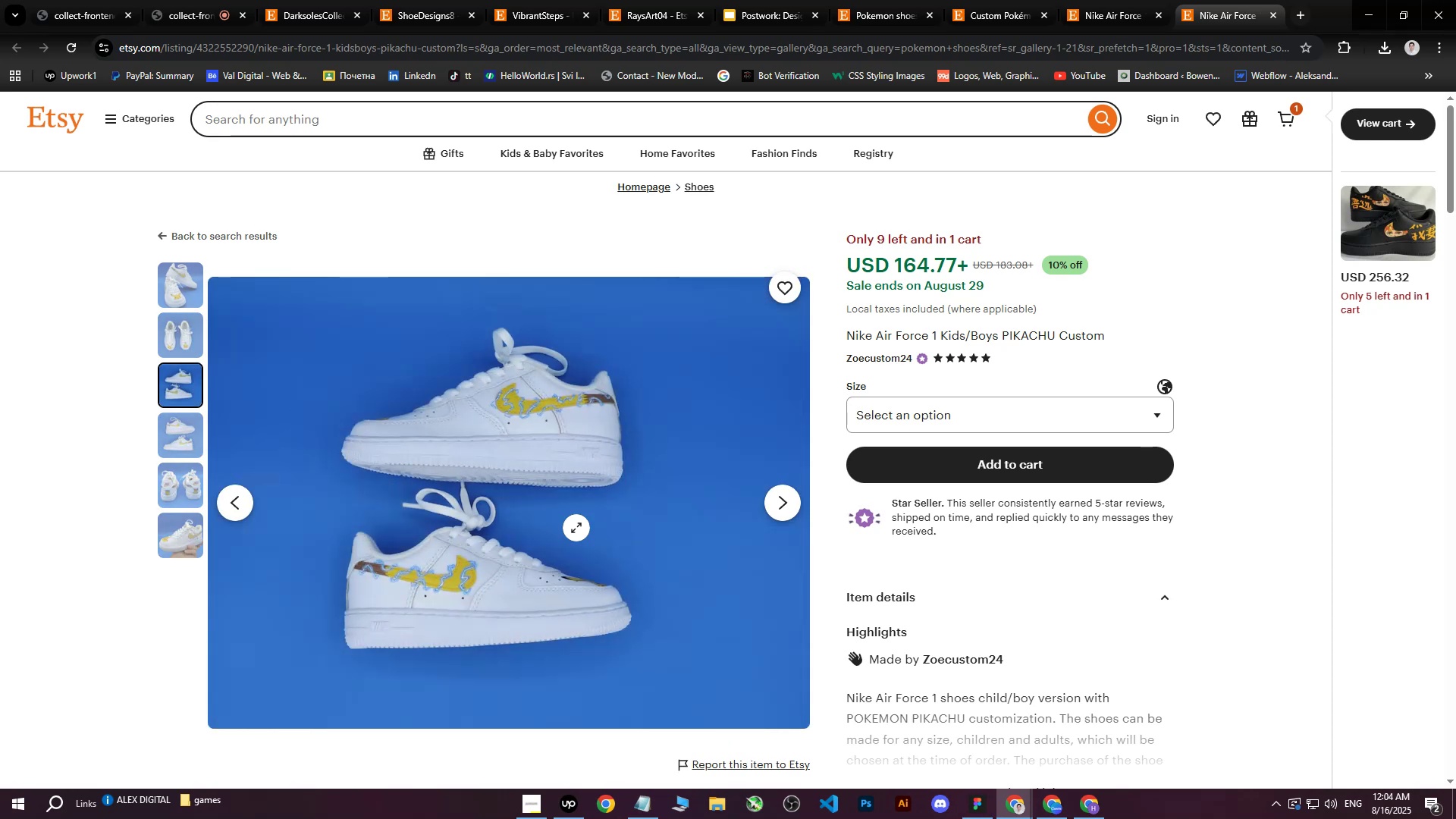 
right_click([515, 476])
 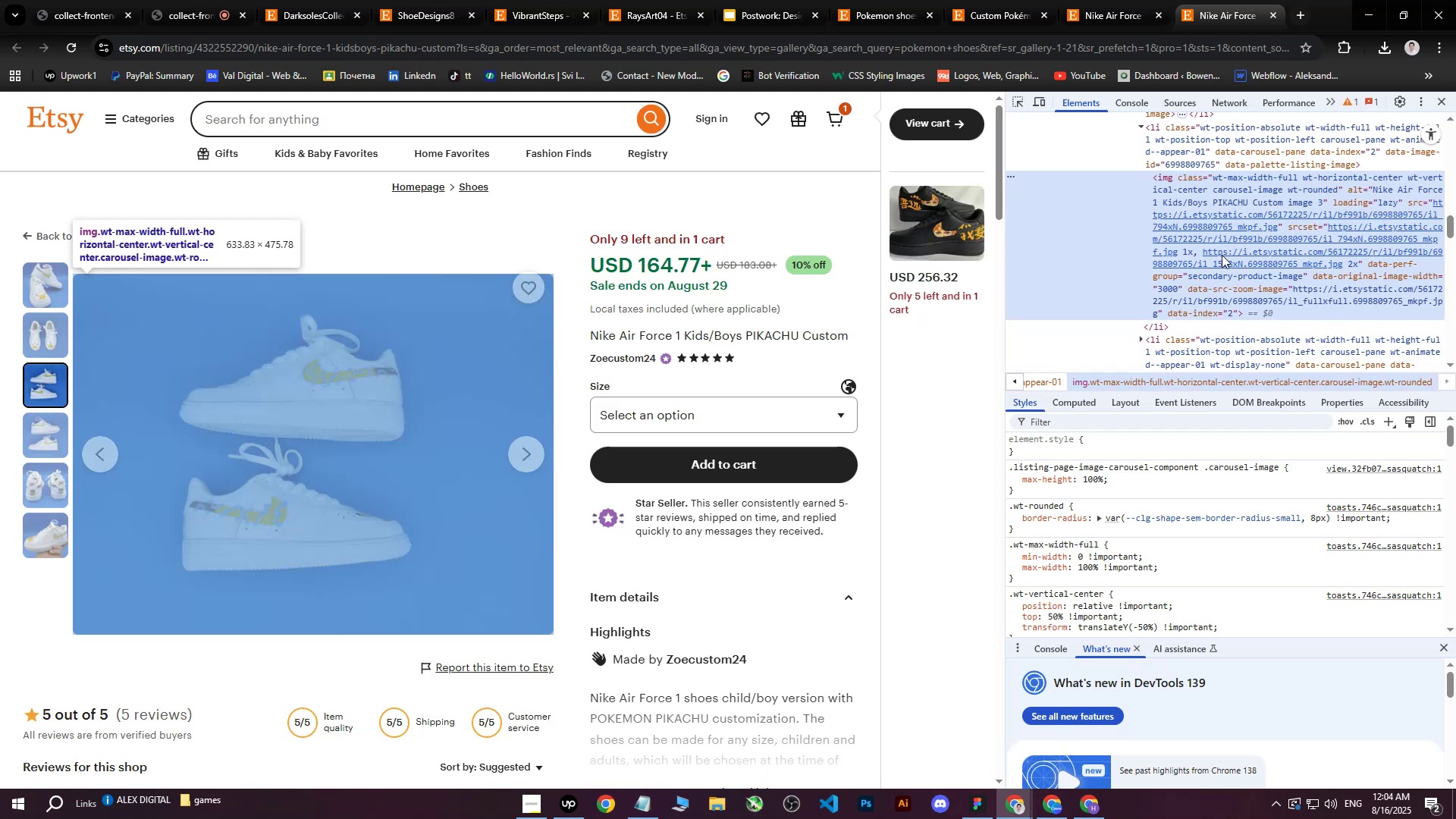 
left_click([1238, 233])
 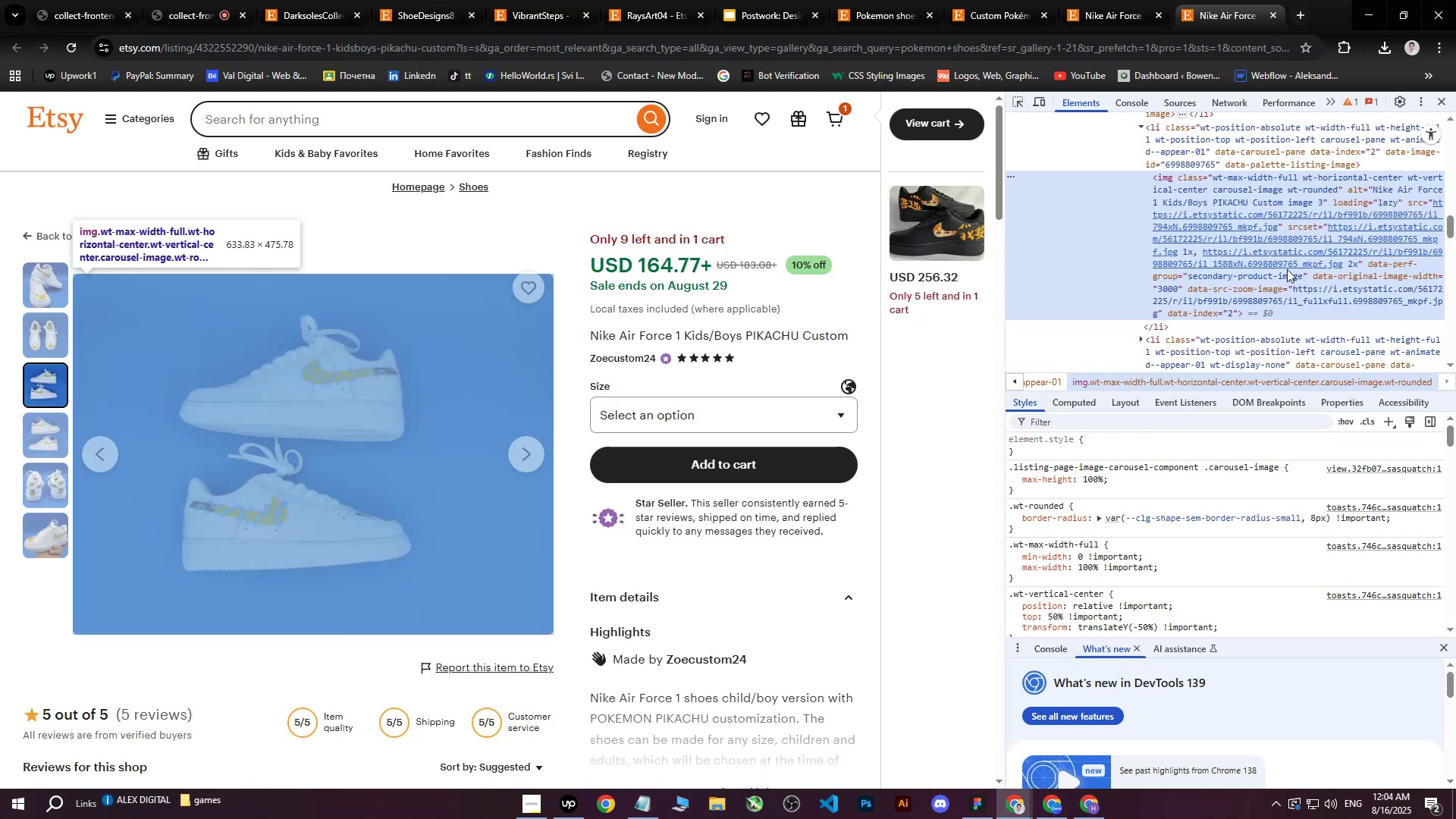 
left_click([1288, 255])
 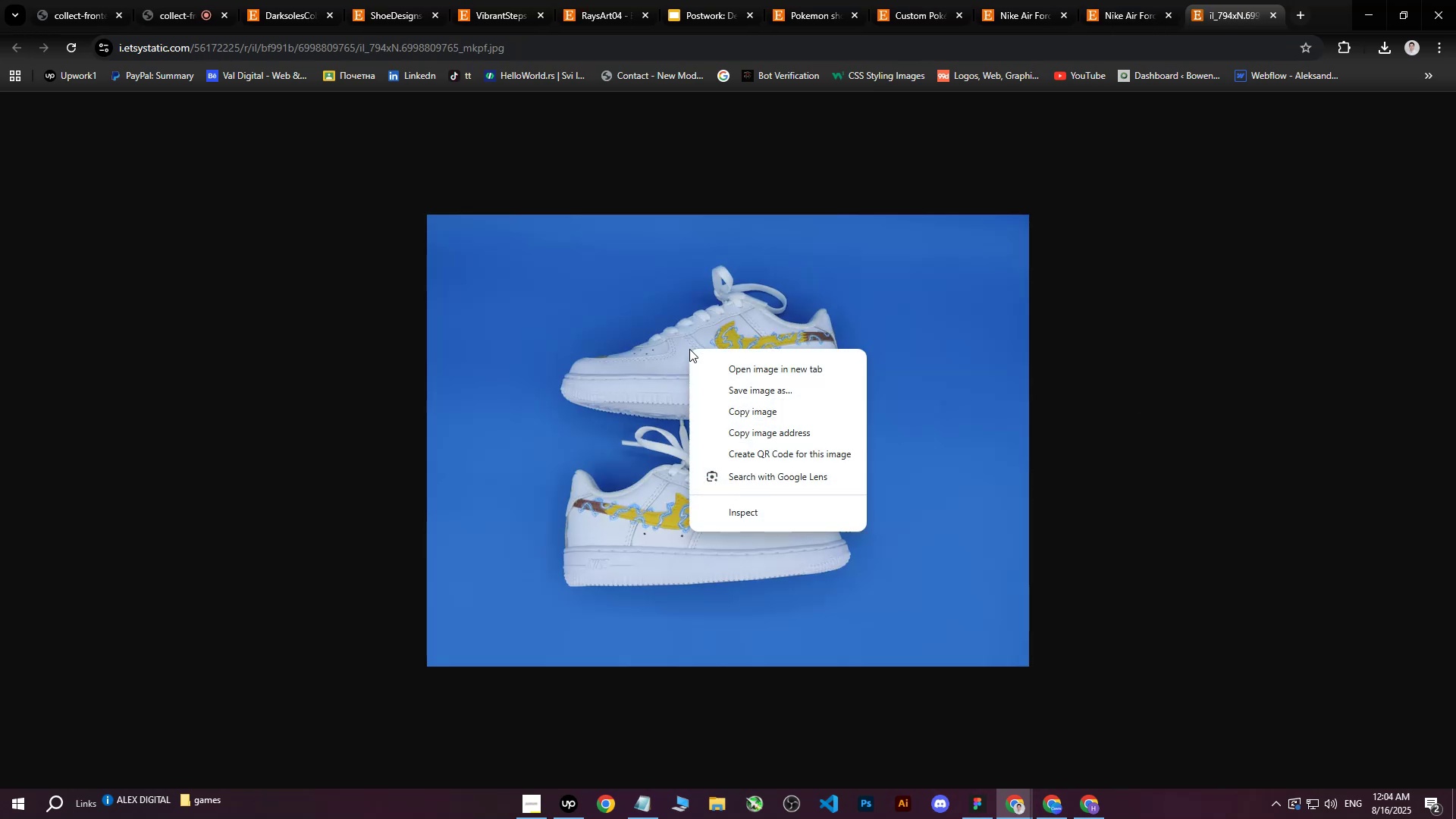 
left_click([730, 389])
 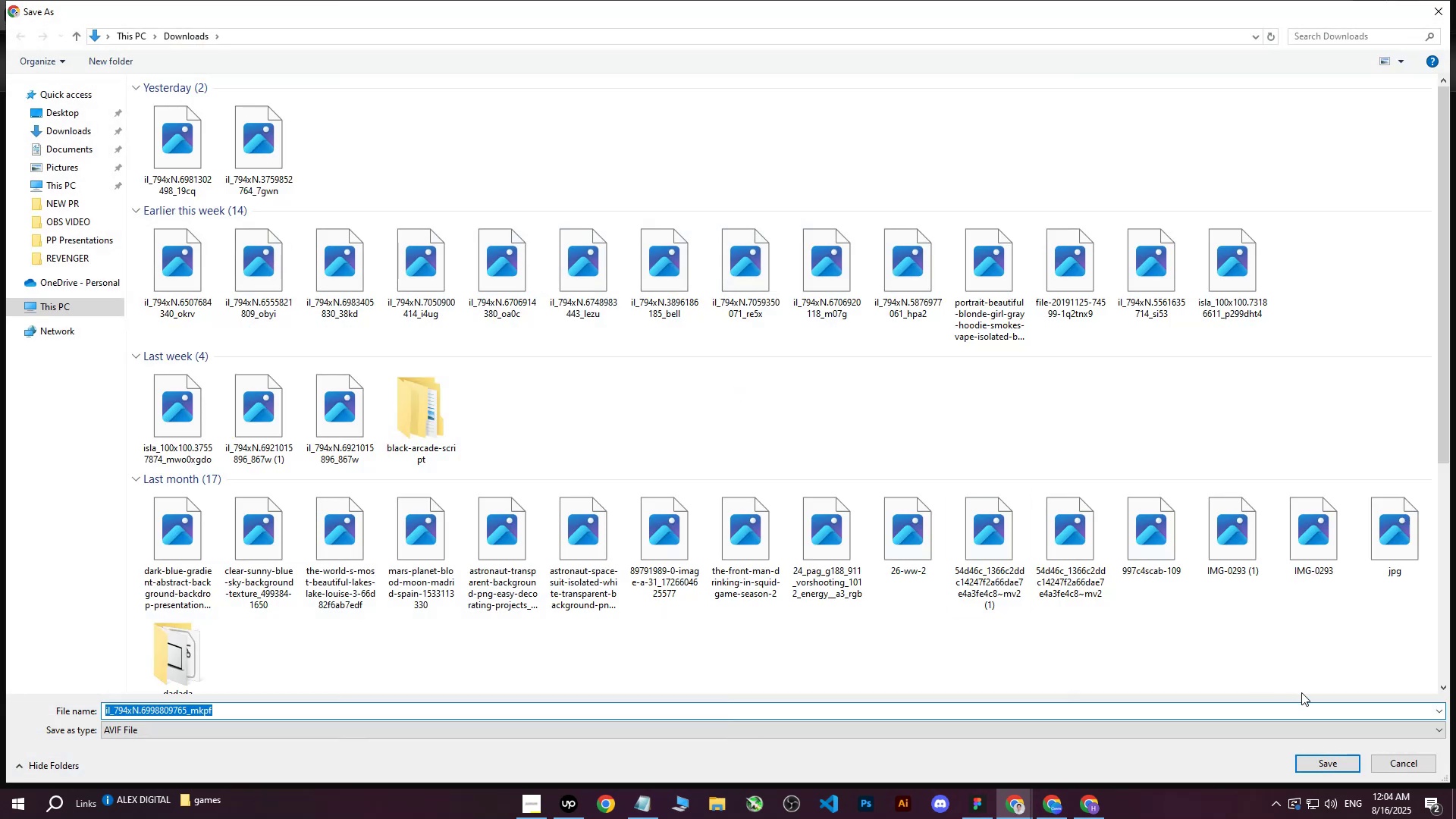 
left_click([1317, 761])
 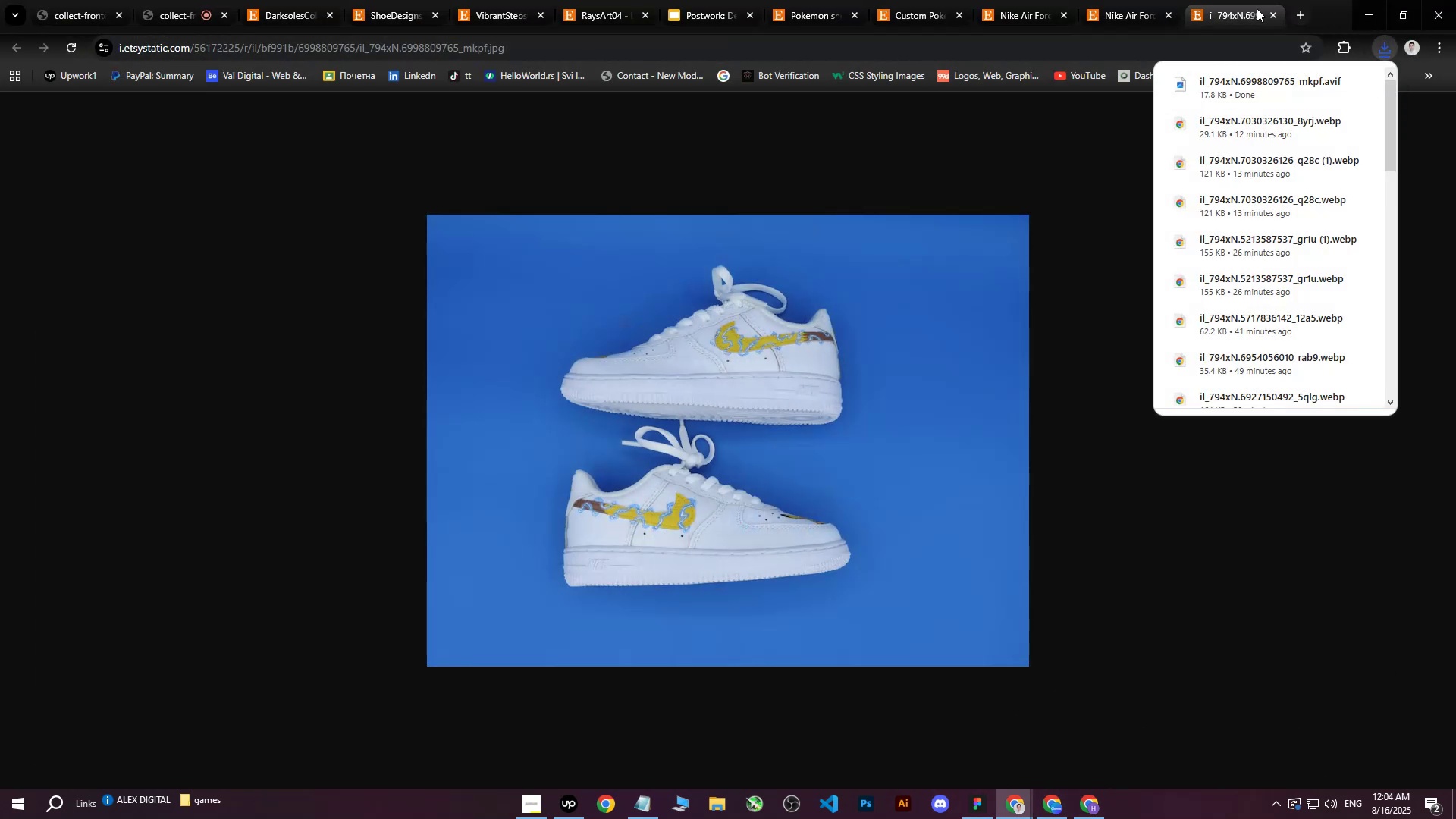 
left_click([1270, 14])
 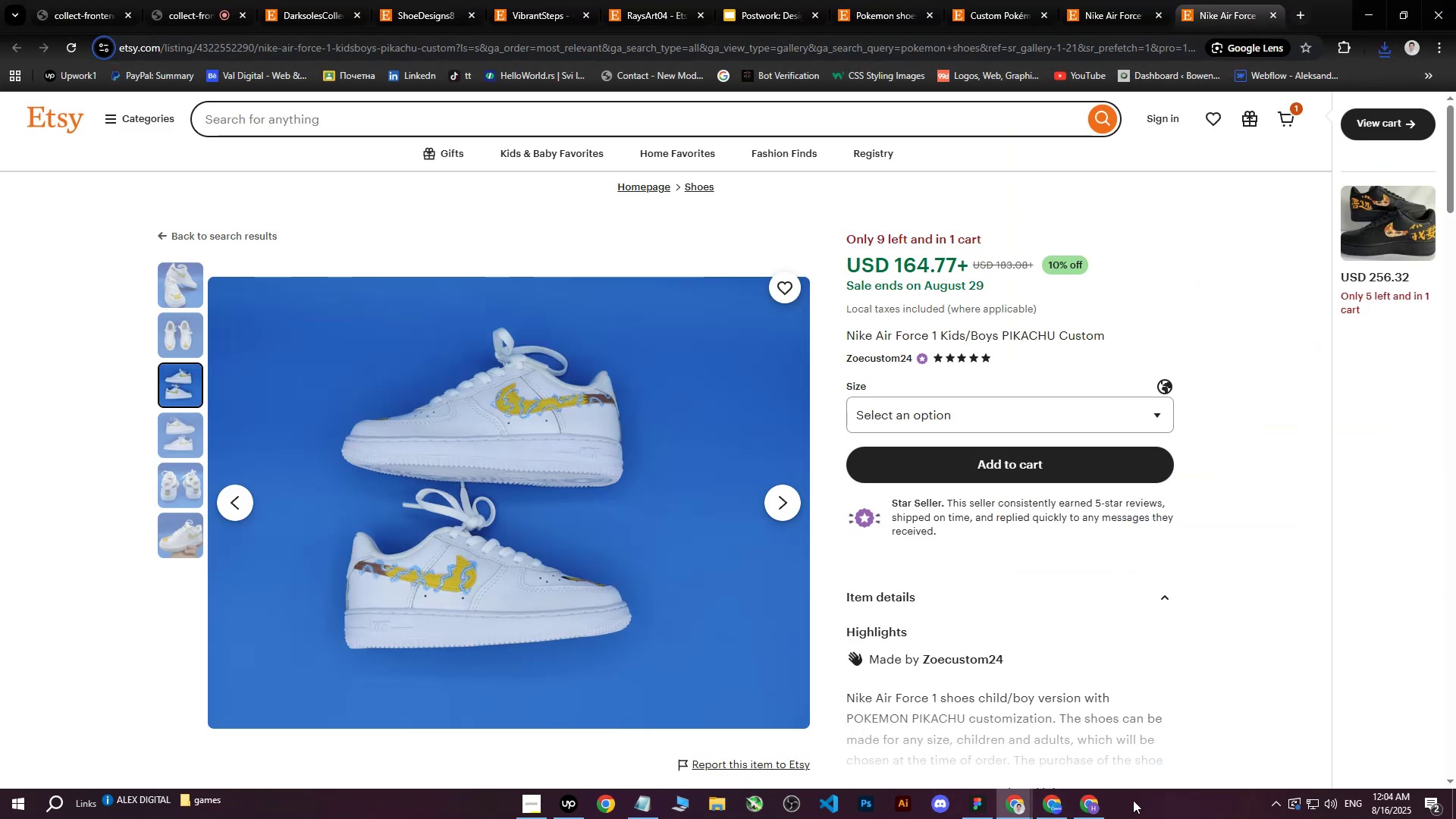 
left_click([1088, 797])
 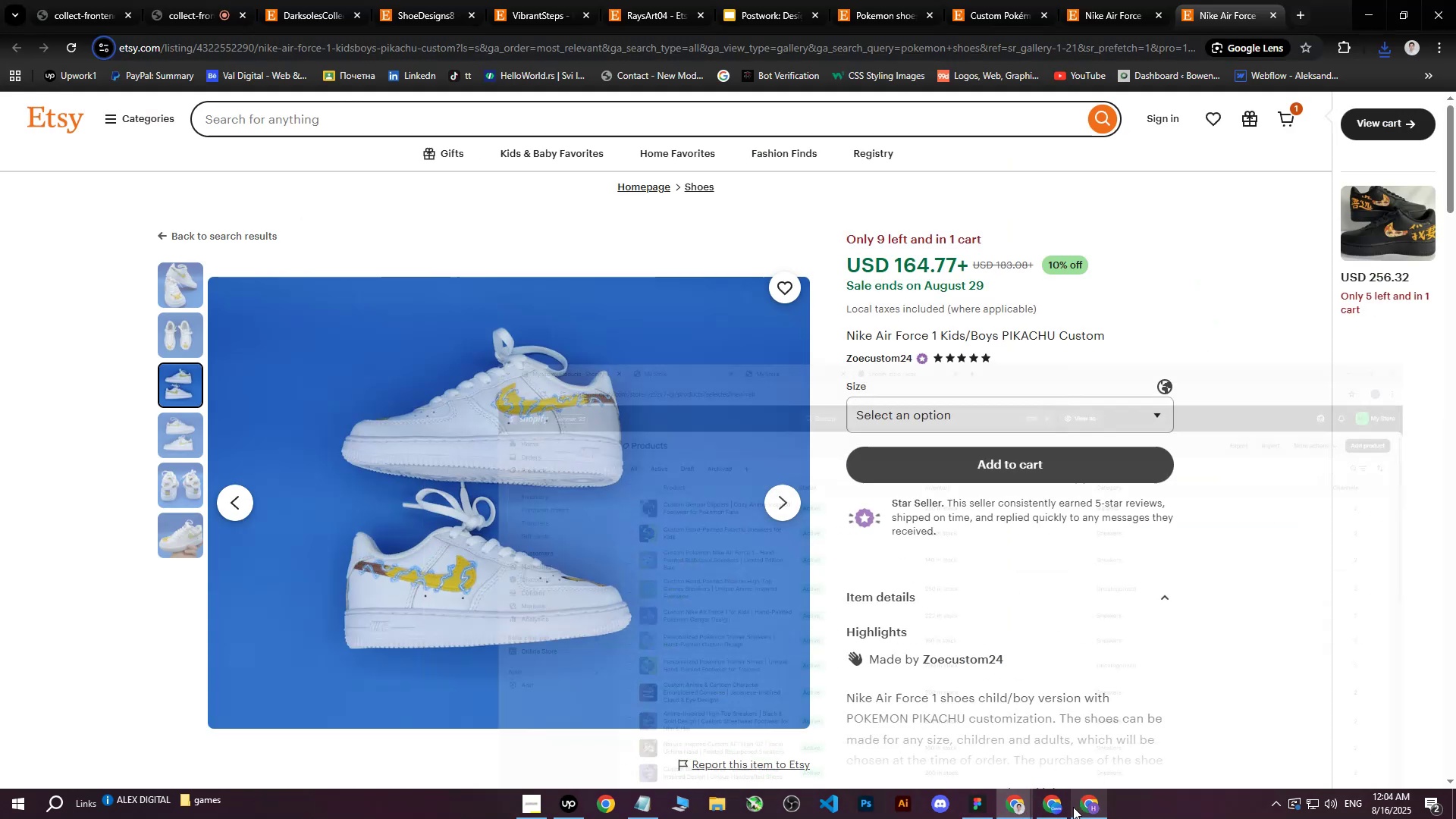 
double_click([1047, 809])
 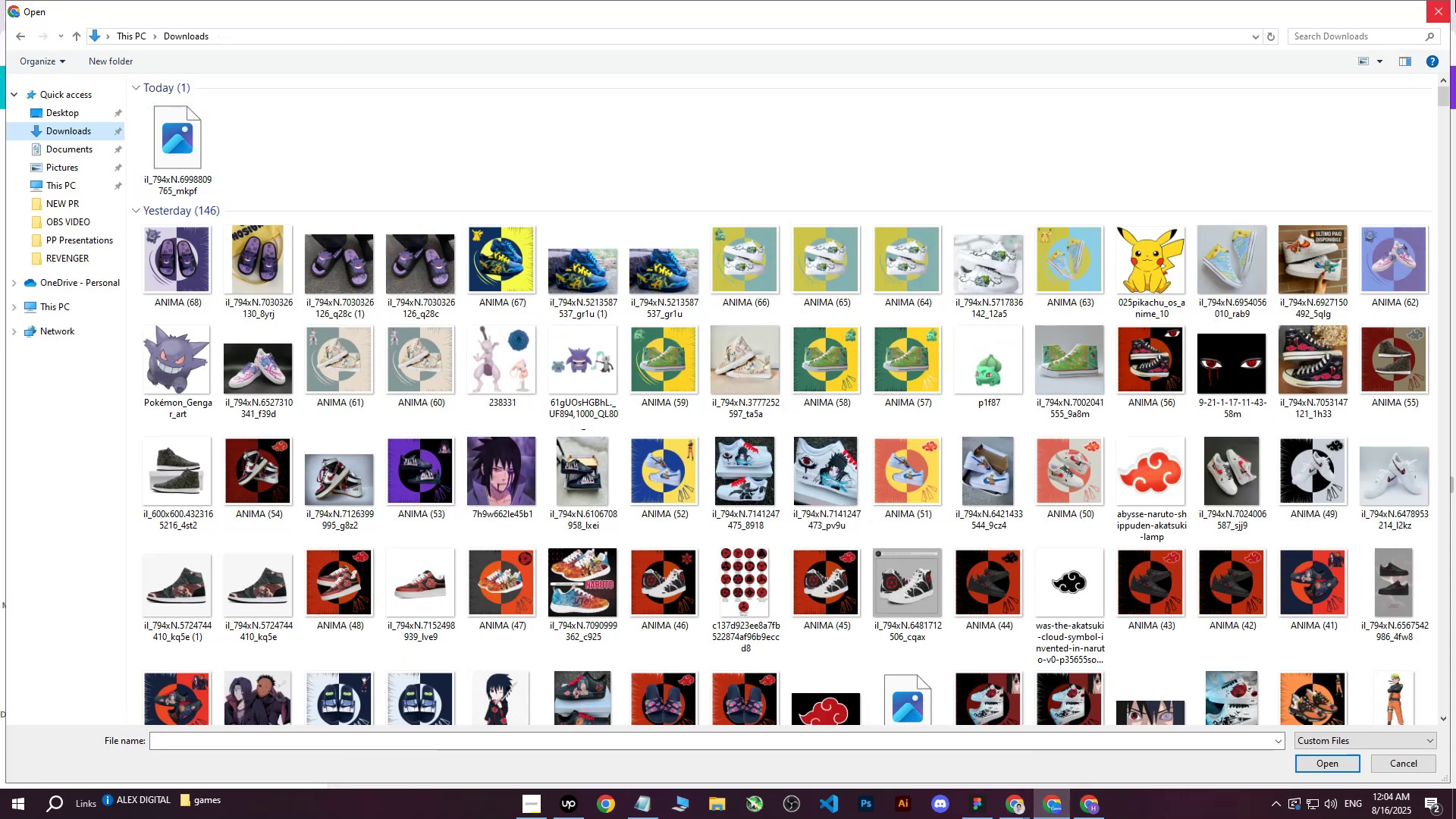 
left_click([1443, 14])
 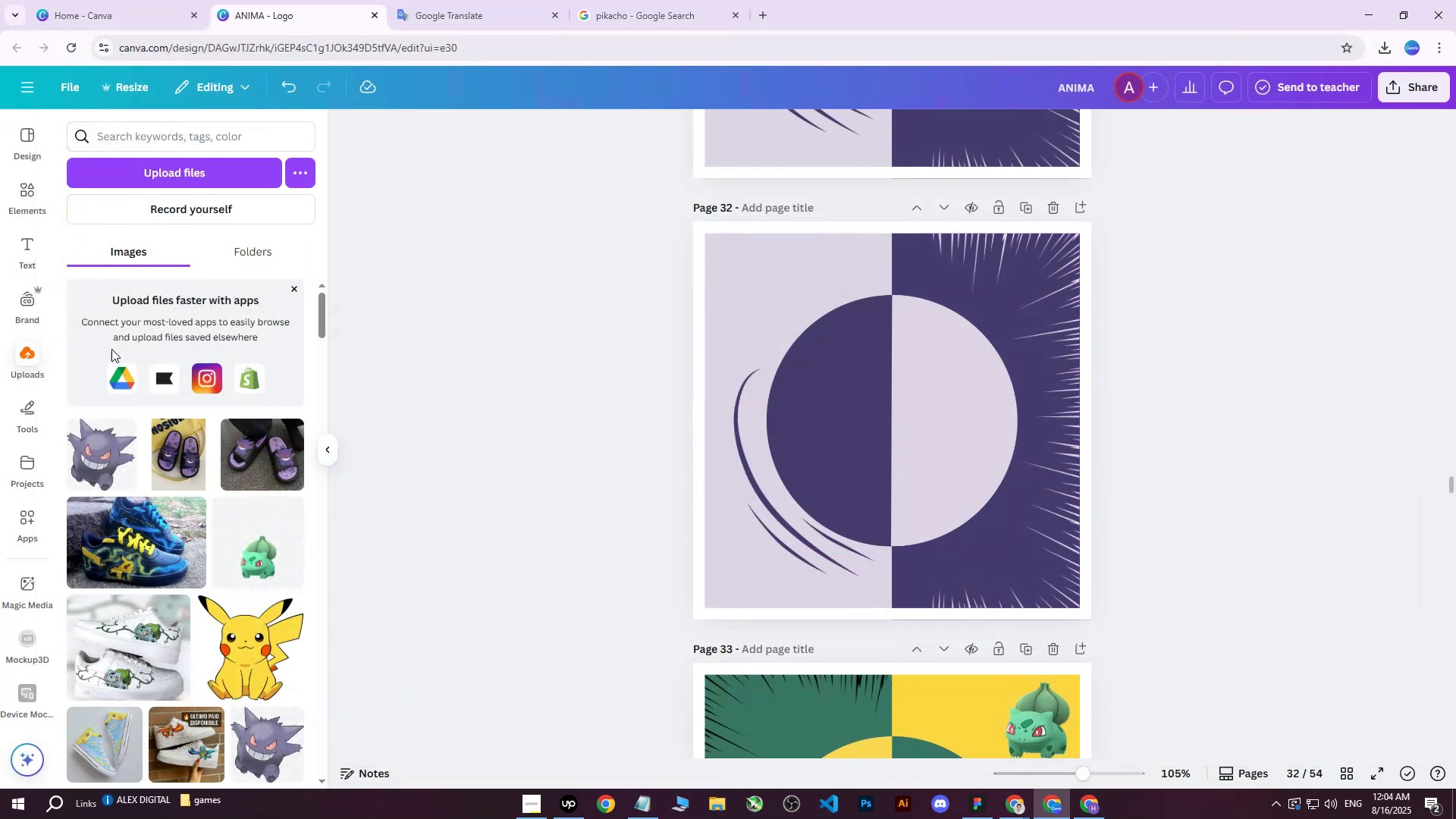 
left_click([198, 169])
 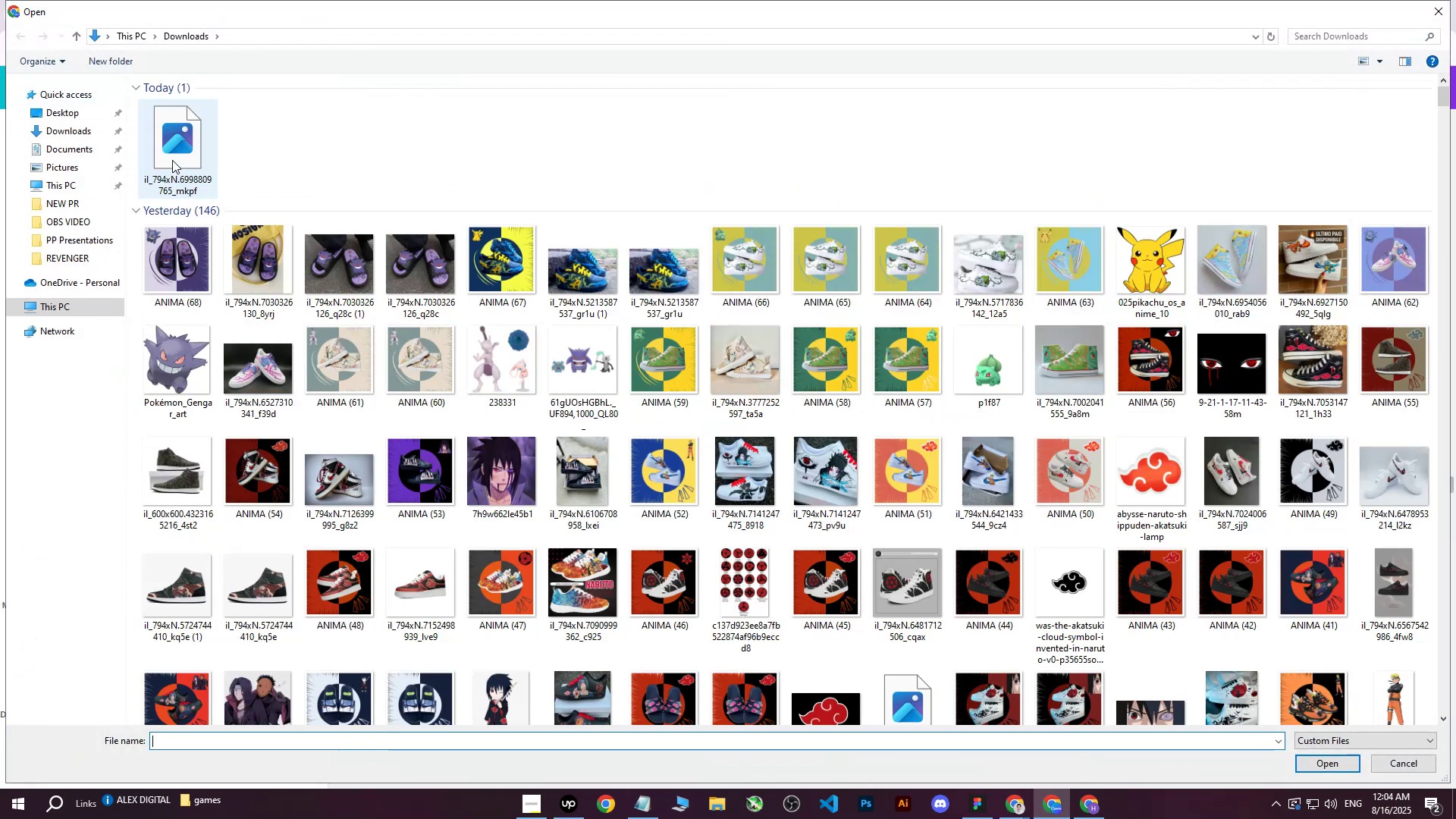 
left_click([176, 154])
 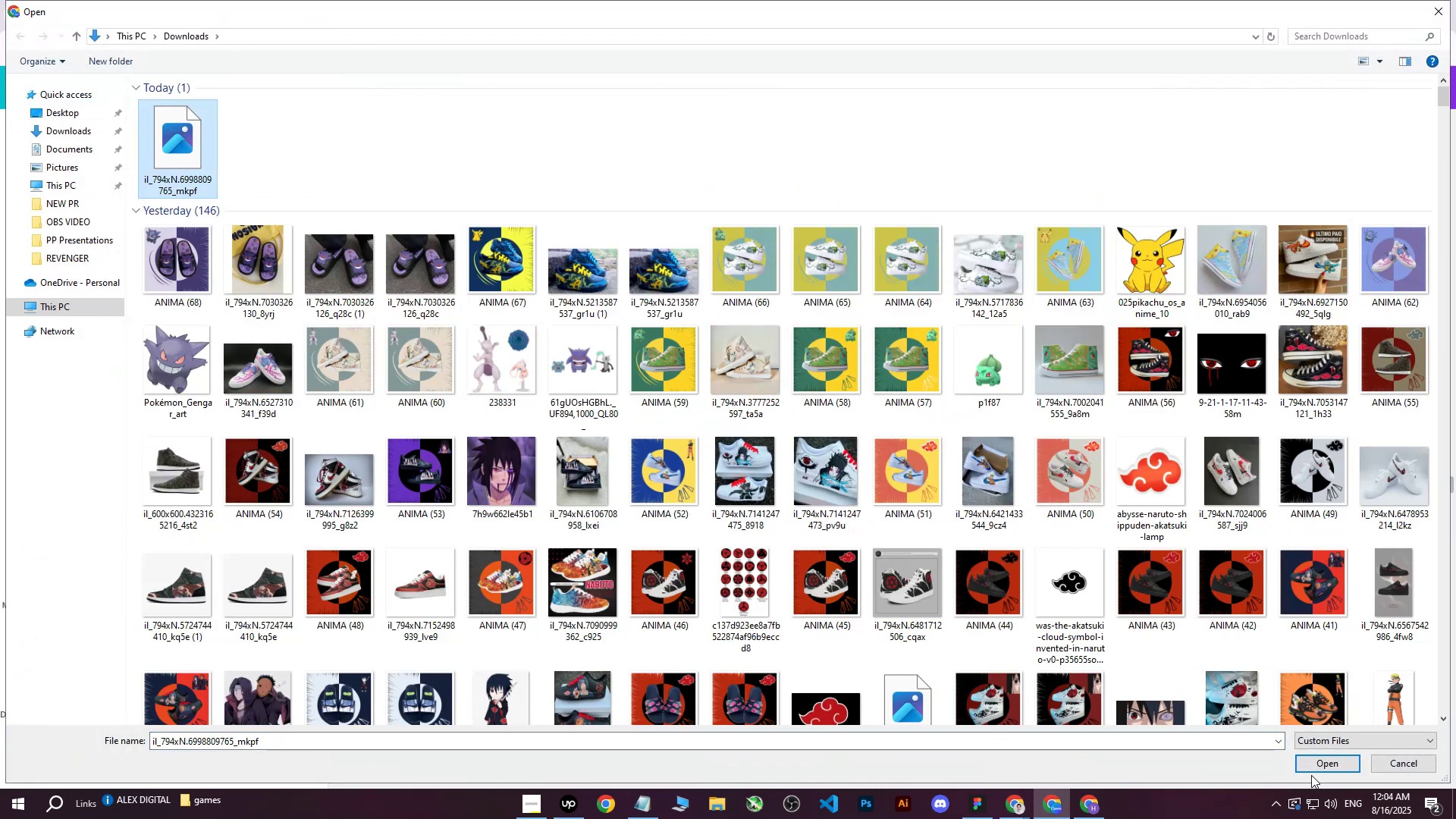 
left_click([1322, 757])
 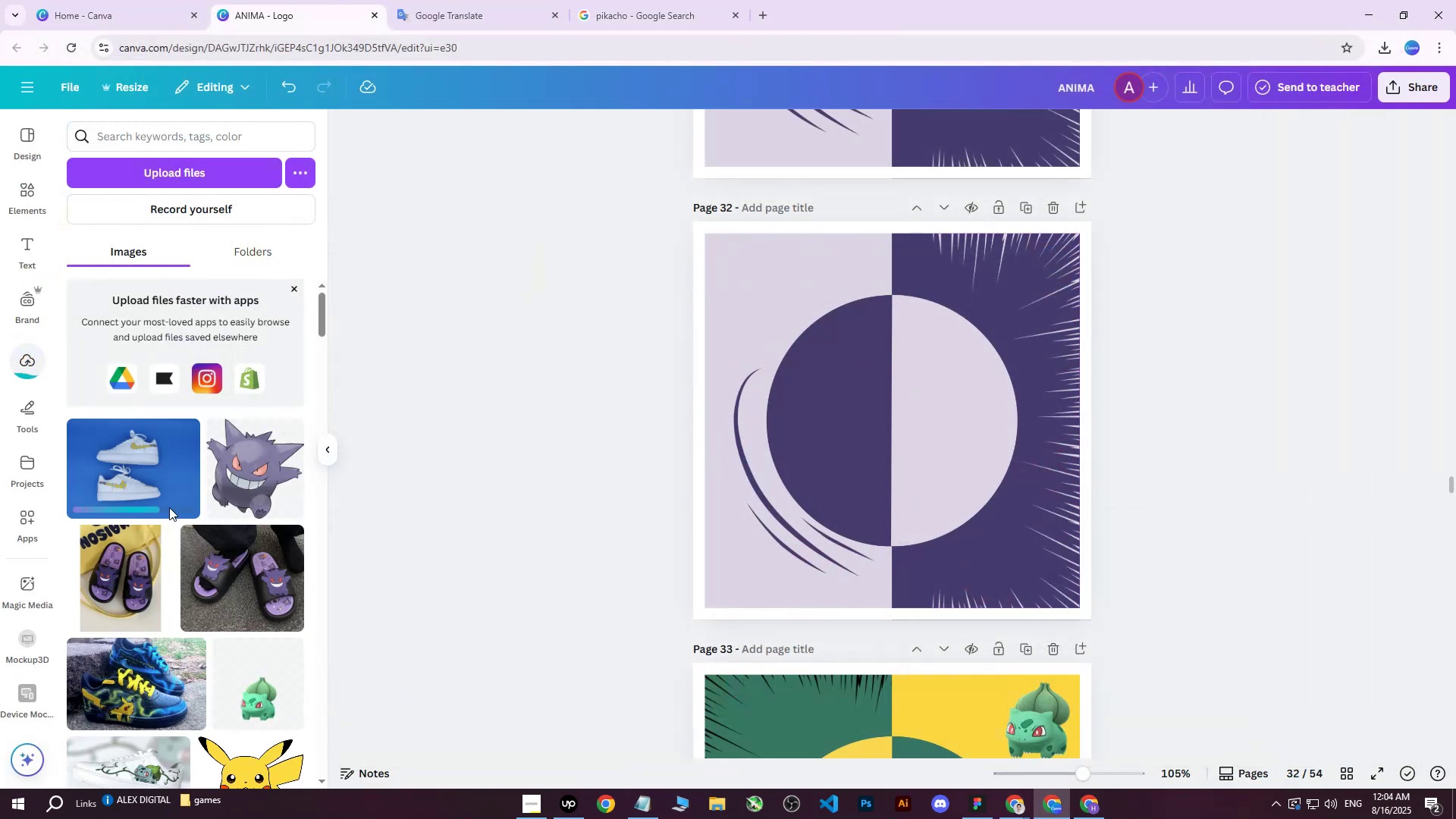 
left_click([124, 464])
 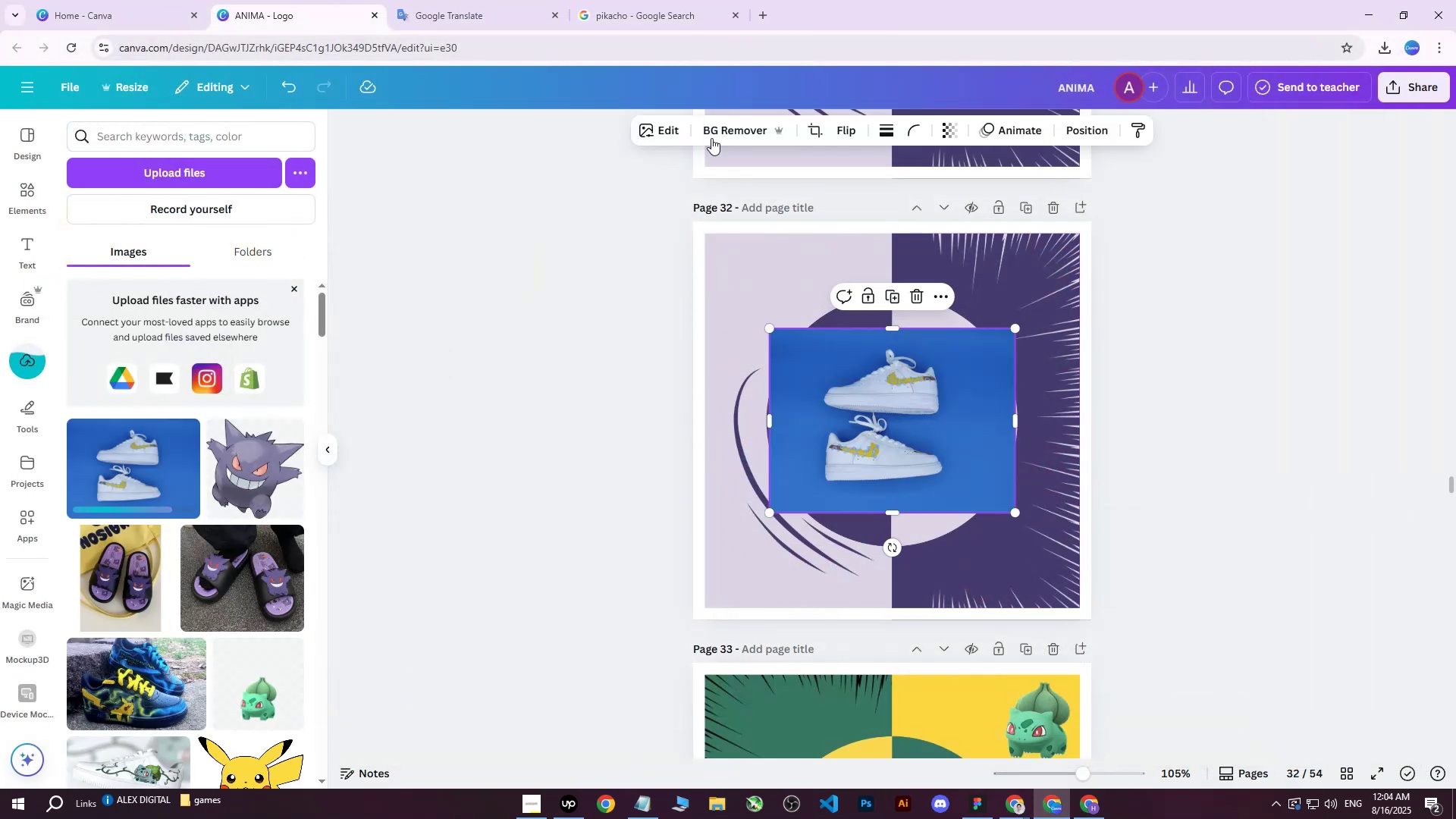 
left_click([711, 133])
 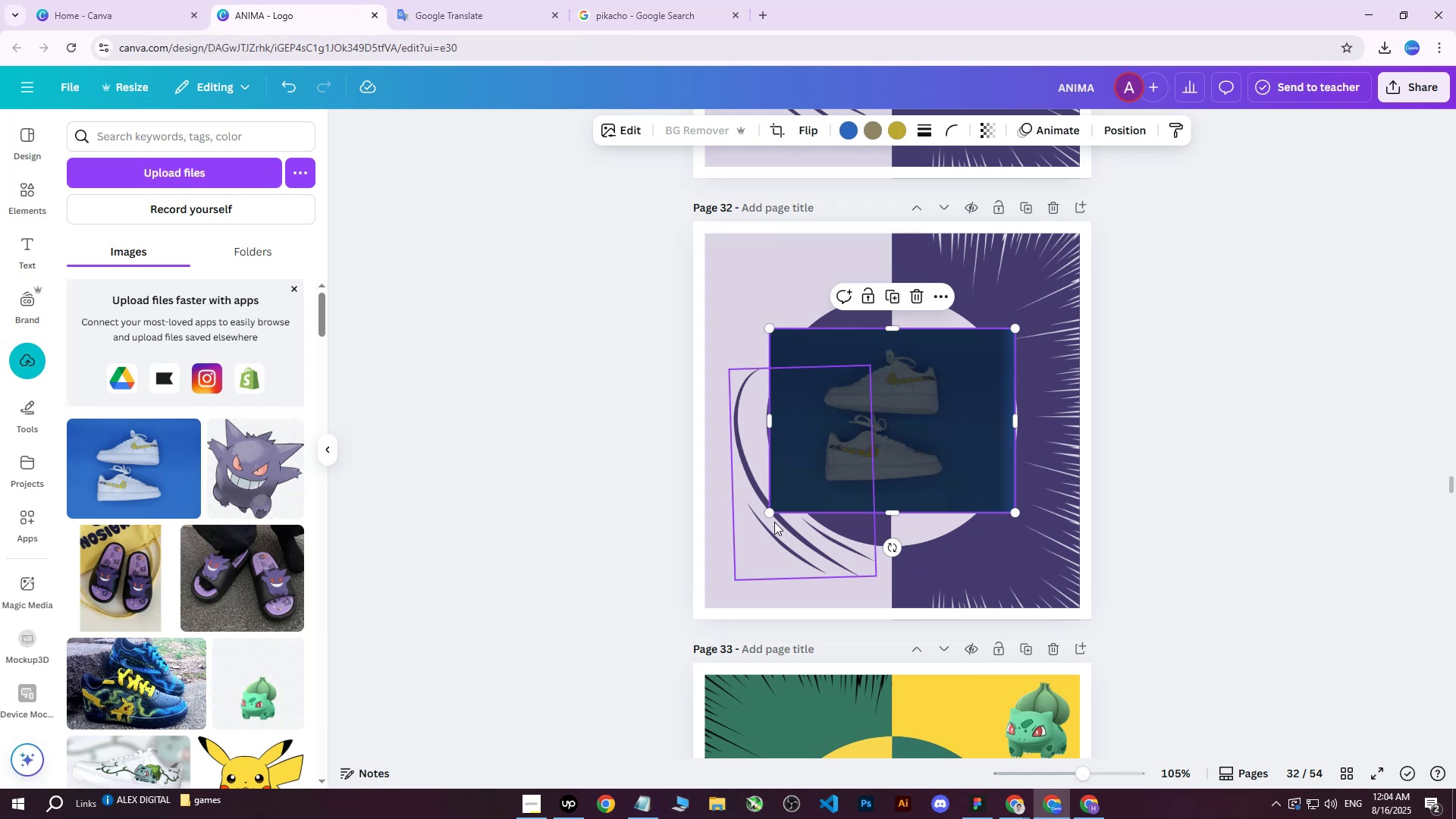 
left_click_drag(start_coordinate=[769, 516], to_coordinate=[561, 607])
 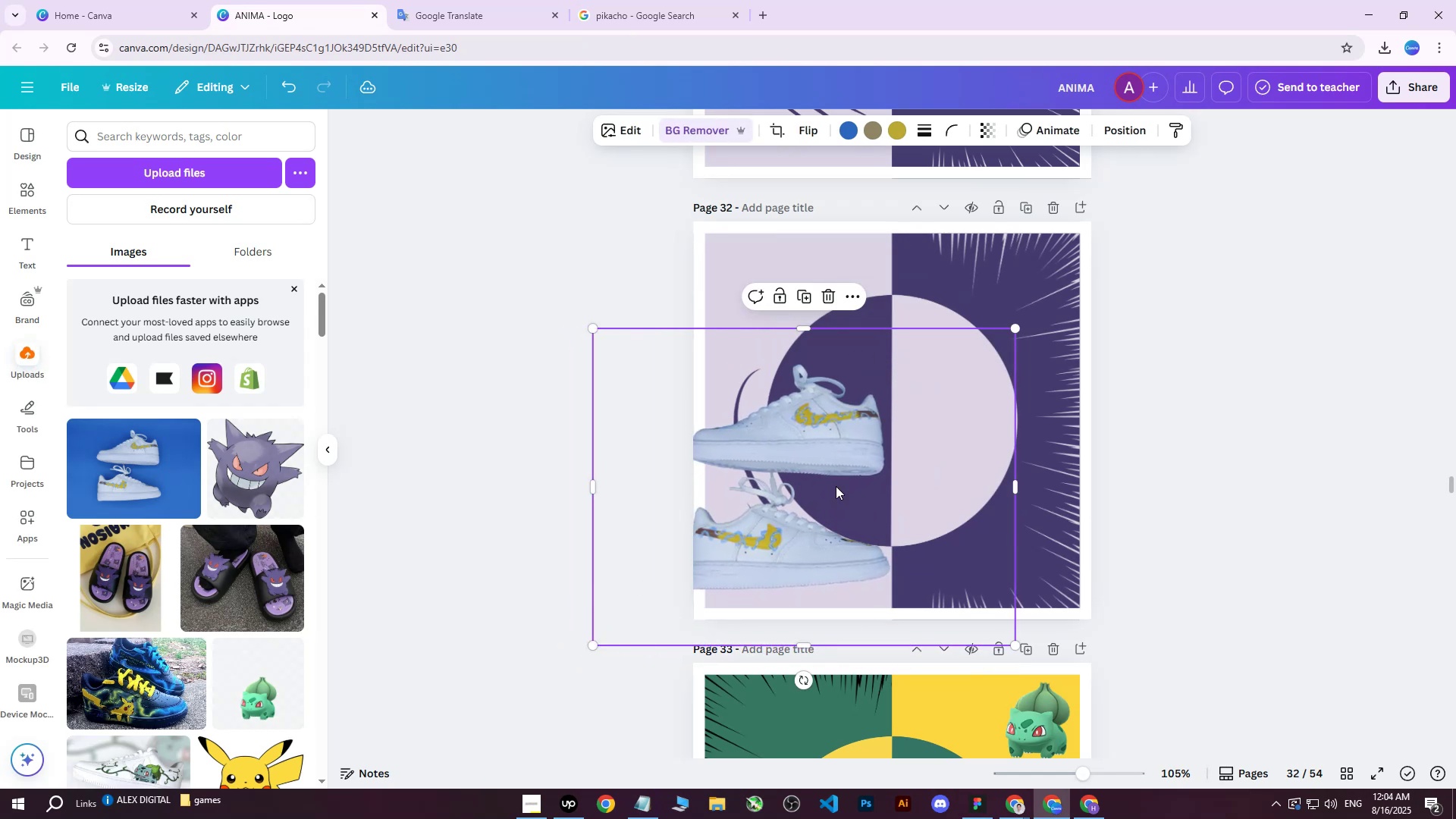 
left_click_drag(start_coordinate=[910, 453], to_coordinate=[1017, 381])
 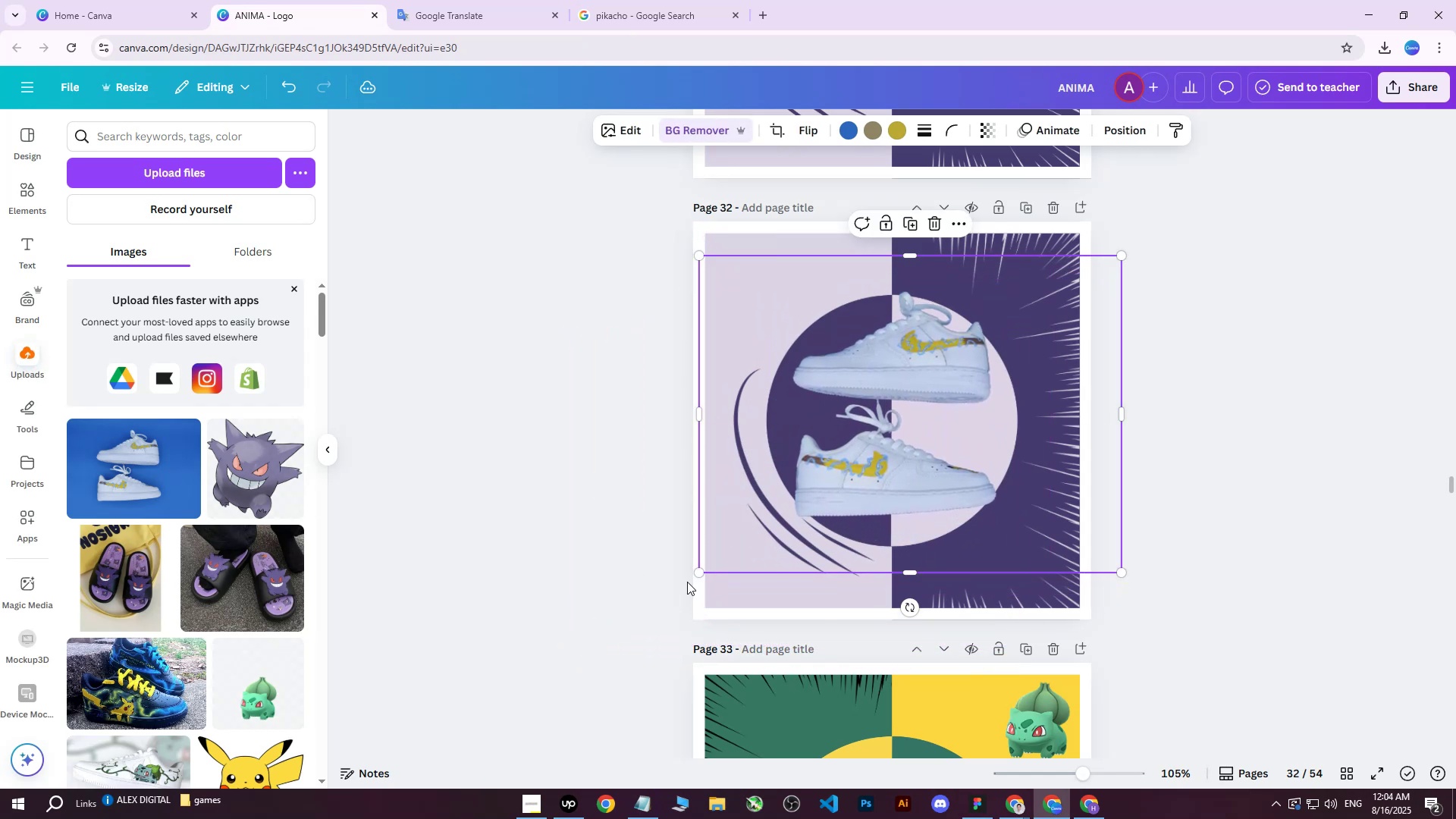 
left_click_drag(start_coordinate=[695, 573], to_coordinate=[683, 580])
 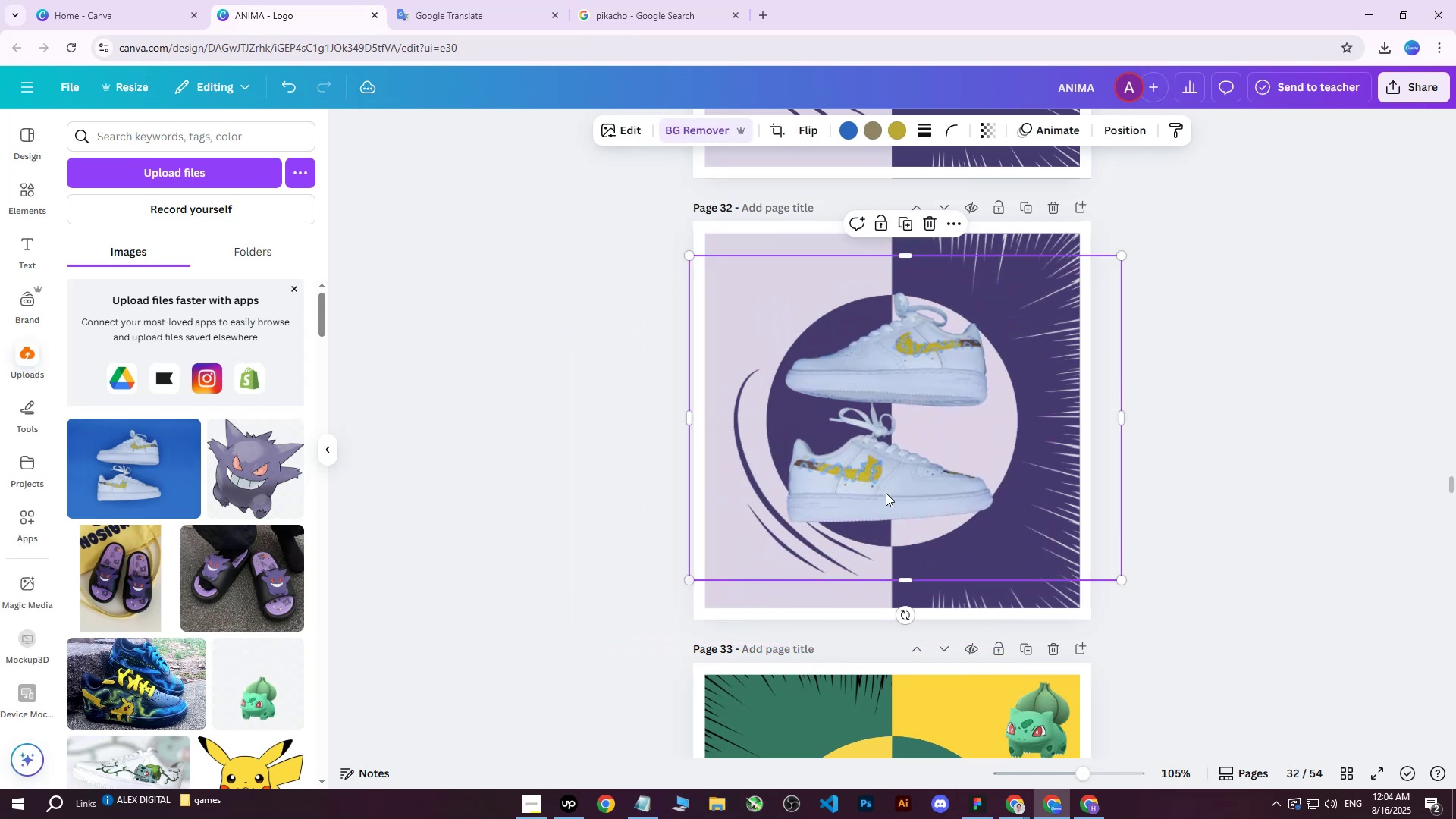 
left_click_drag(start_coordinate=[919, 480], to_coordinate=[924, 473])
 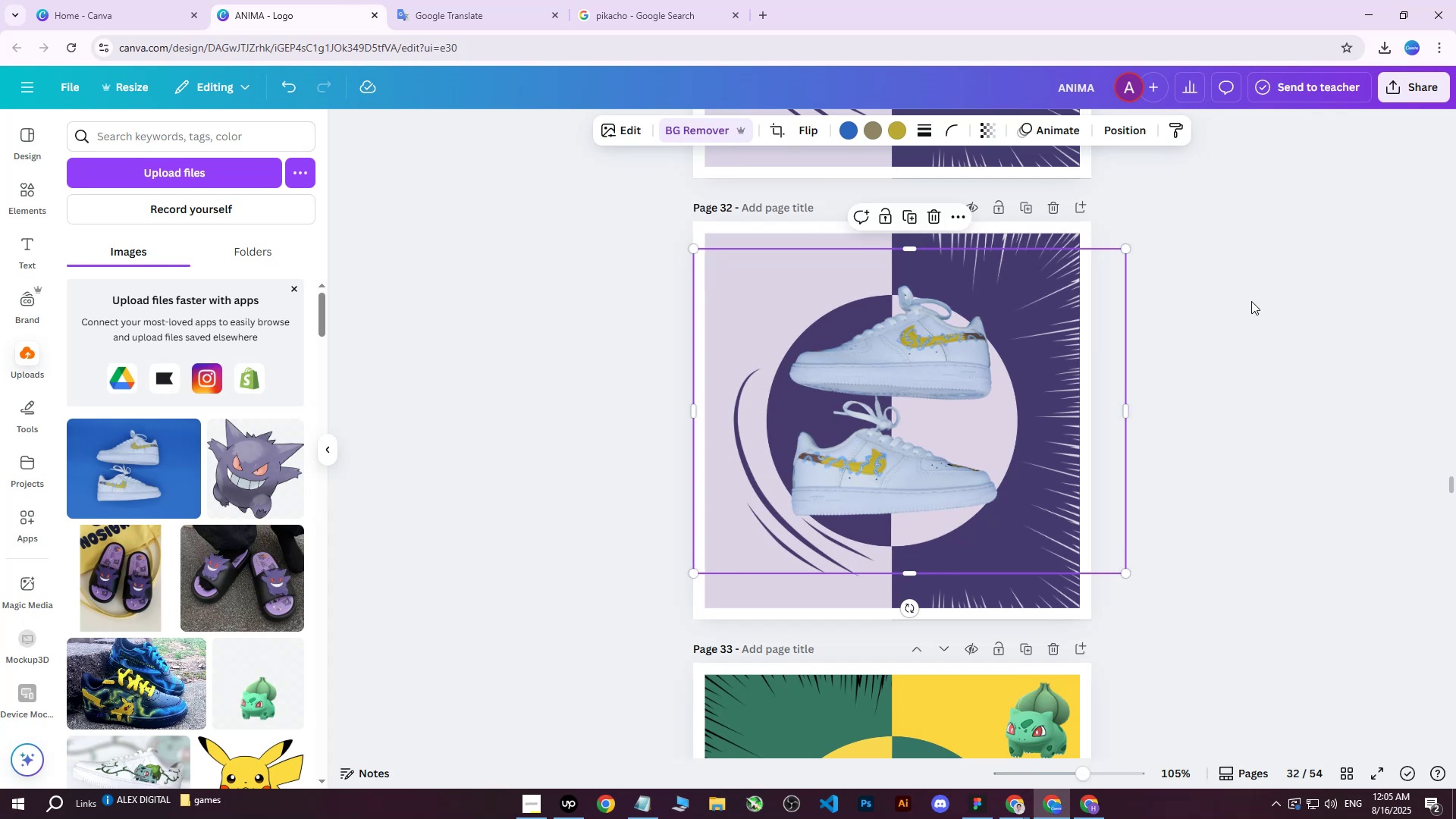 
left_click([1251, 301])
 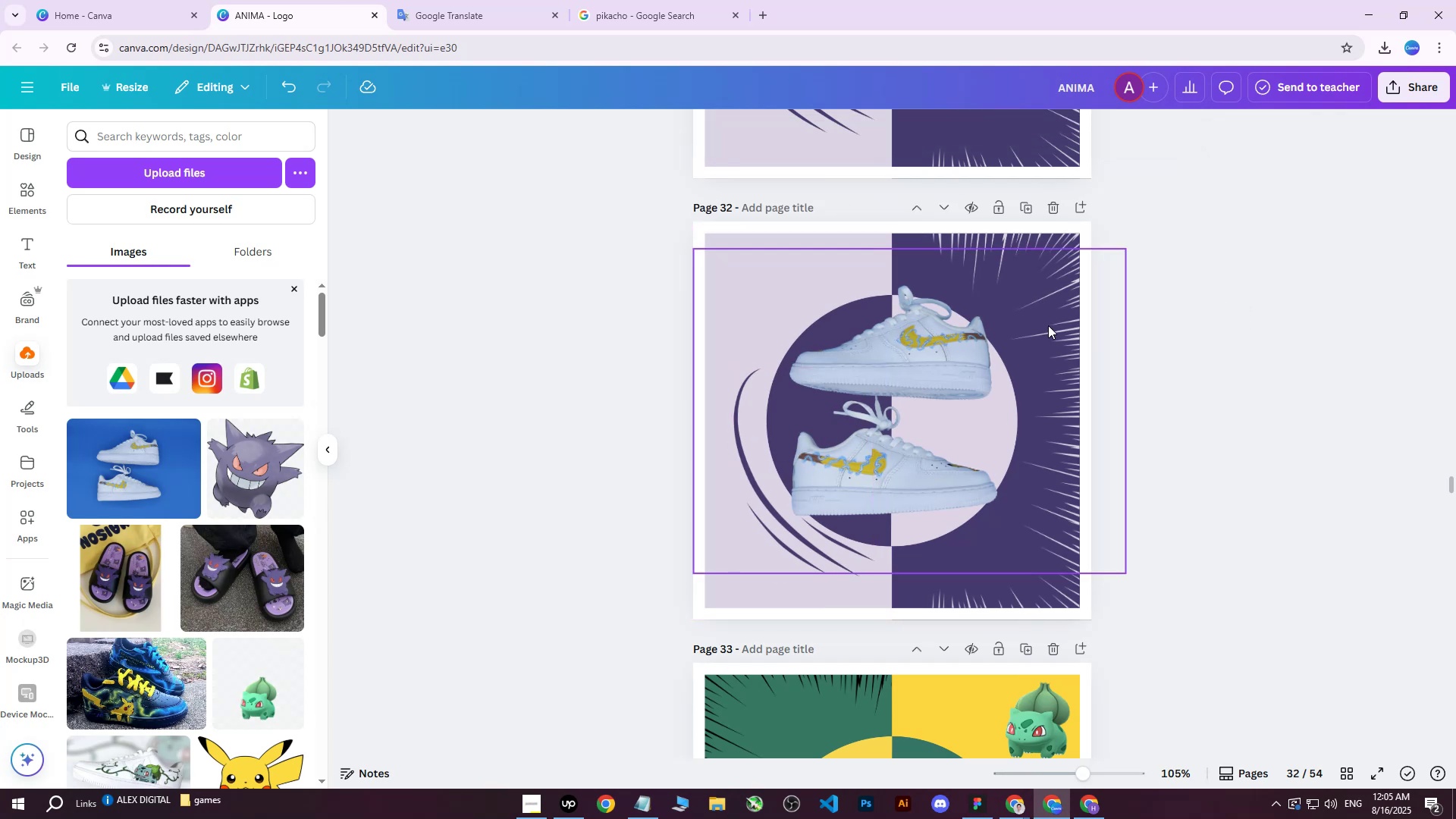 
wait(6.83)
 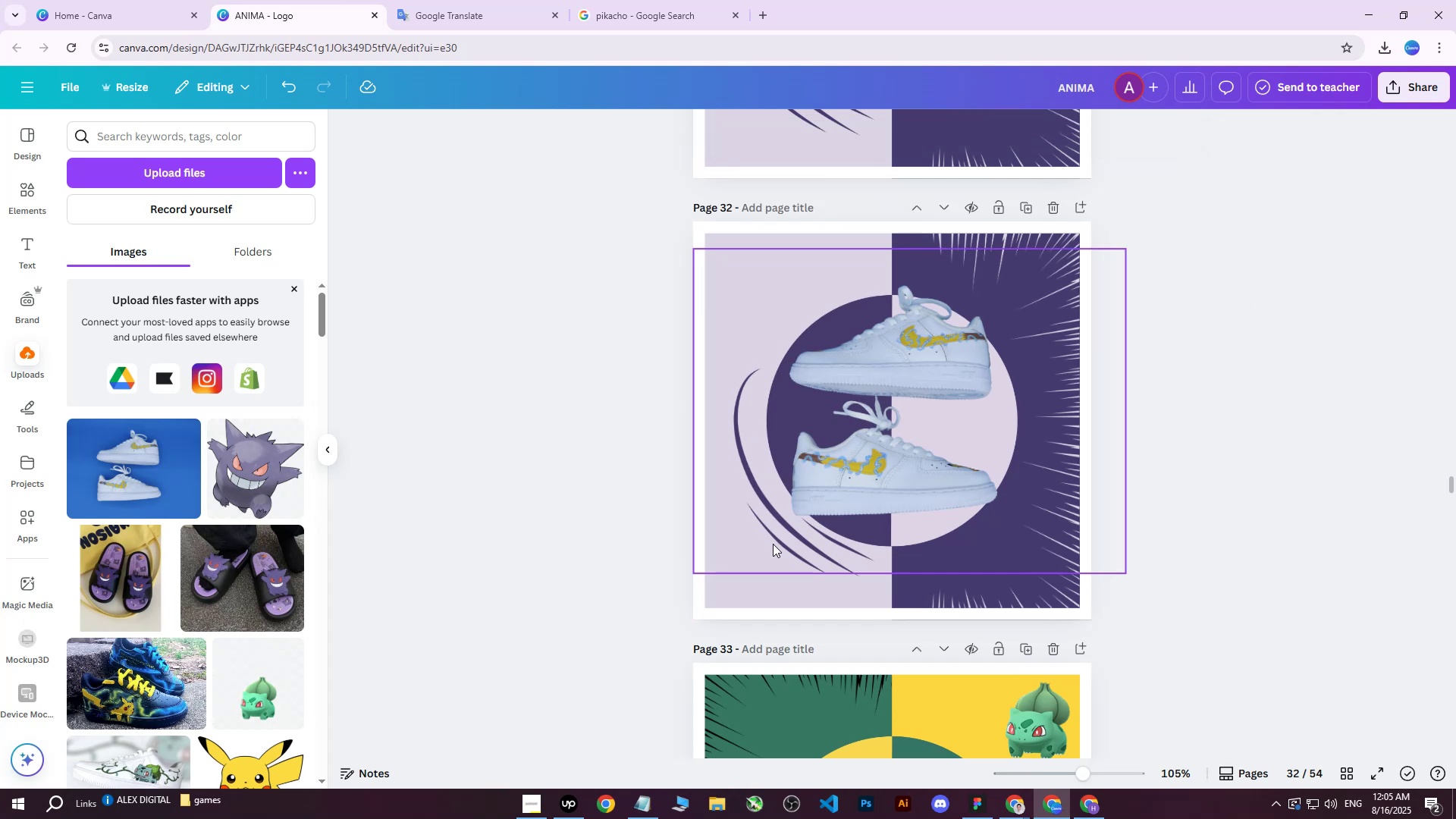 
scroll: coordinate [1013, 410], scroll_direction: up, amount: 1.0
 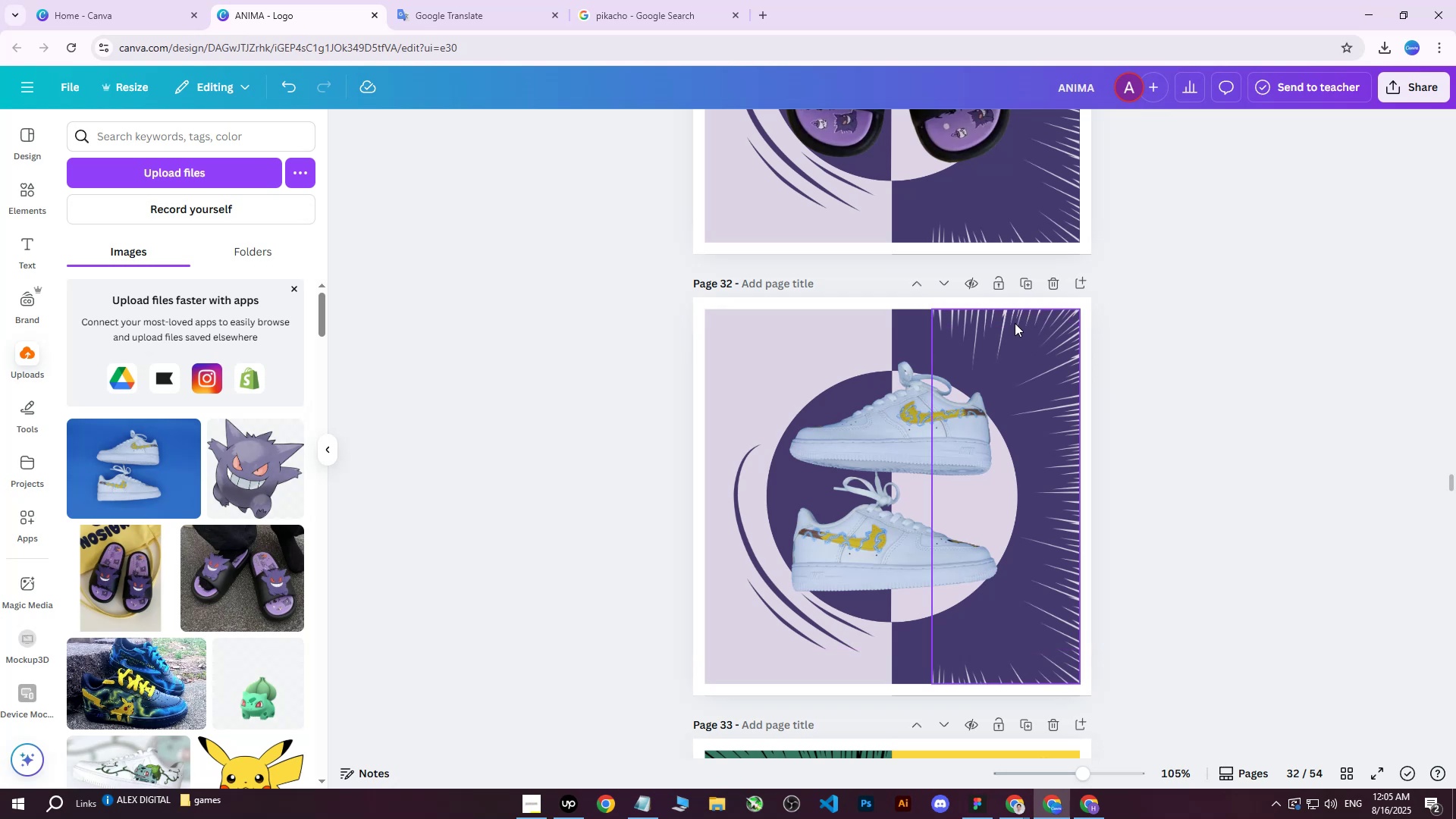 
left_click([917, 318])
 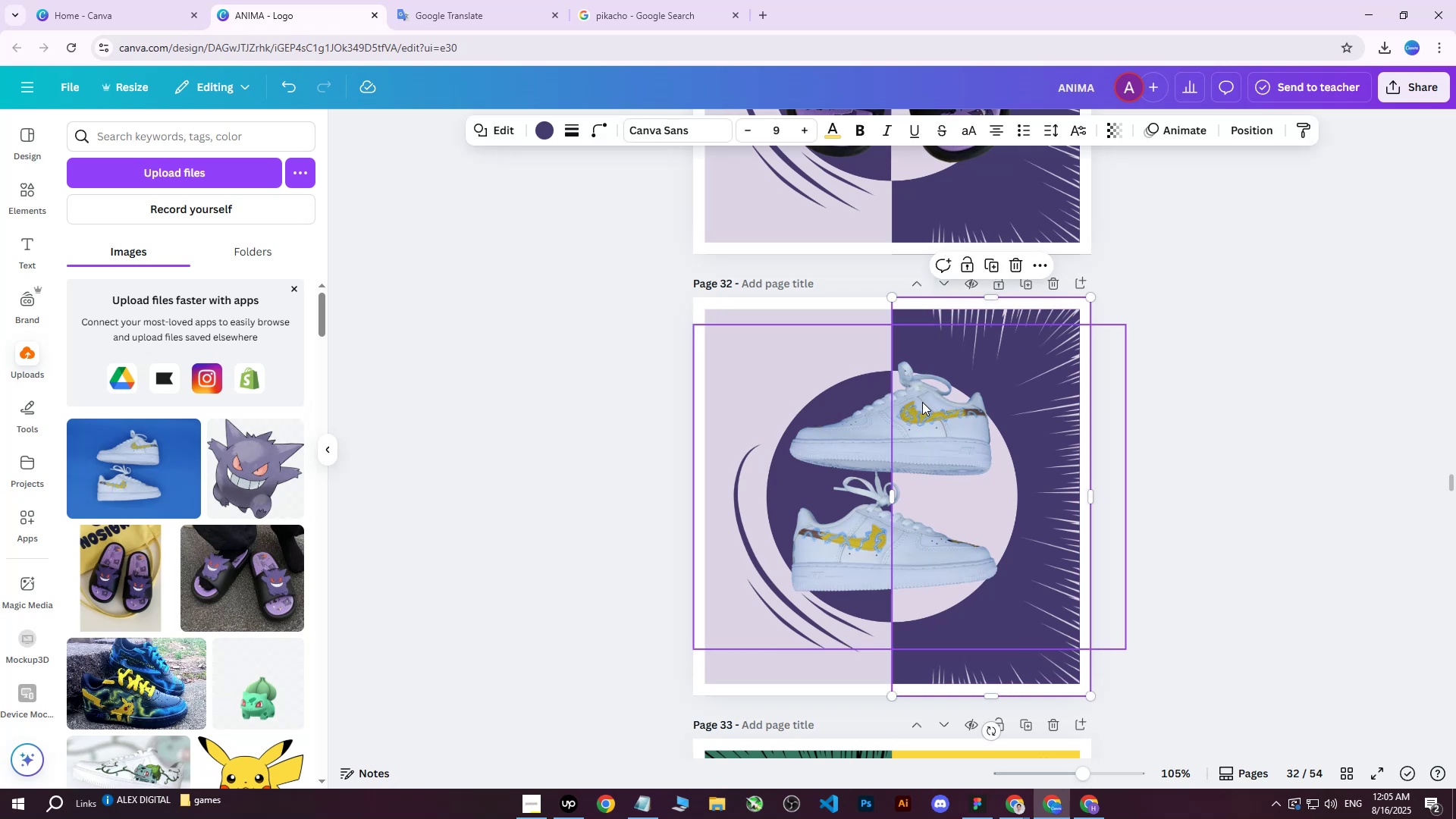 
left_click([543, 130])
 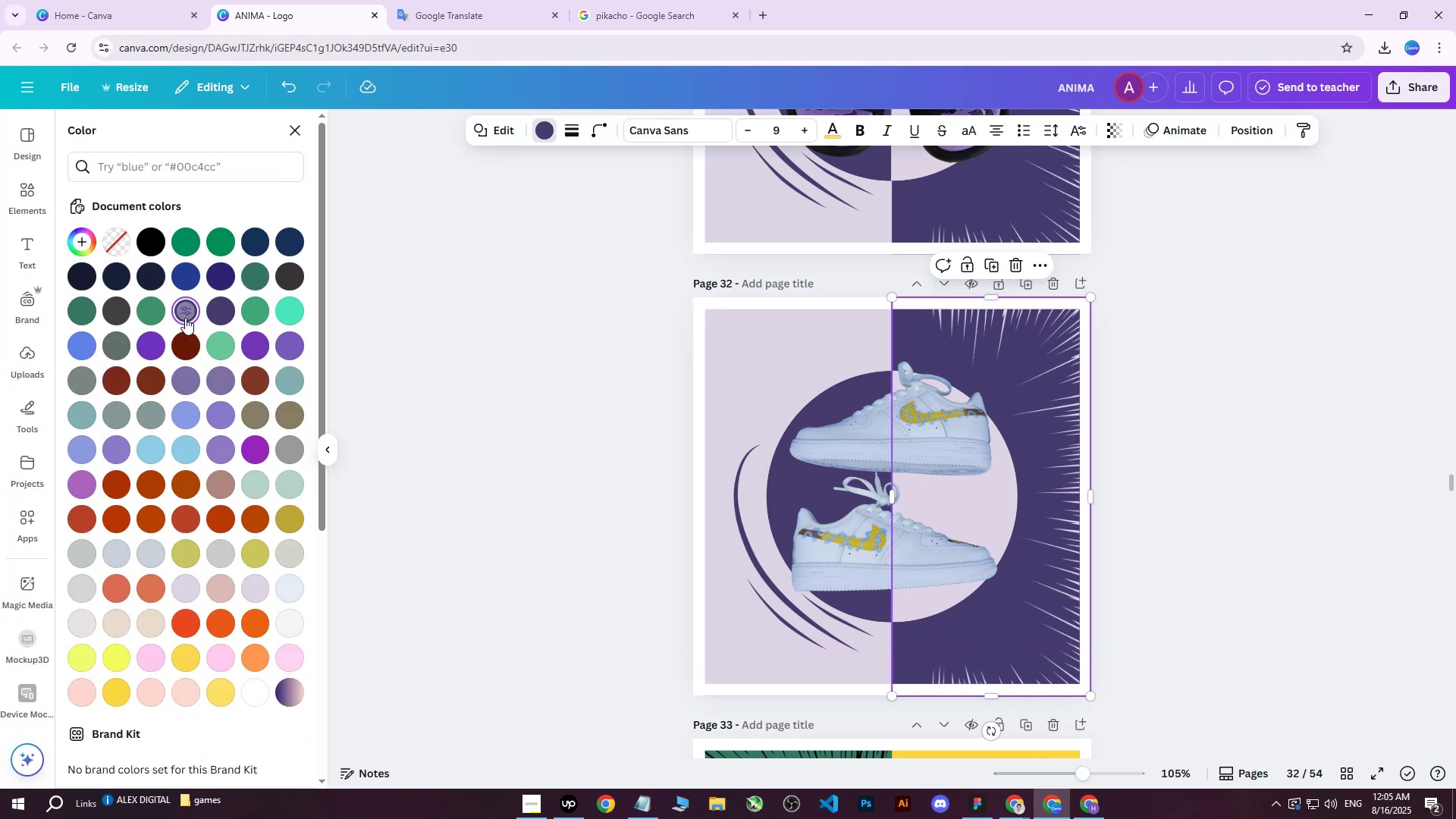 
double_click([185, 317])
 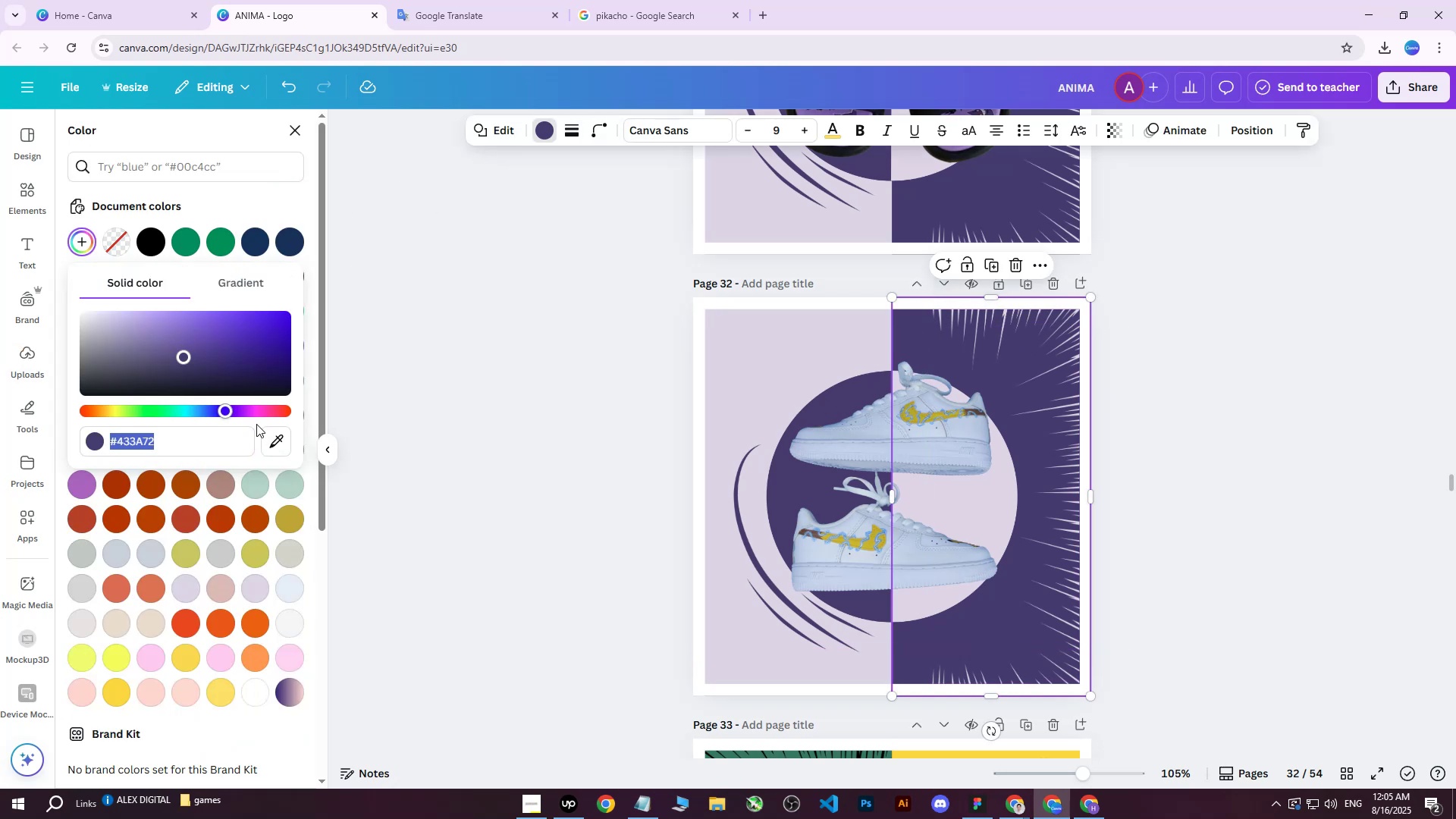 
left_click([277, 441])
 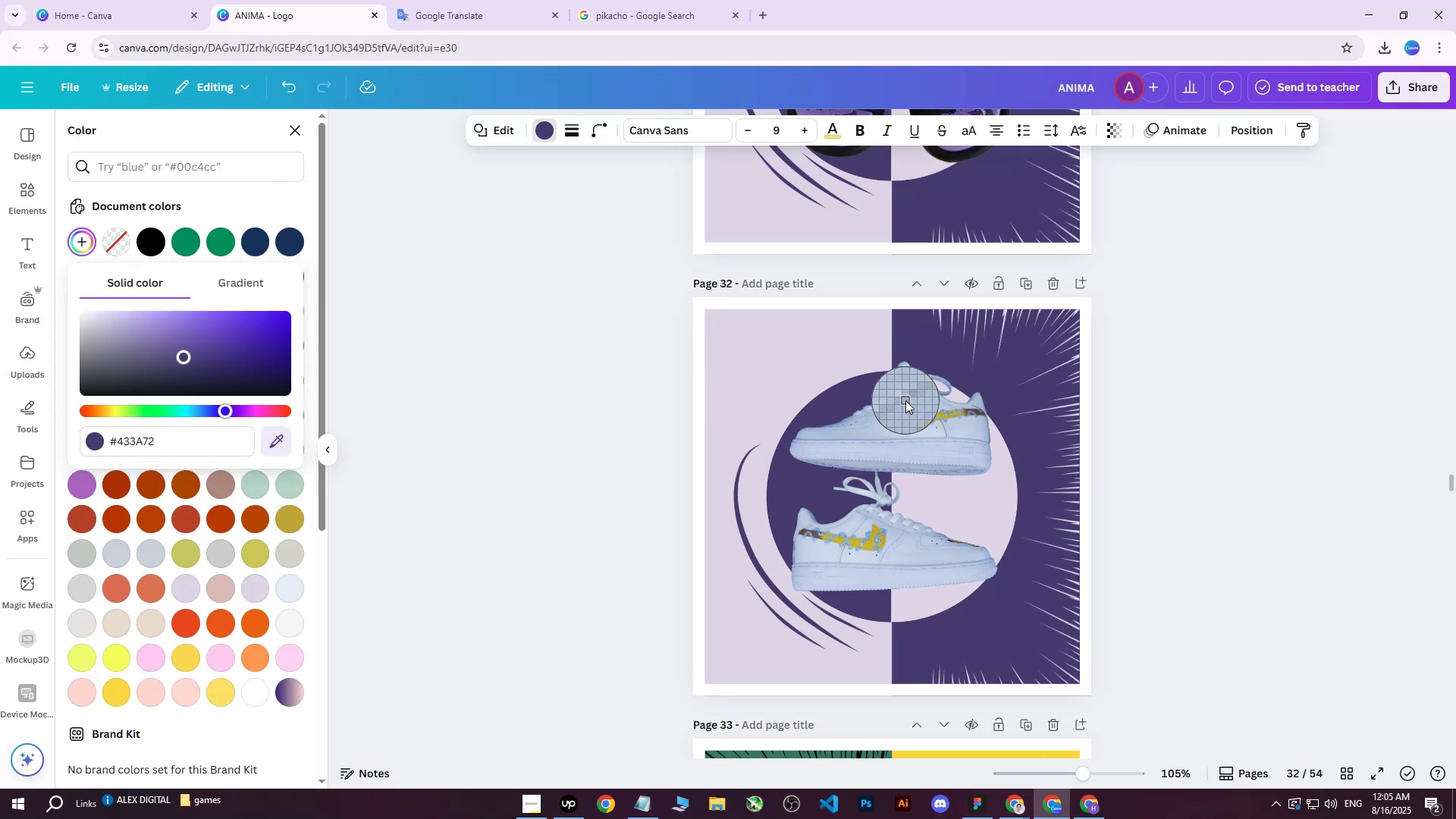 
left_click([906, 401])
 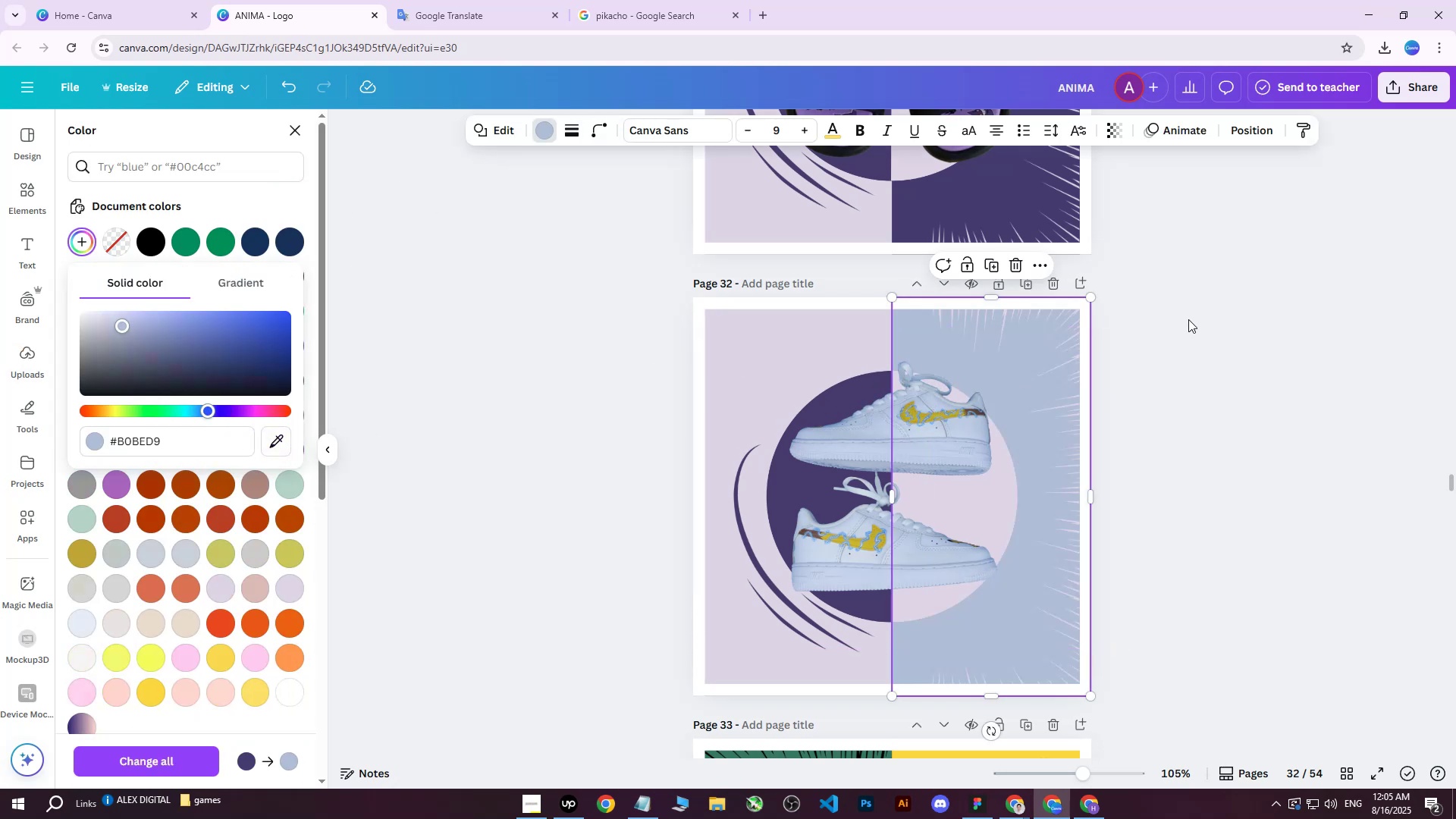 
double_click([1191, 316])
 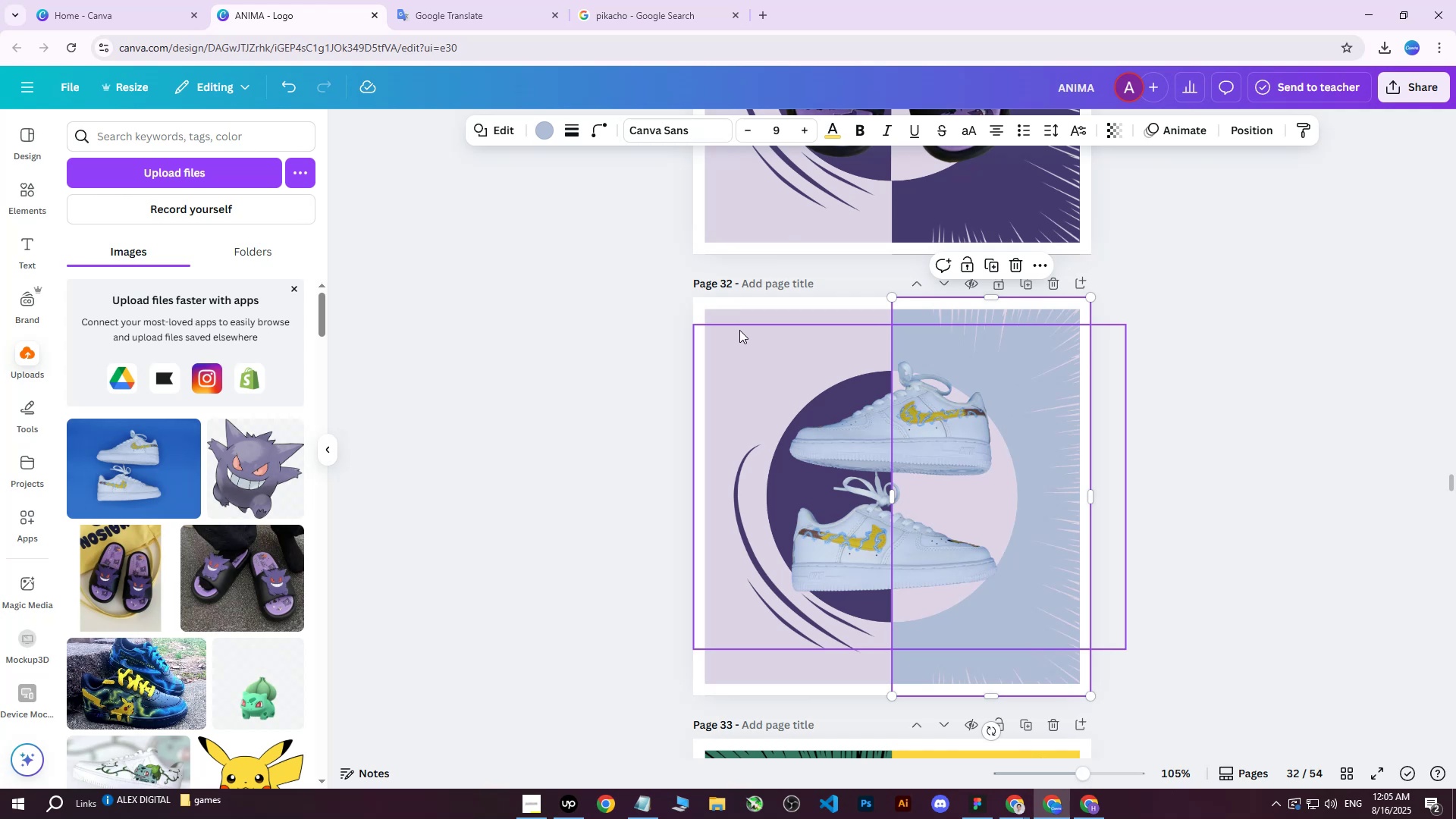 
left_click([732, 321])
 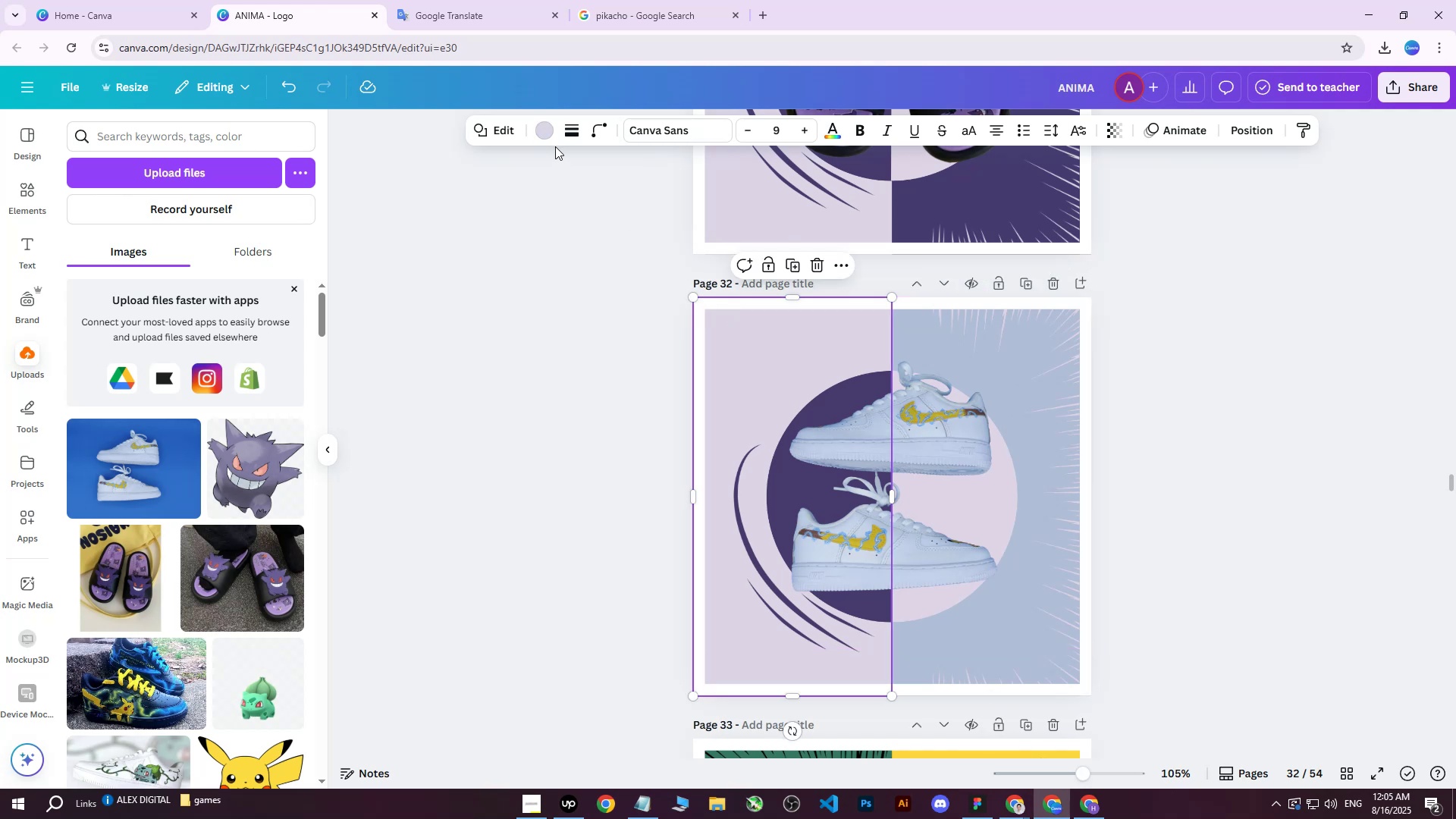 
left_click([551, 135])
 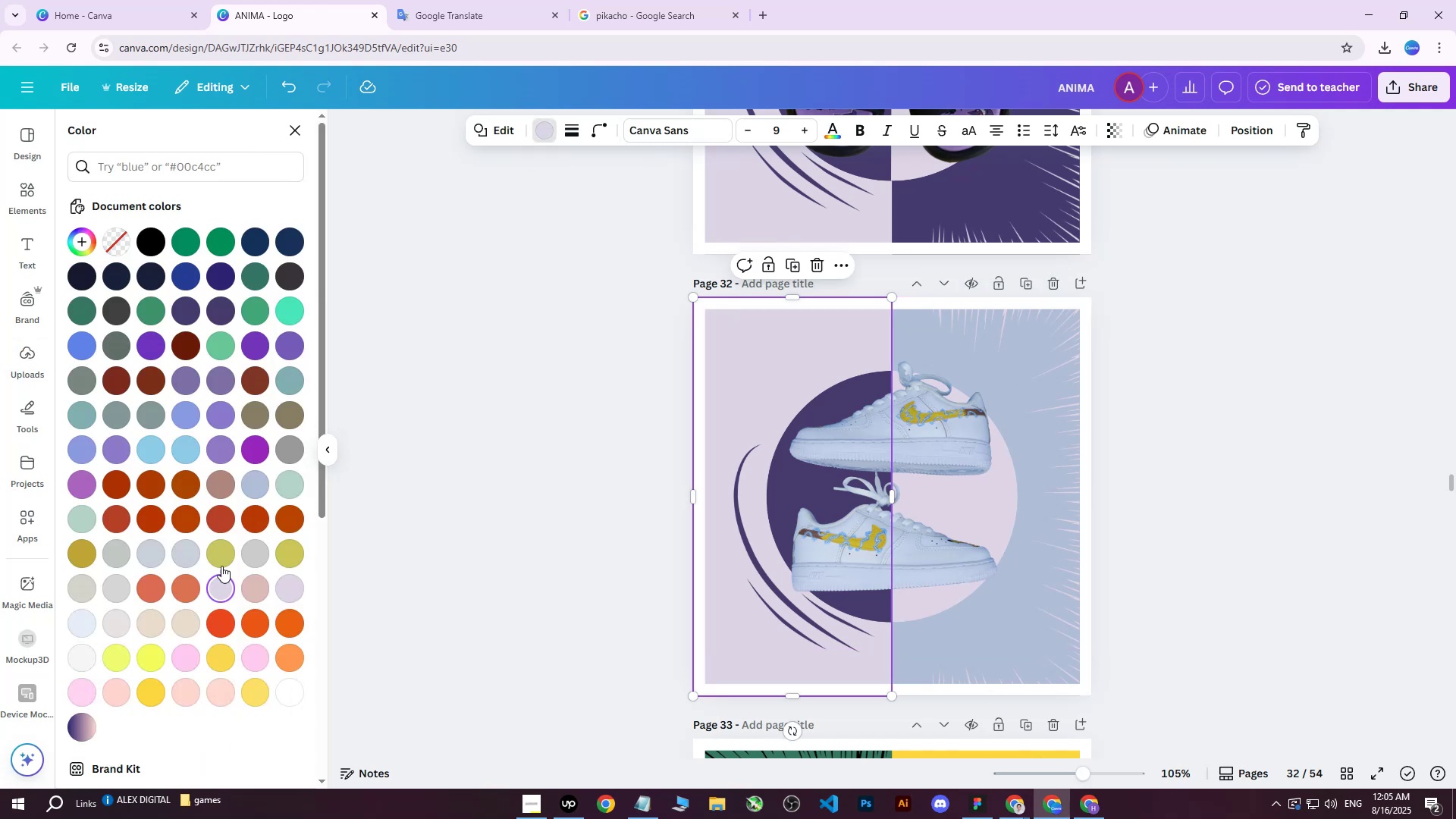 
left_click([224, 550])
 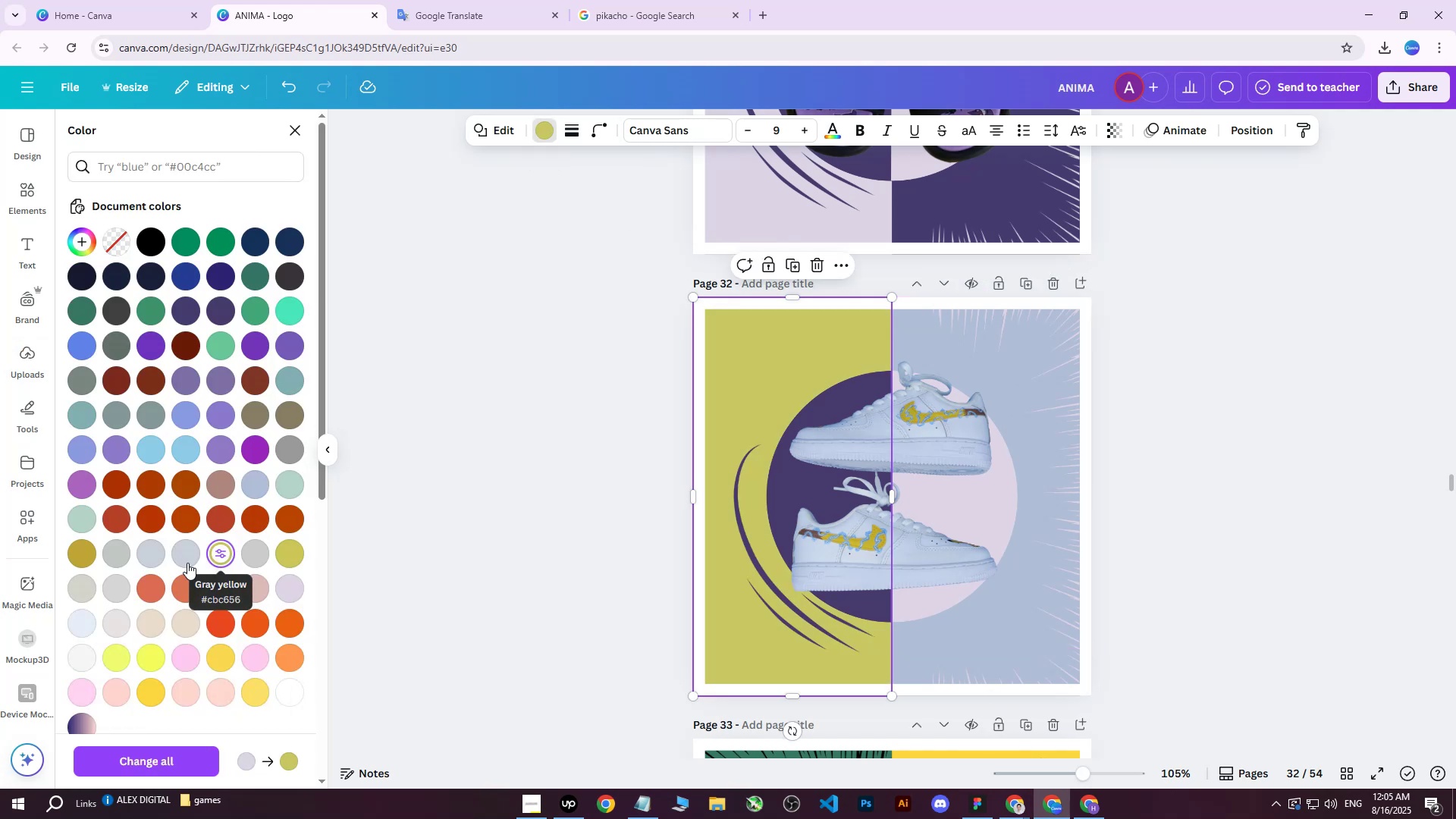 
left_click([86, 557])
 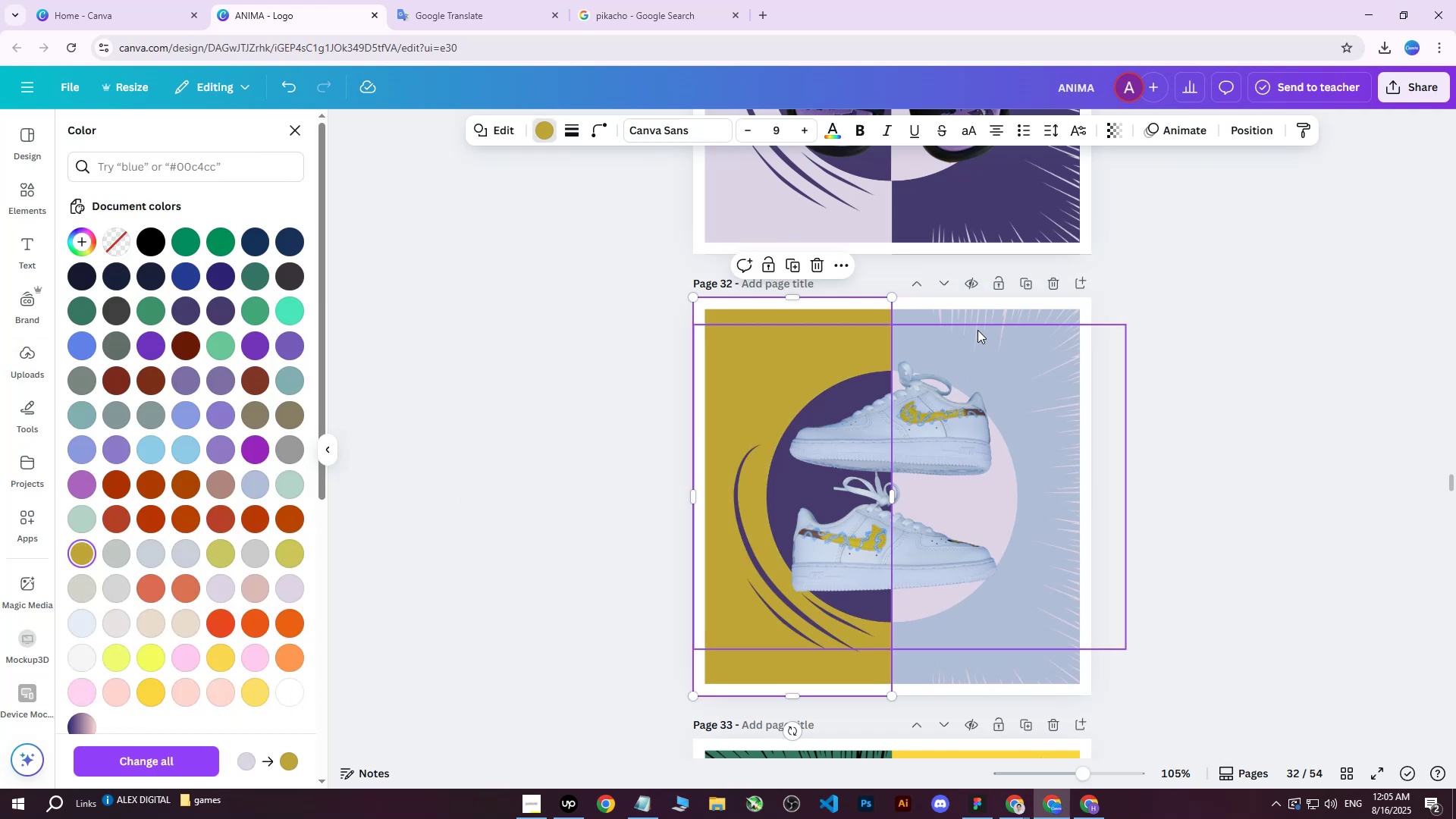 
left_click([1254, 131])
 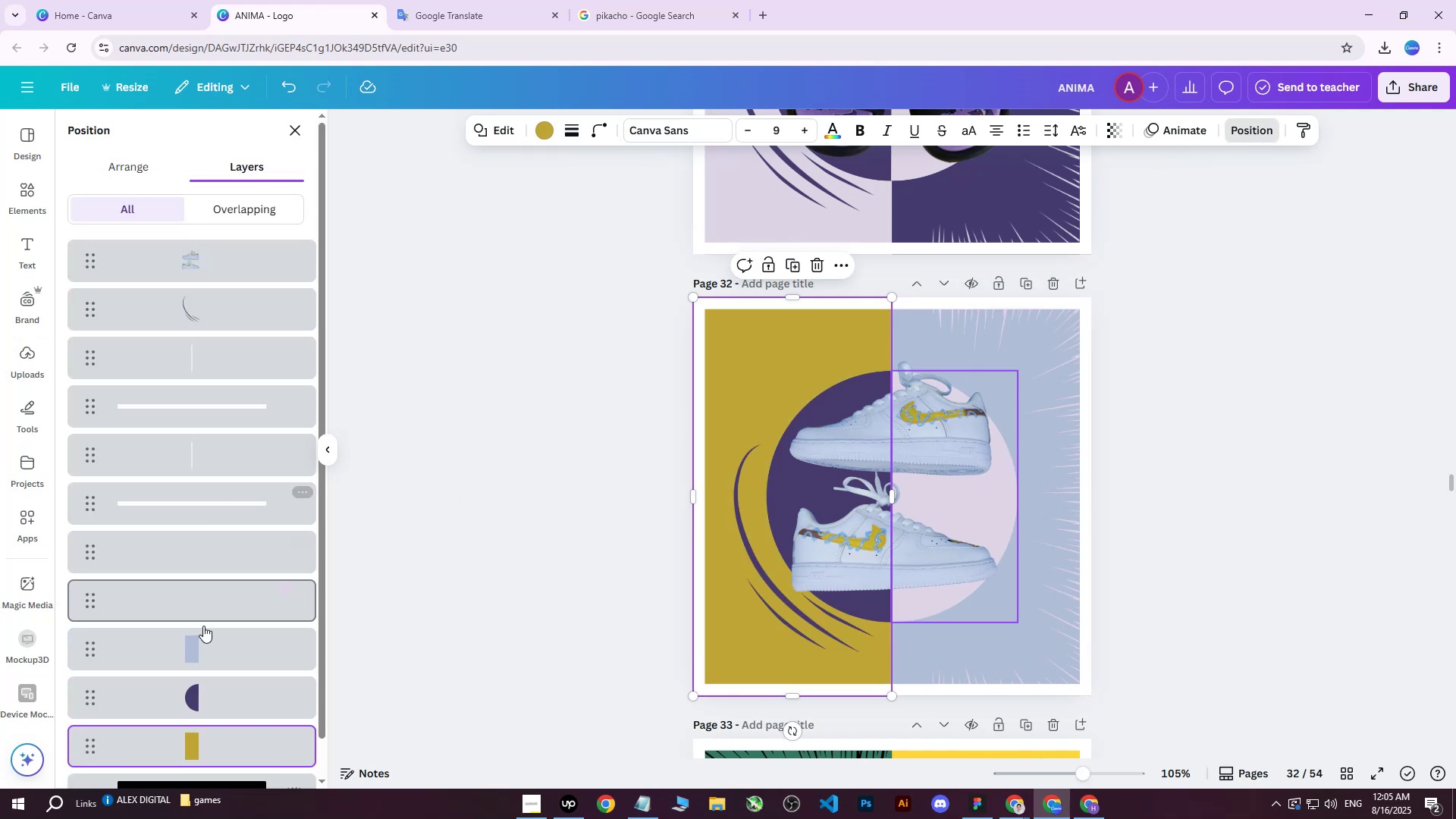 
left_click([190, 706])
 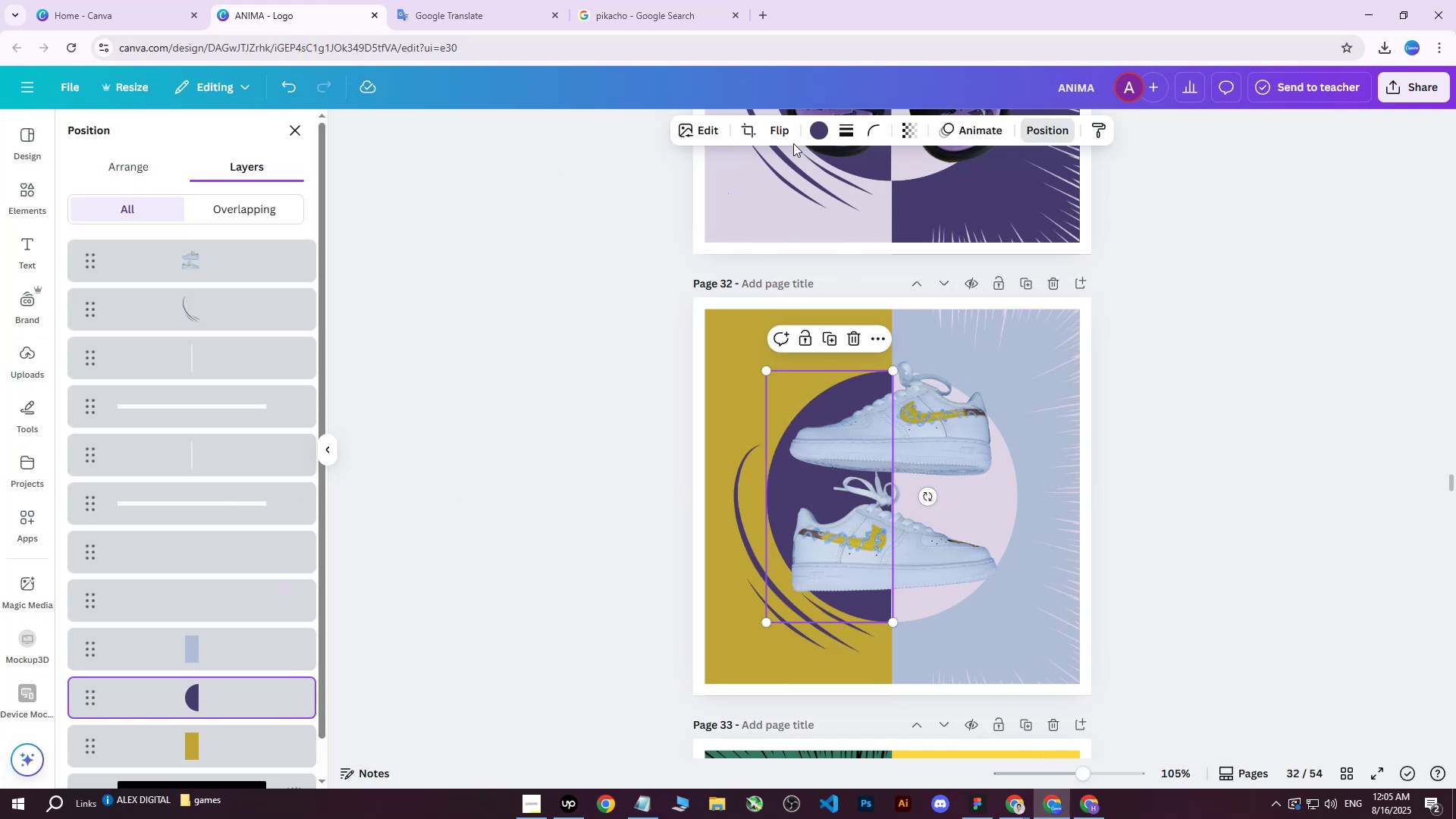 
left_click([817, 133])
 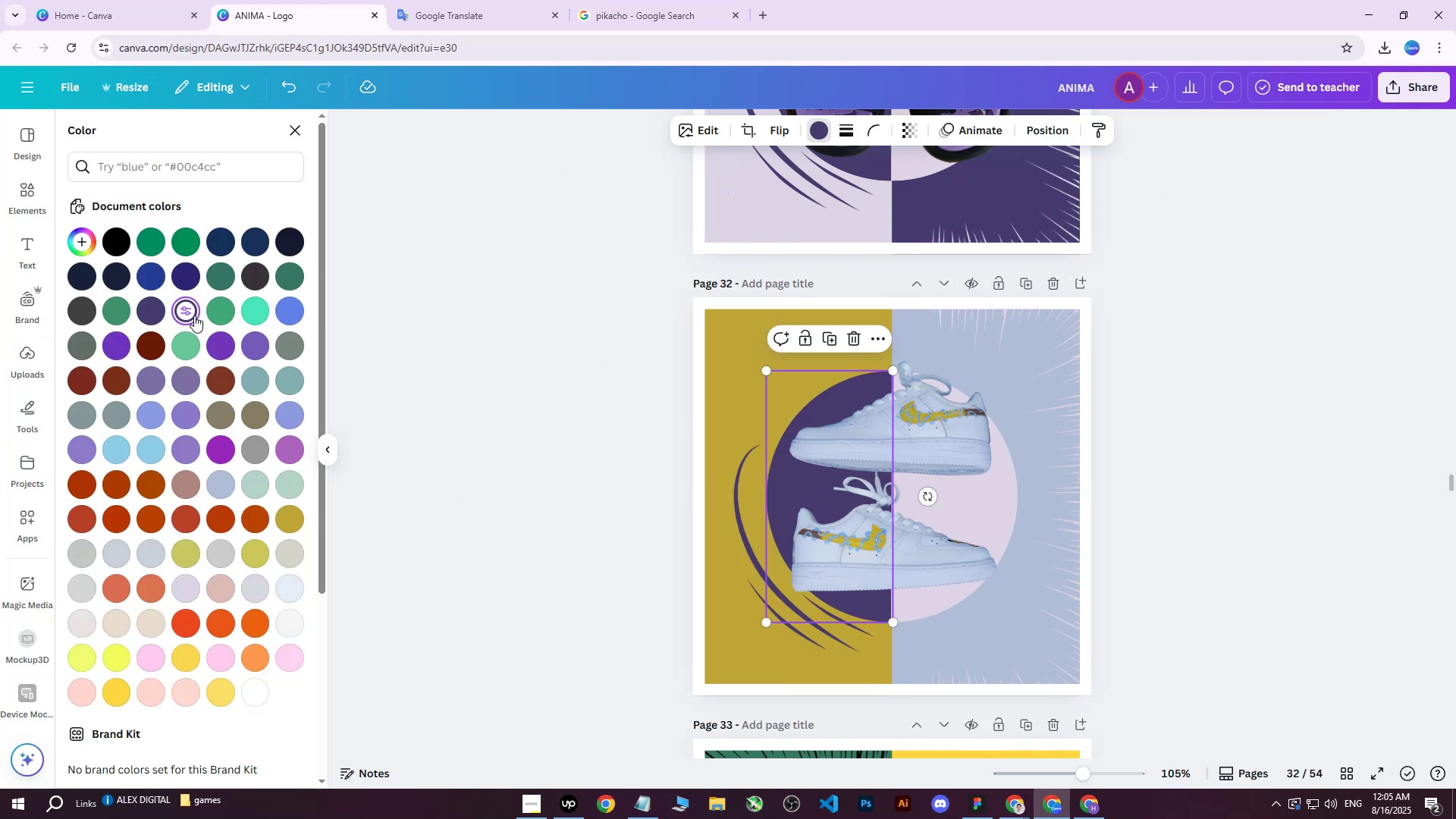 
double_click([195, 316])
 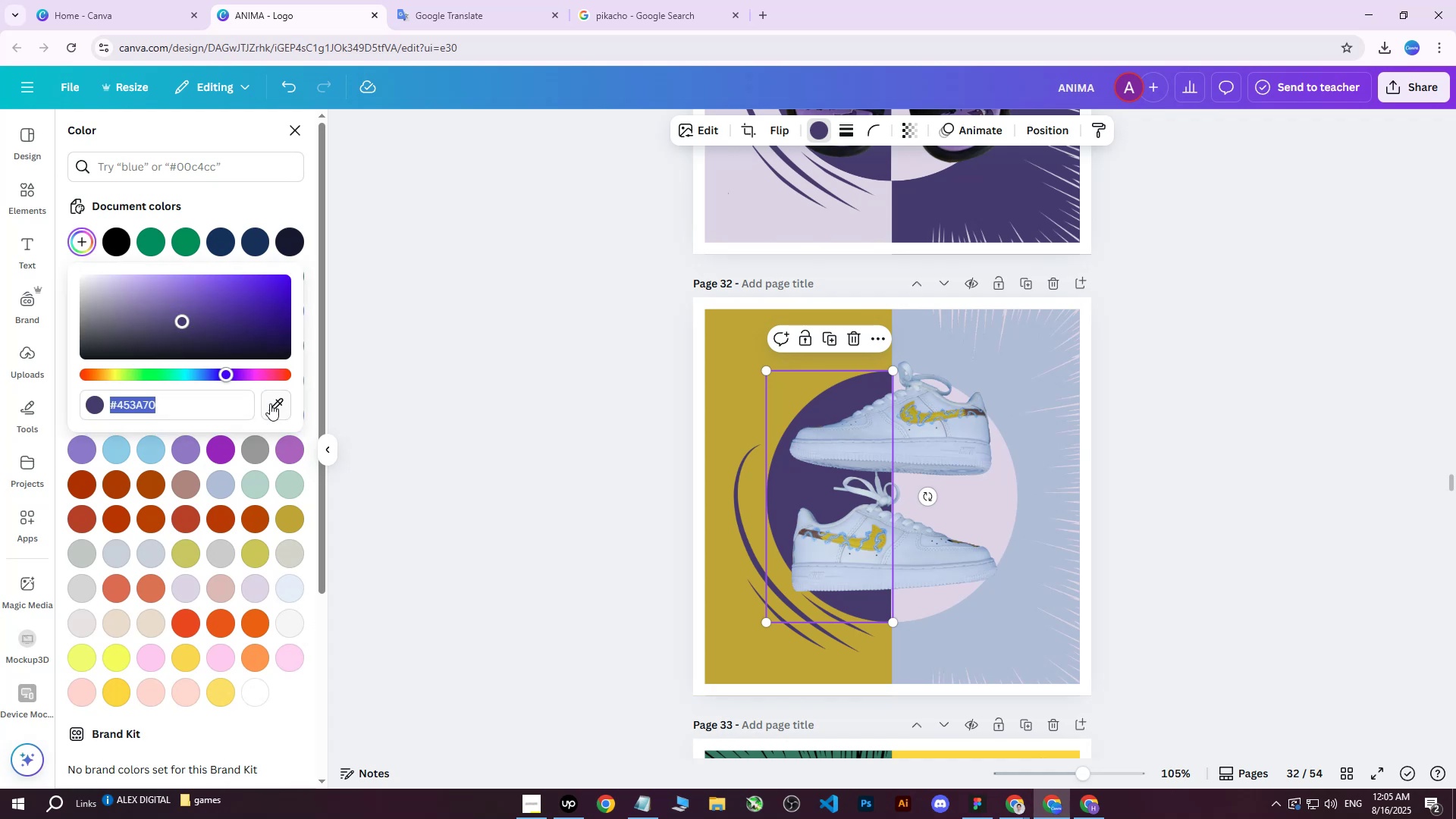 
left_click([271, 410])
 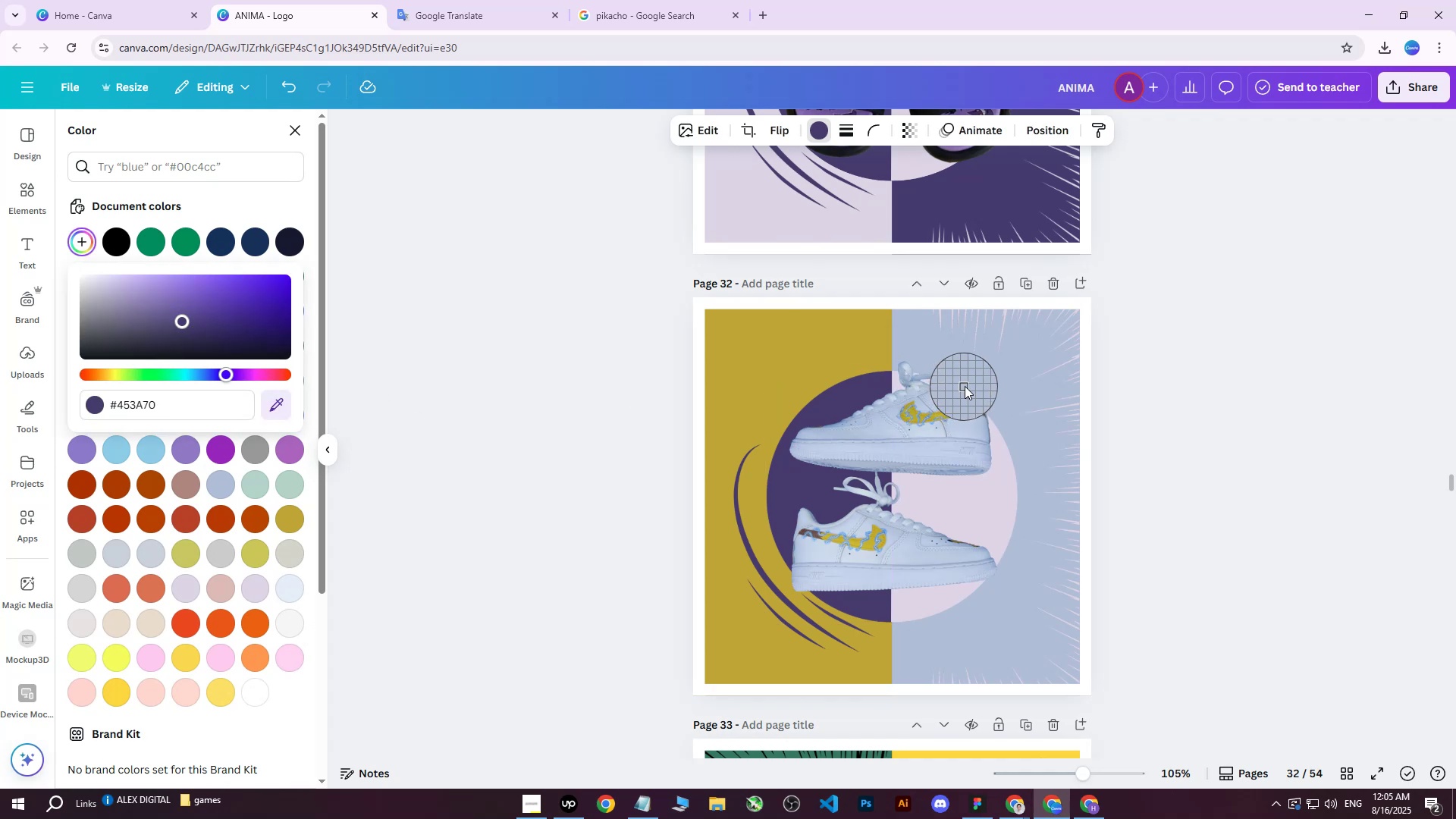 
left_click([971, 378])
 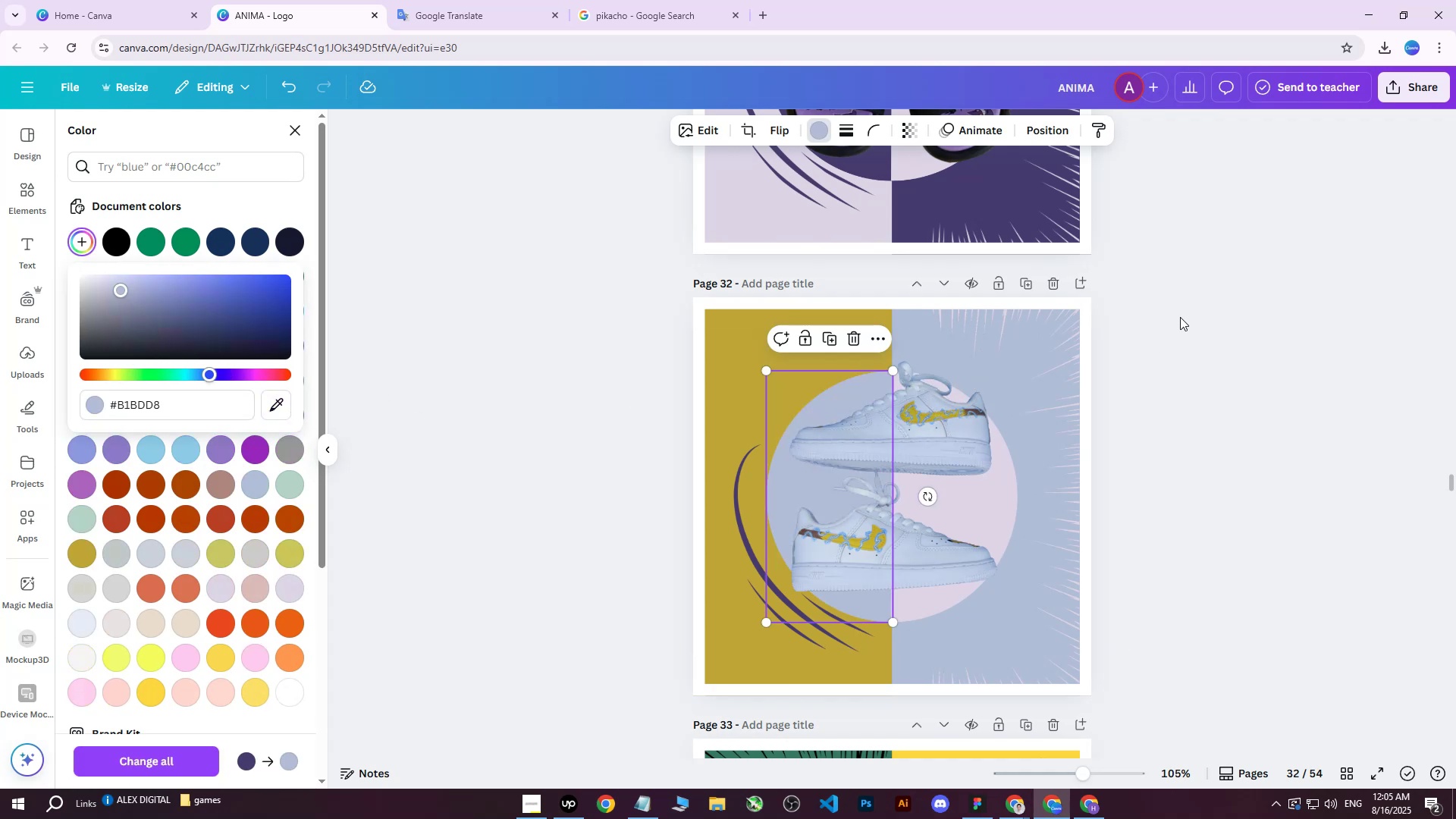 
left_click([1213, 309])
 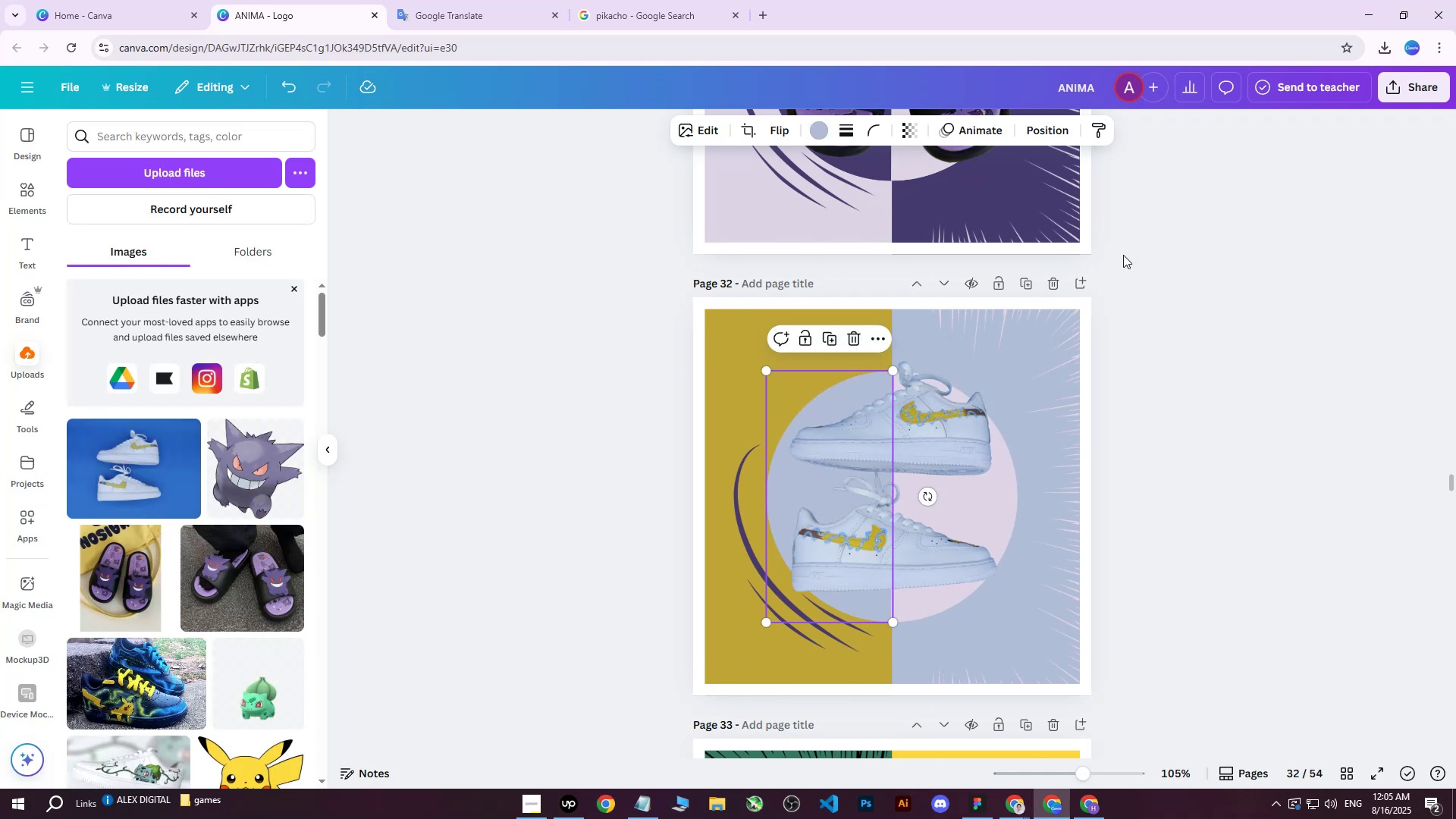 
left_click([1046, 136])
 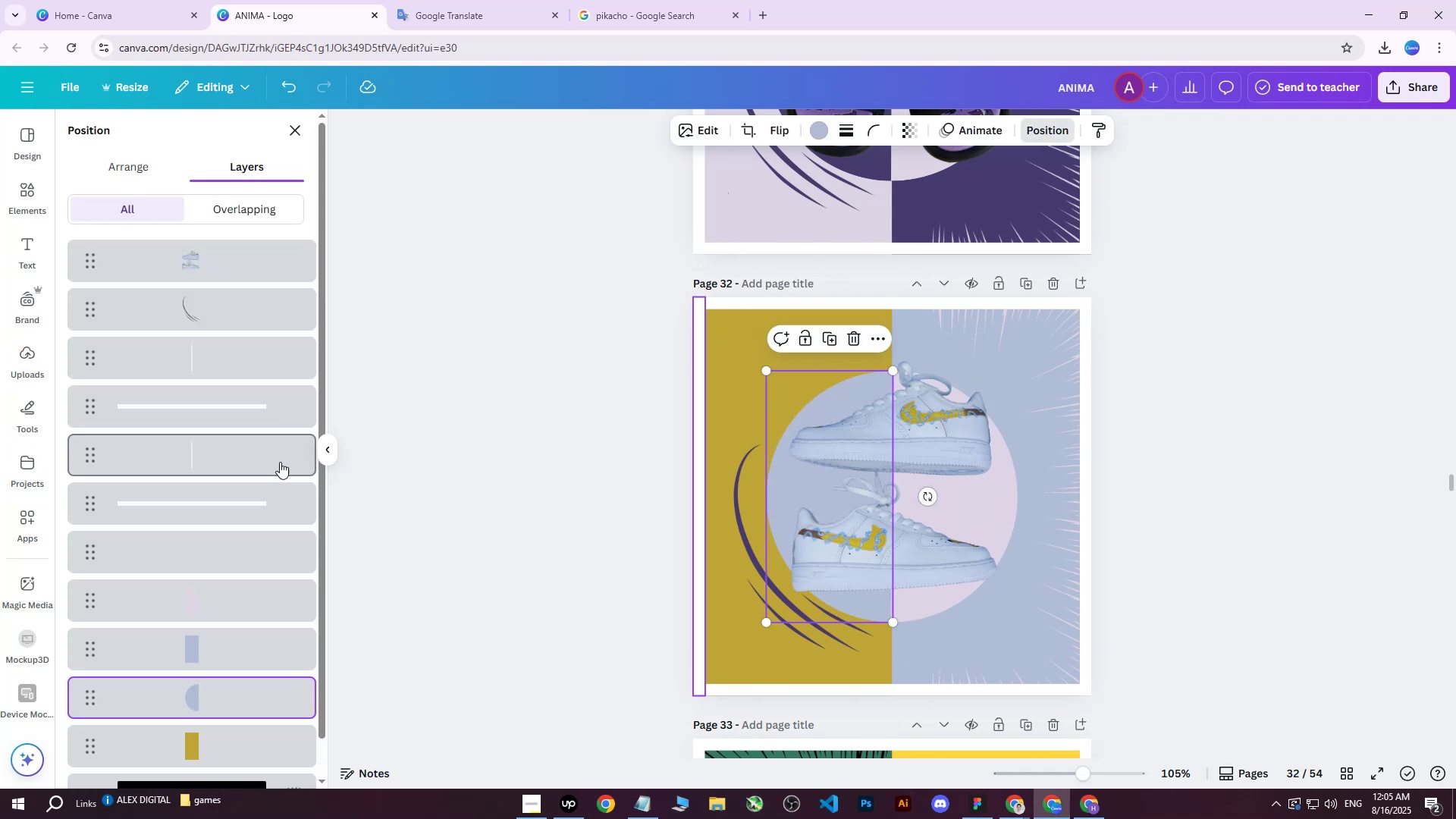 
scroll: coordinate [253, 564], scroll_direction: down, amount: 2.0
 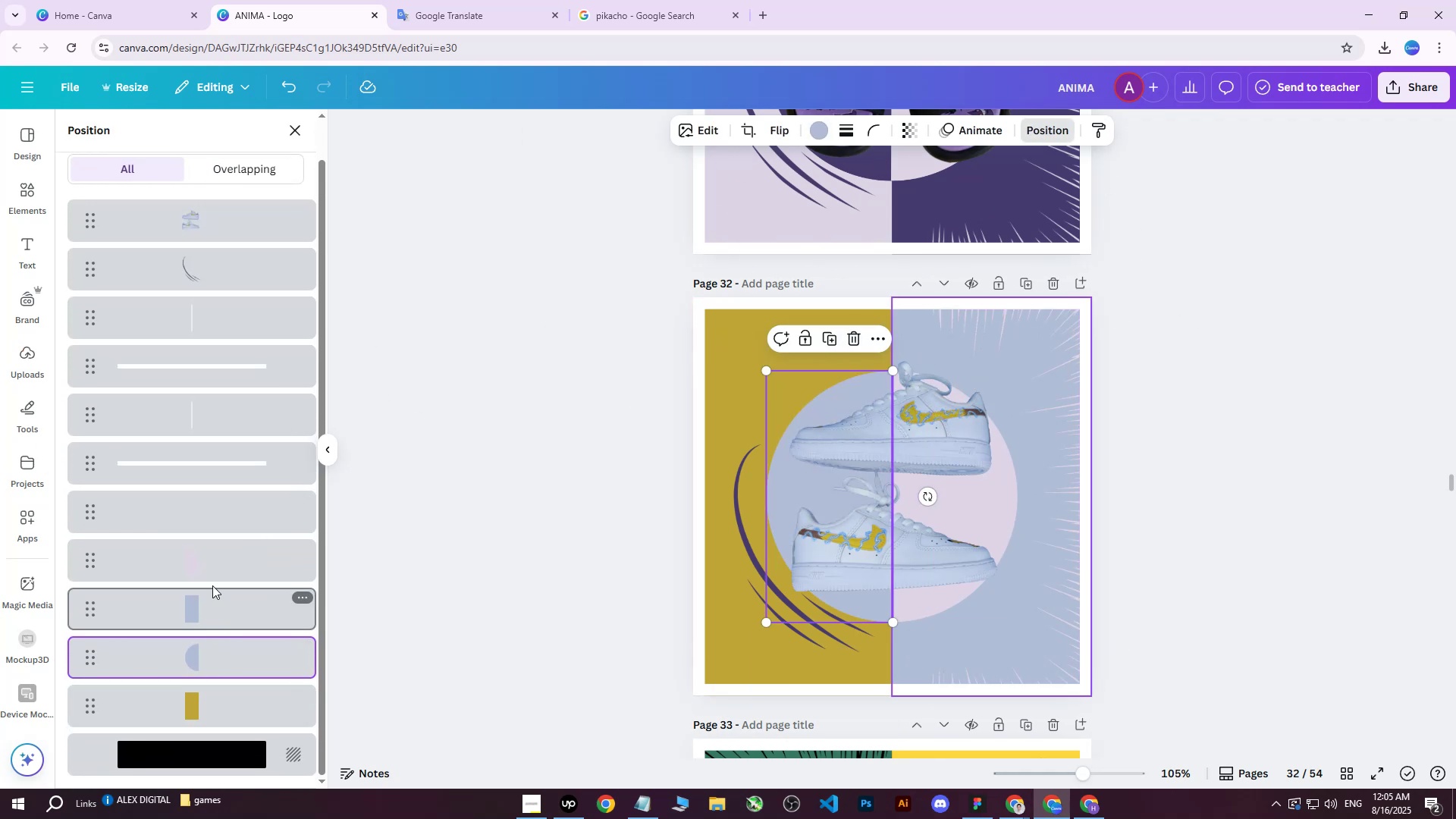 
left_click([206, 569])
 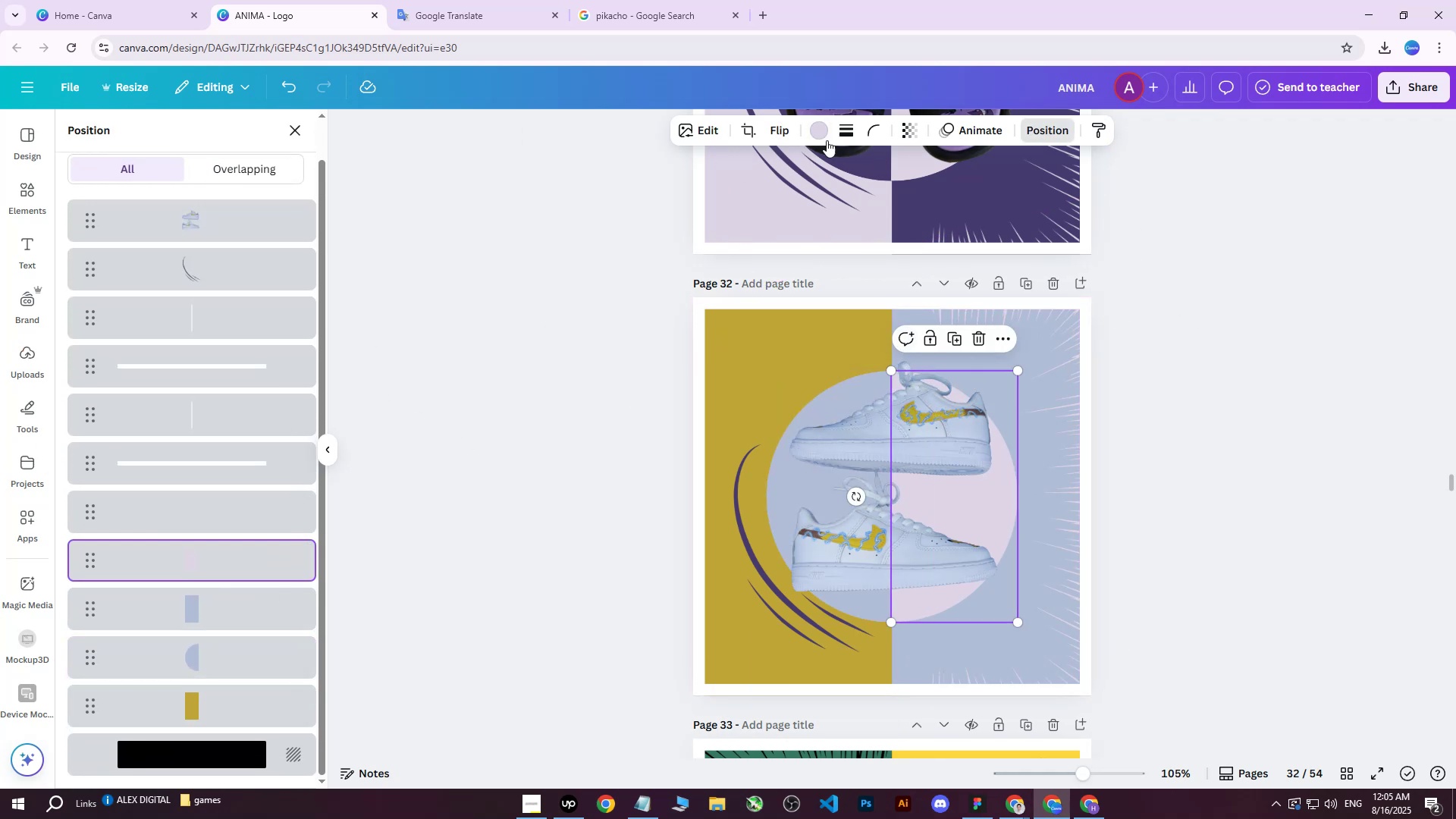 
left_click([822, 122])
 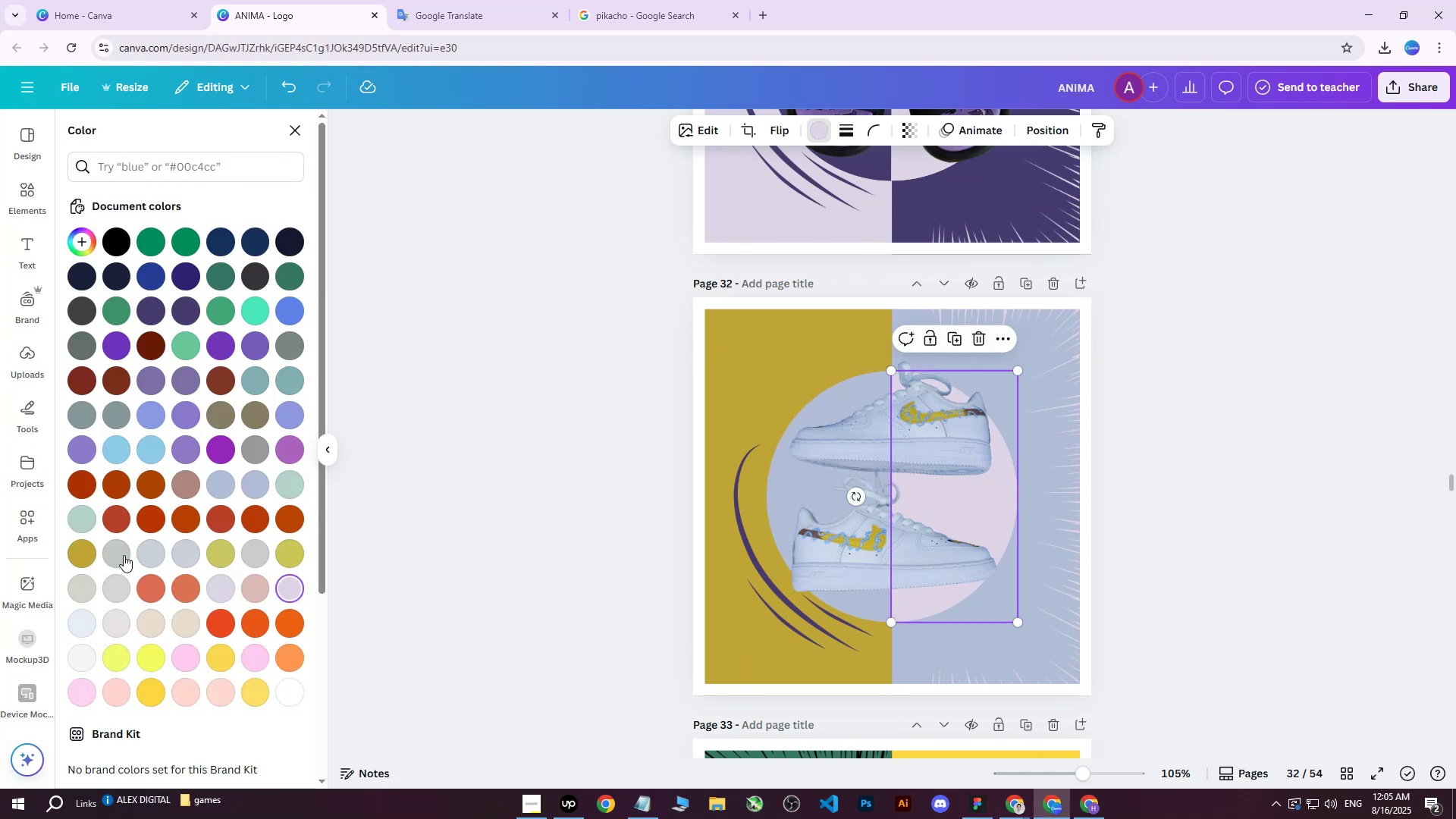 
left_click([82, 560])
 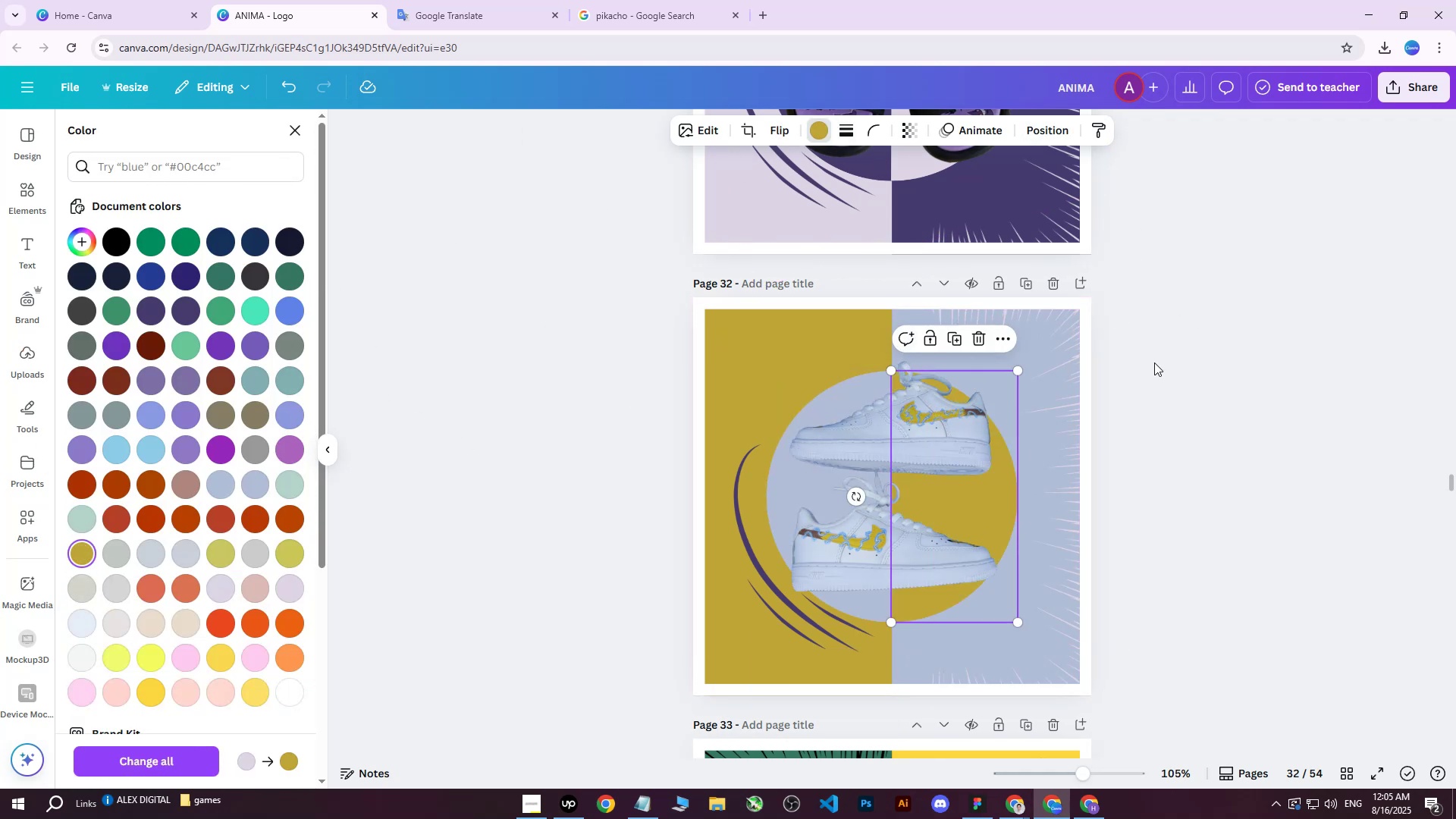 
left_click([1254, 344])
 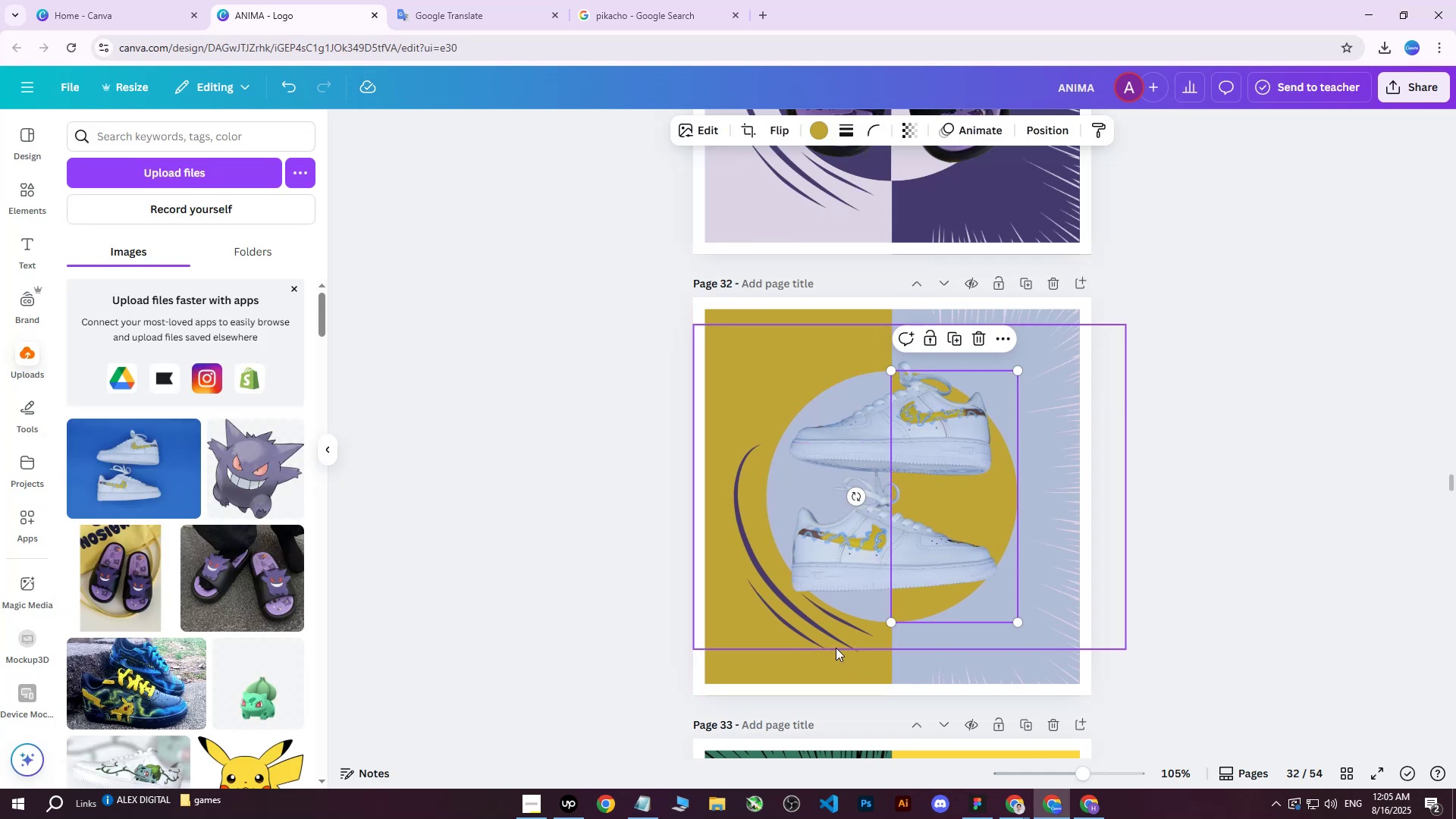 
left_click([833, 654])
 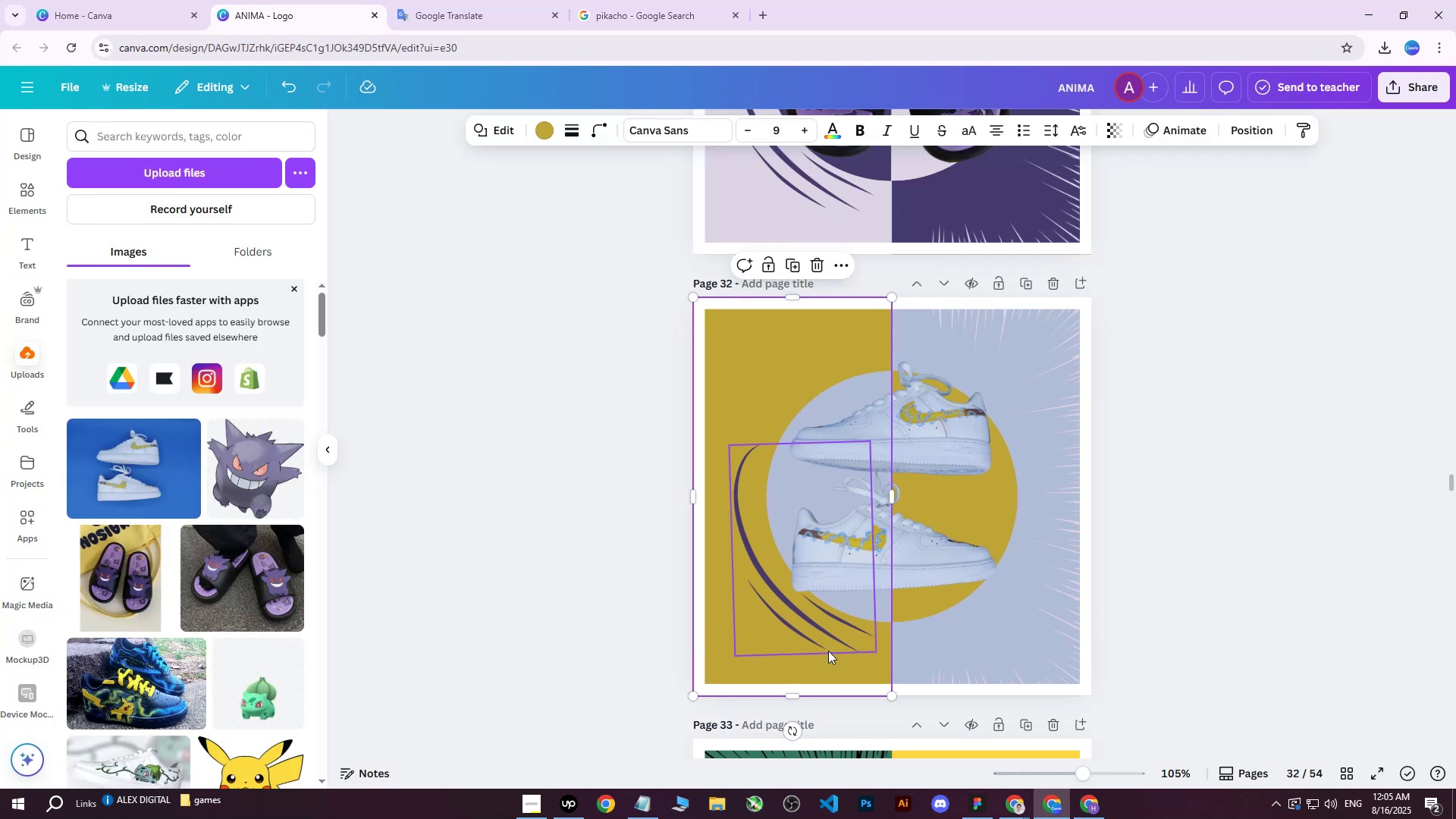 
left_click([828, 651])
 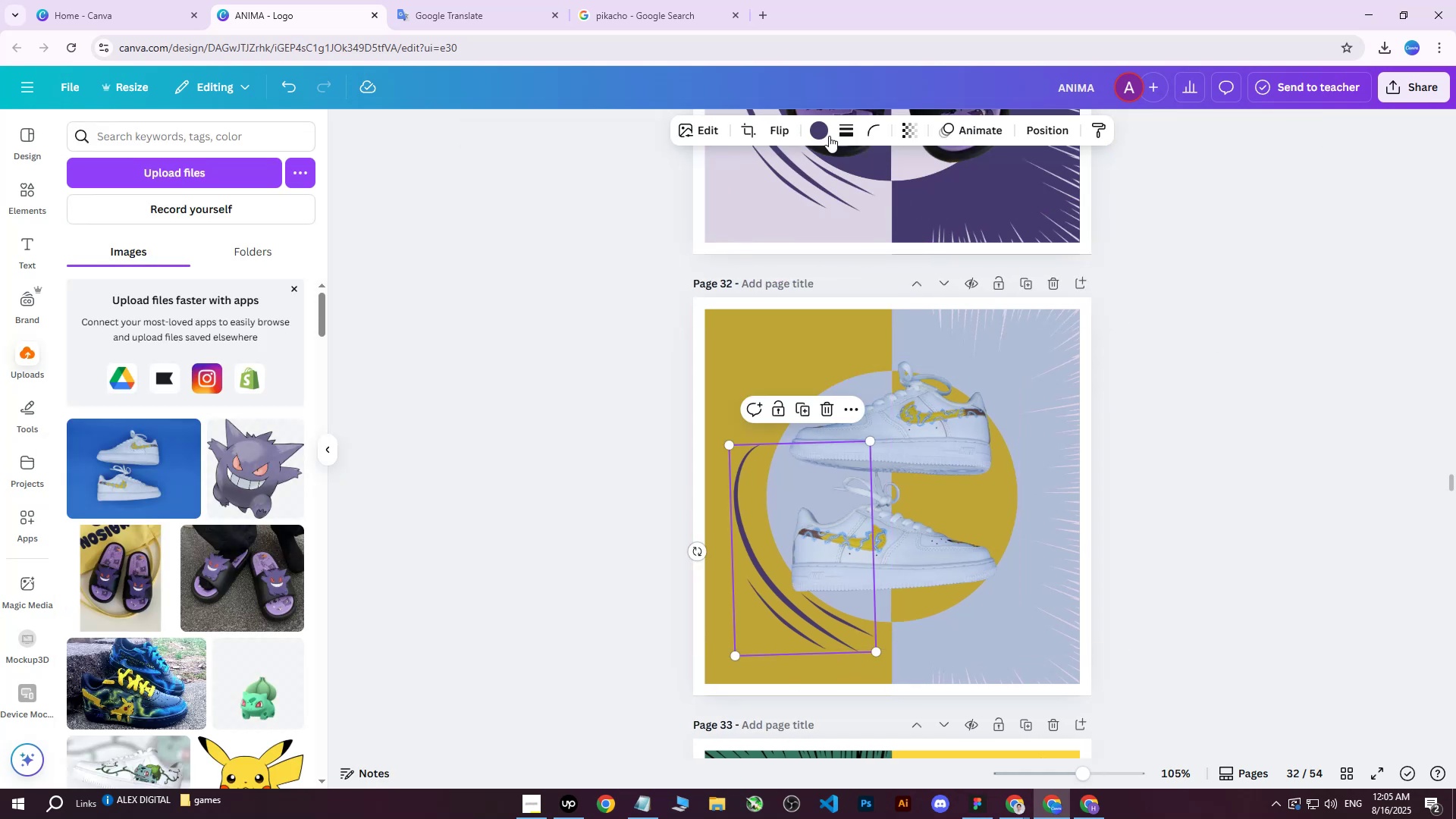 
left_click([826, 129])
 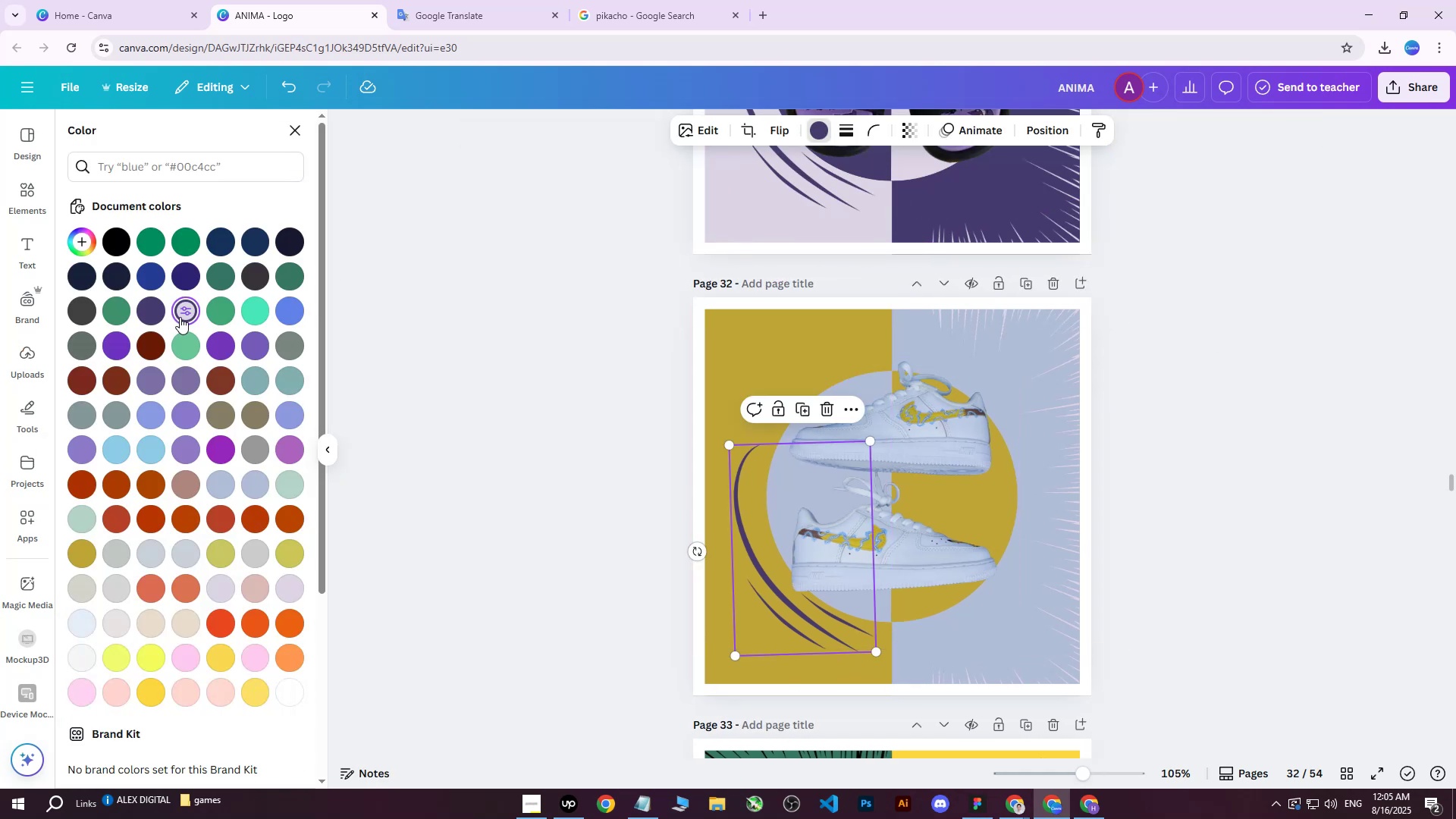 
double_click([180, 316])
 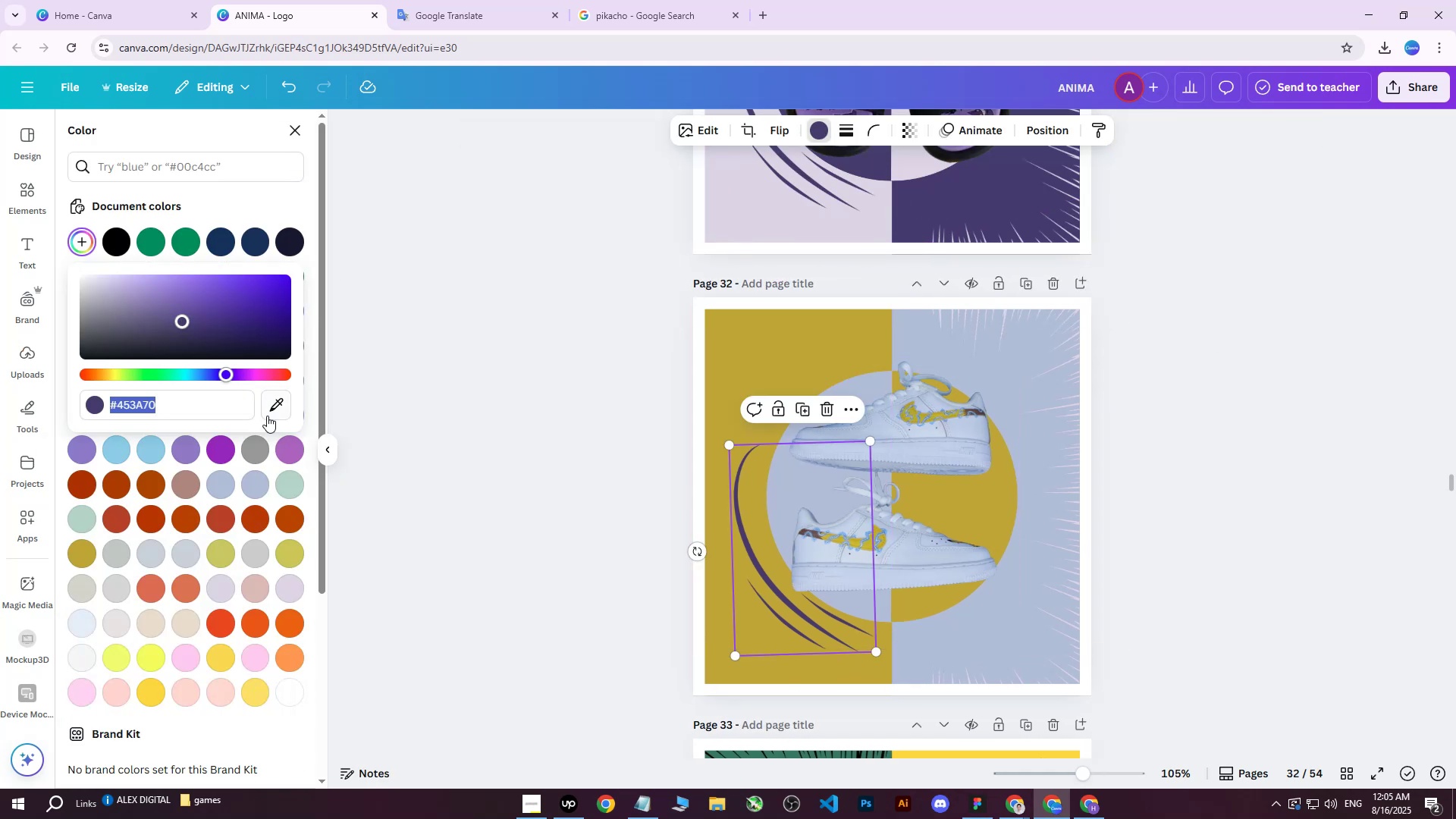 
left_click([275, 406])
 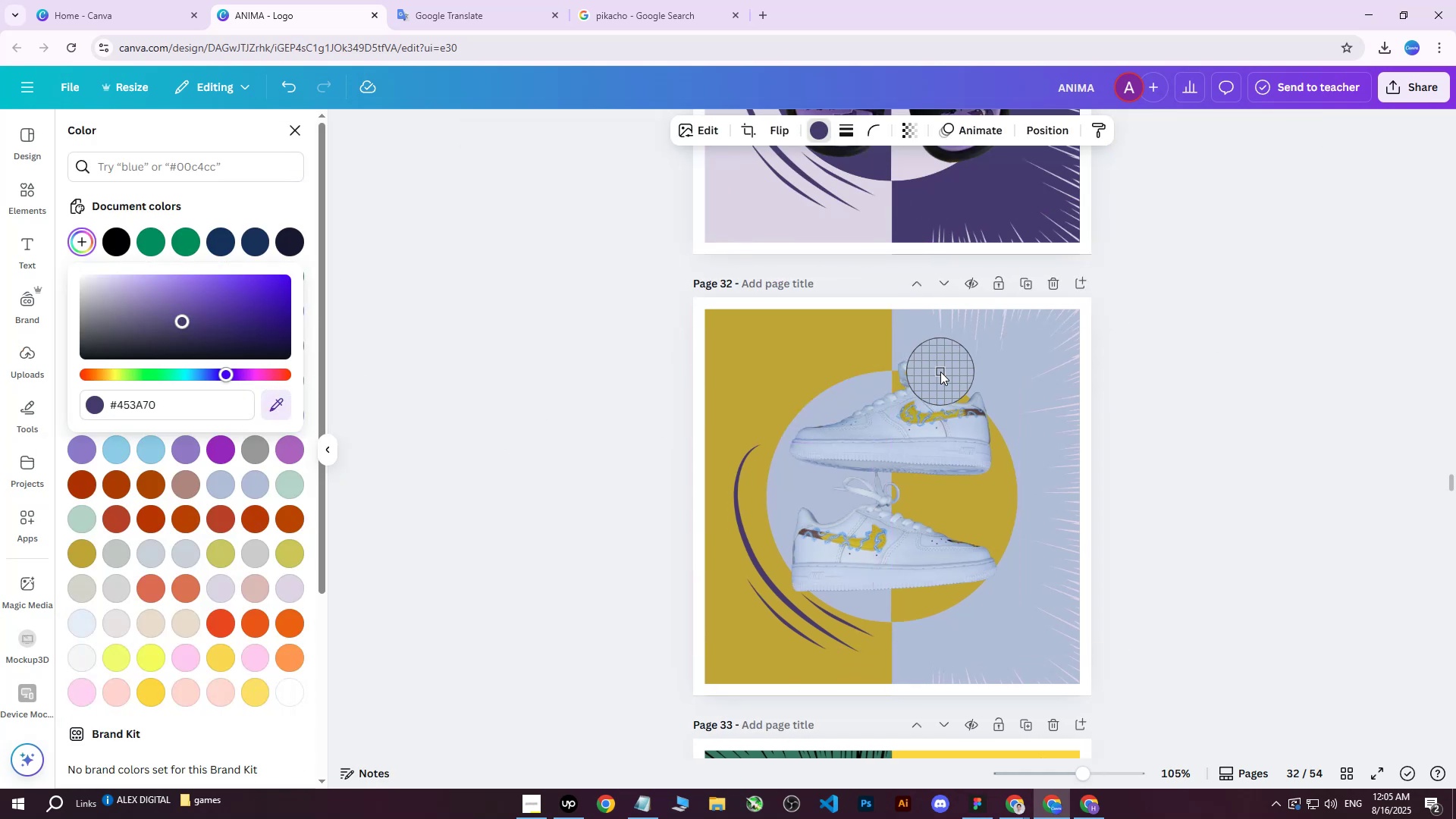 
left_click([943, 370])
 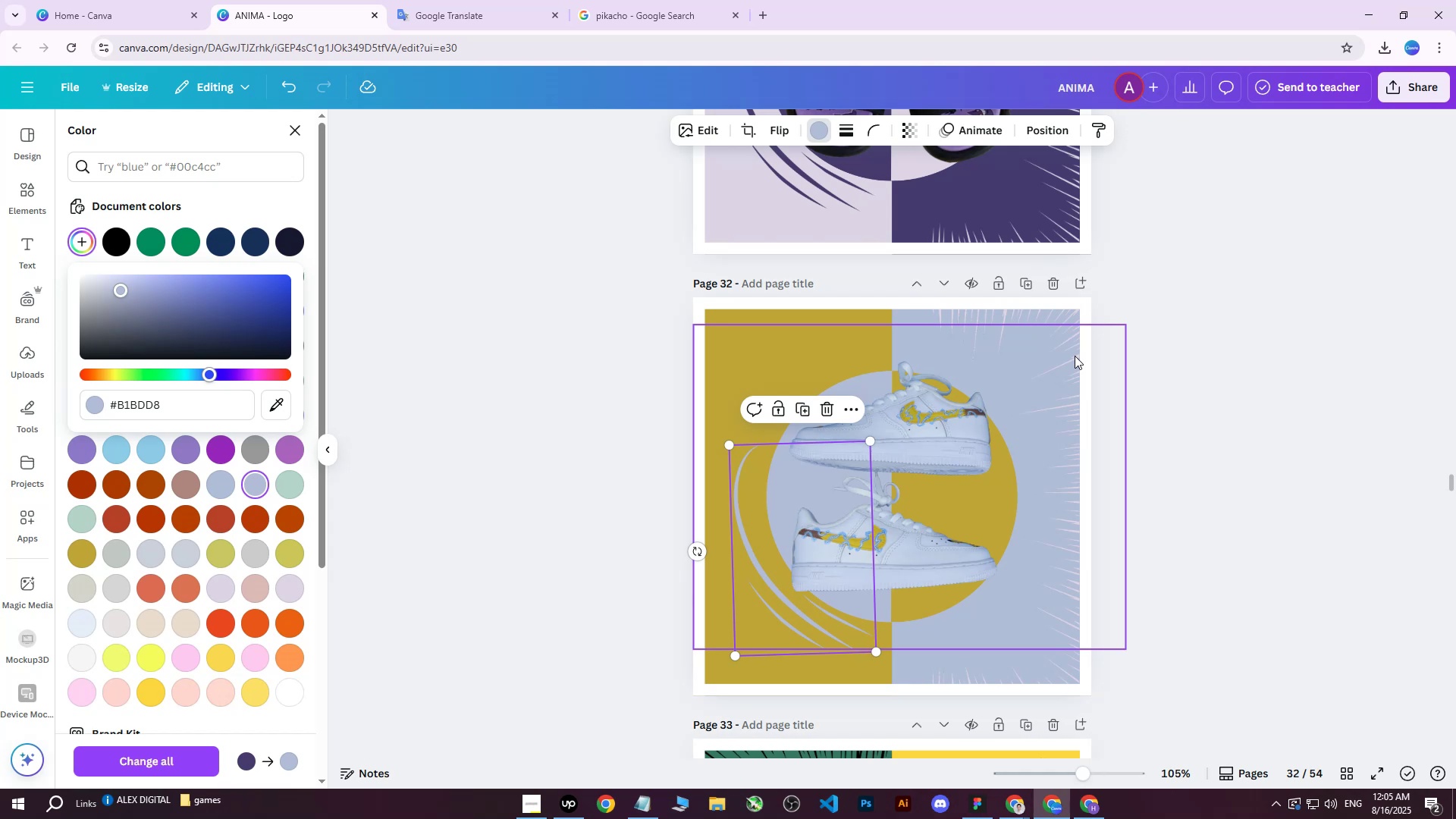 
wait(13.66)
 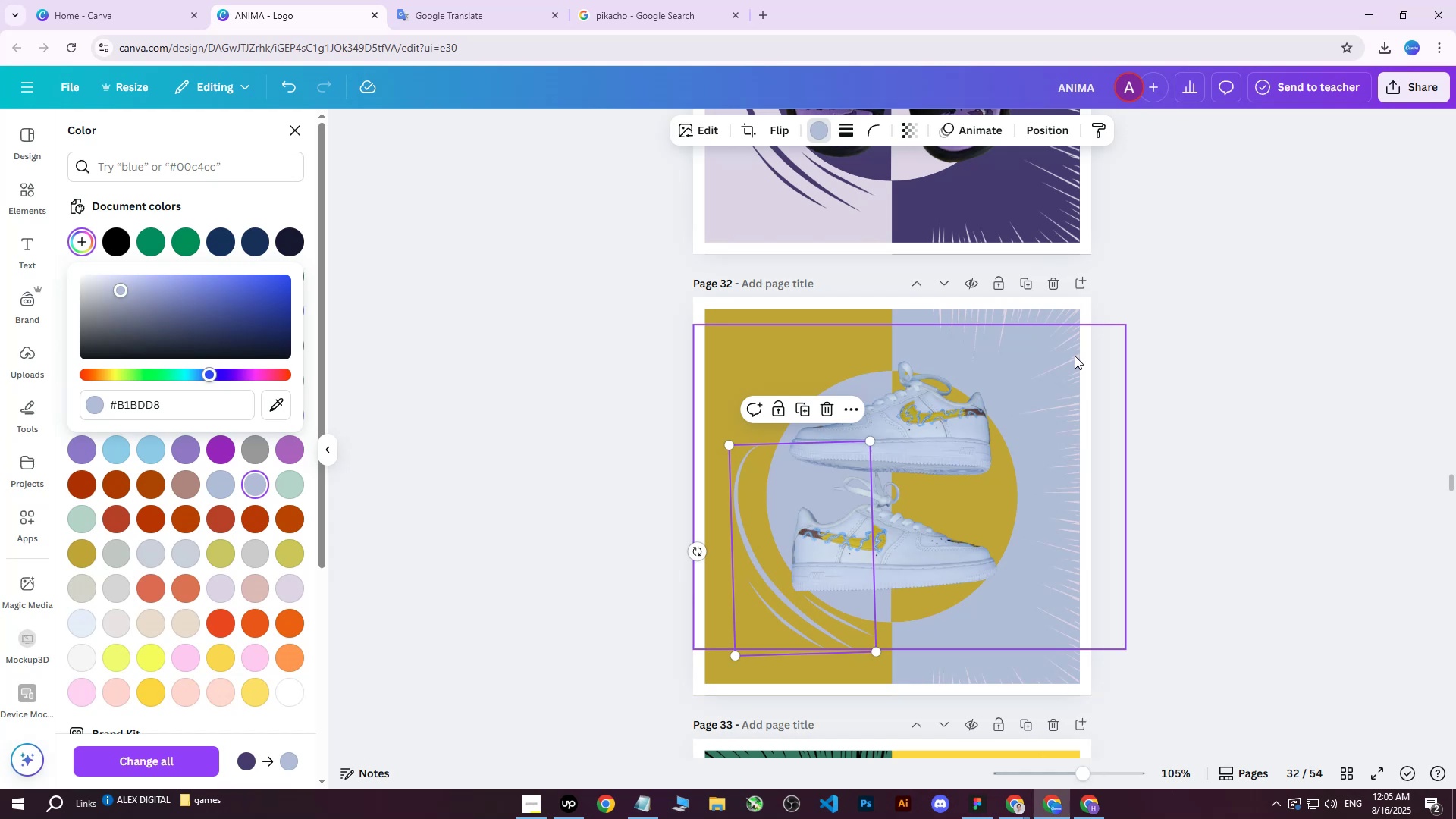 
double_click([1186, 347])
 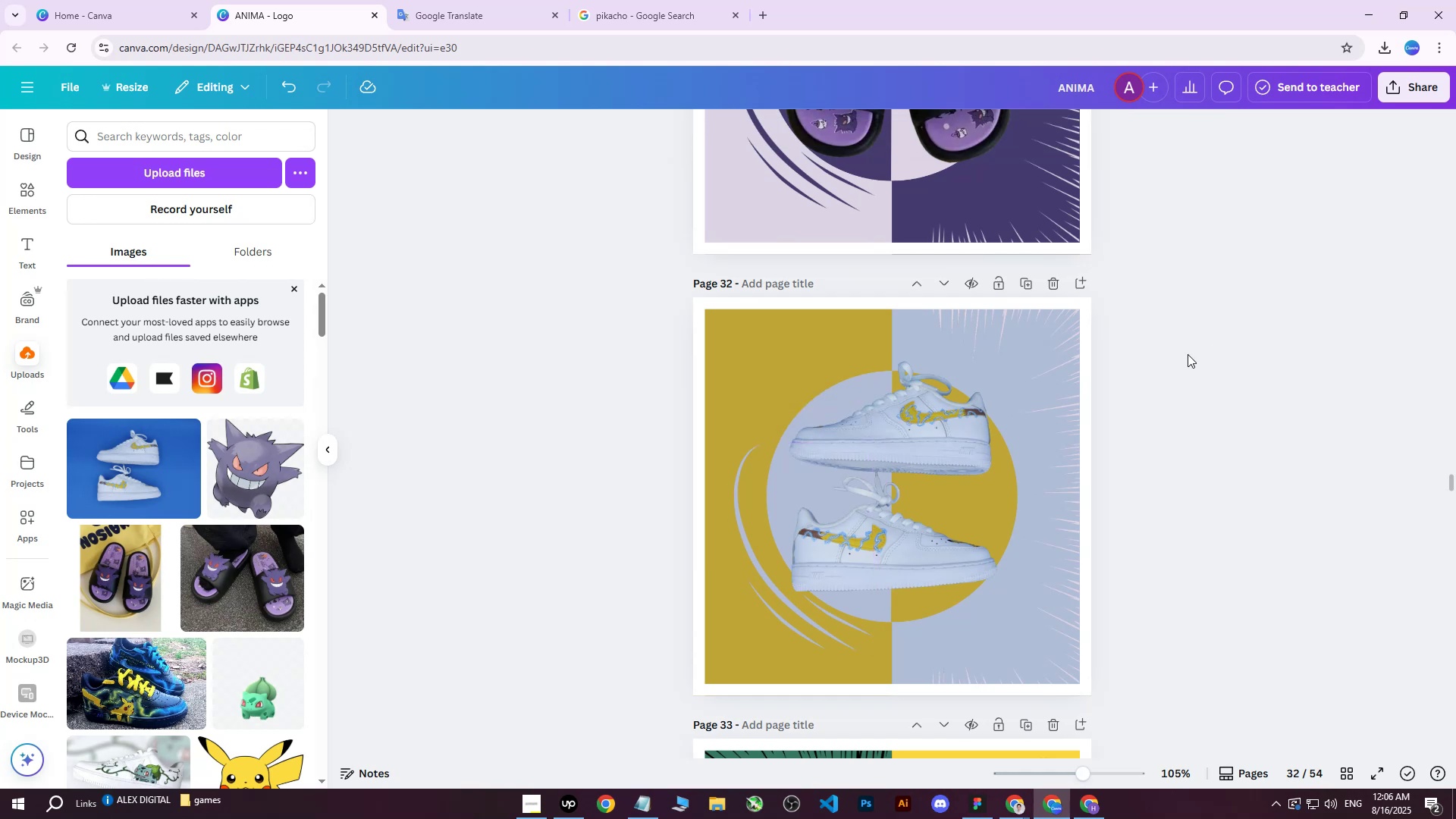 
scroll: coordinate [1188, 351], scroll_direction: down, amount: 1.0
 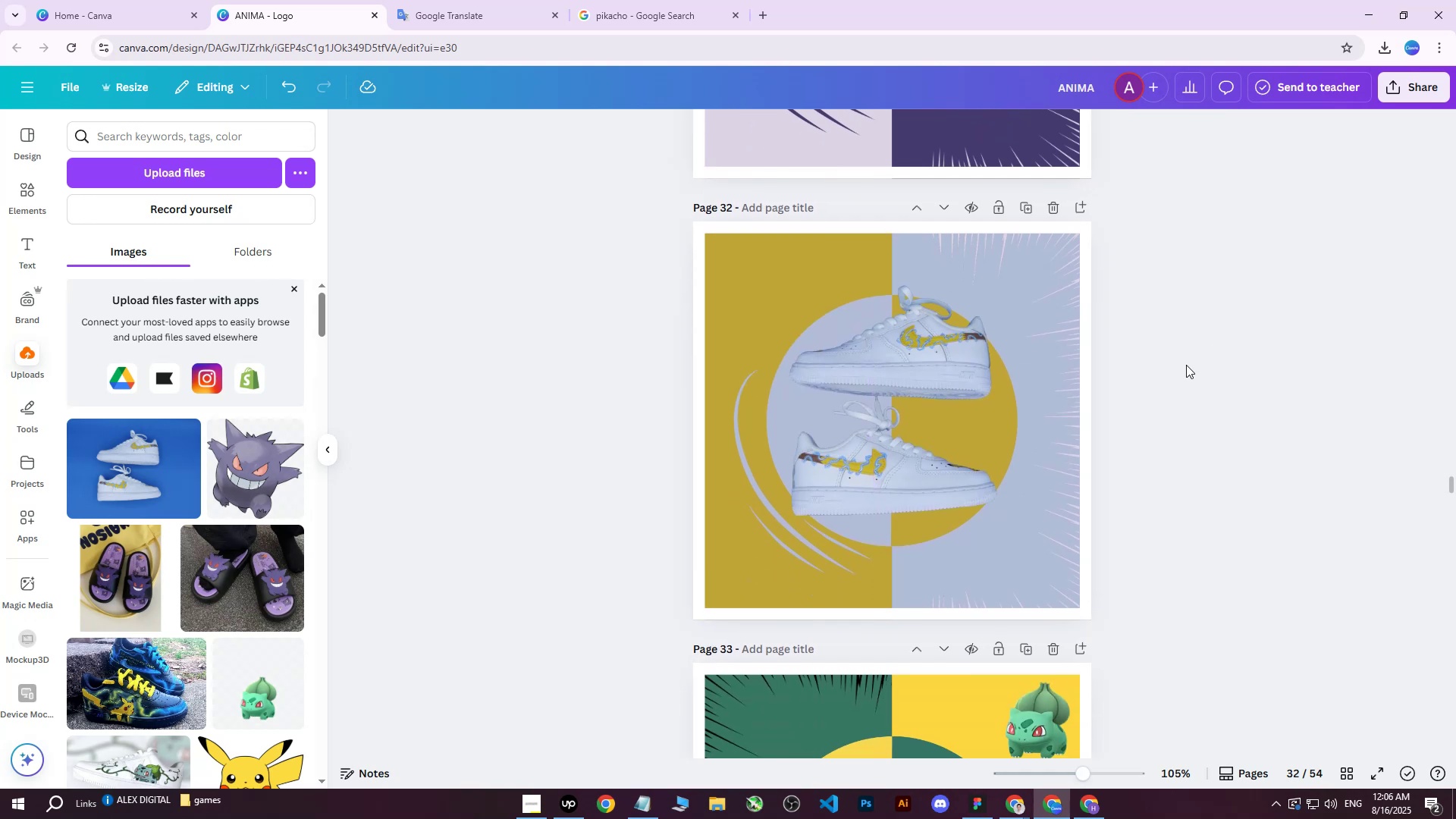 
left_click([1025, 234])
 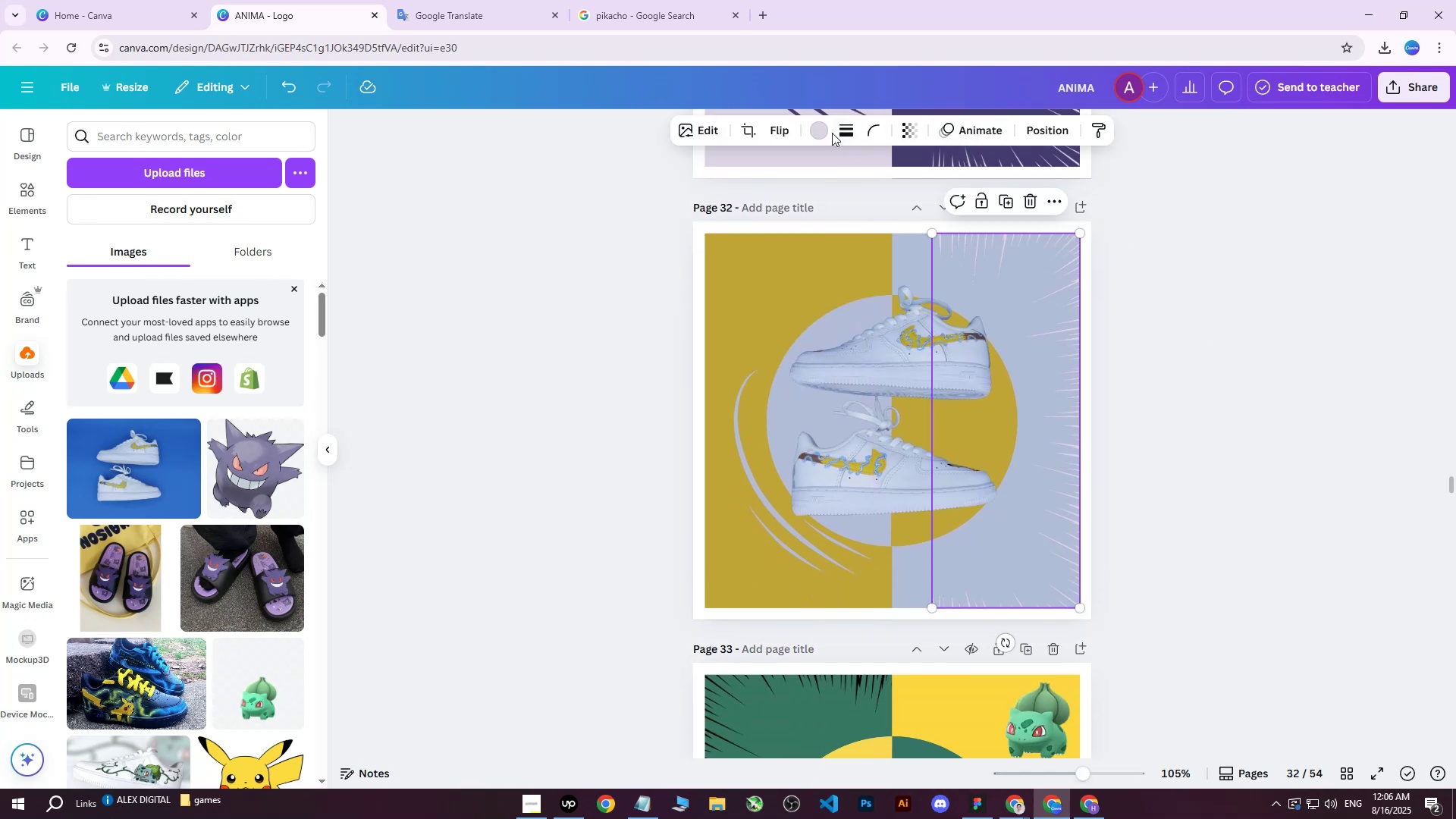 
left_click([817, 133])
 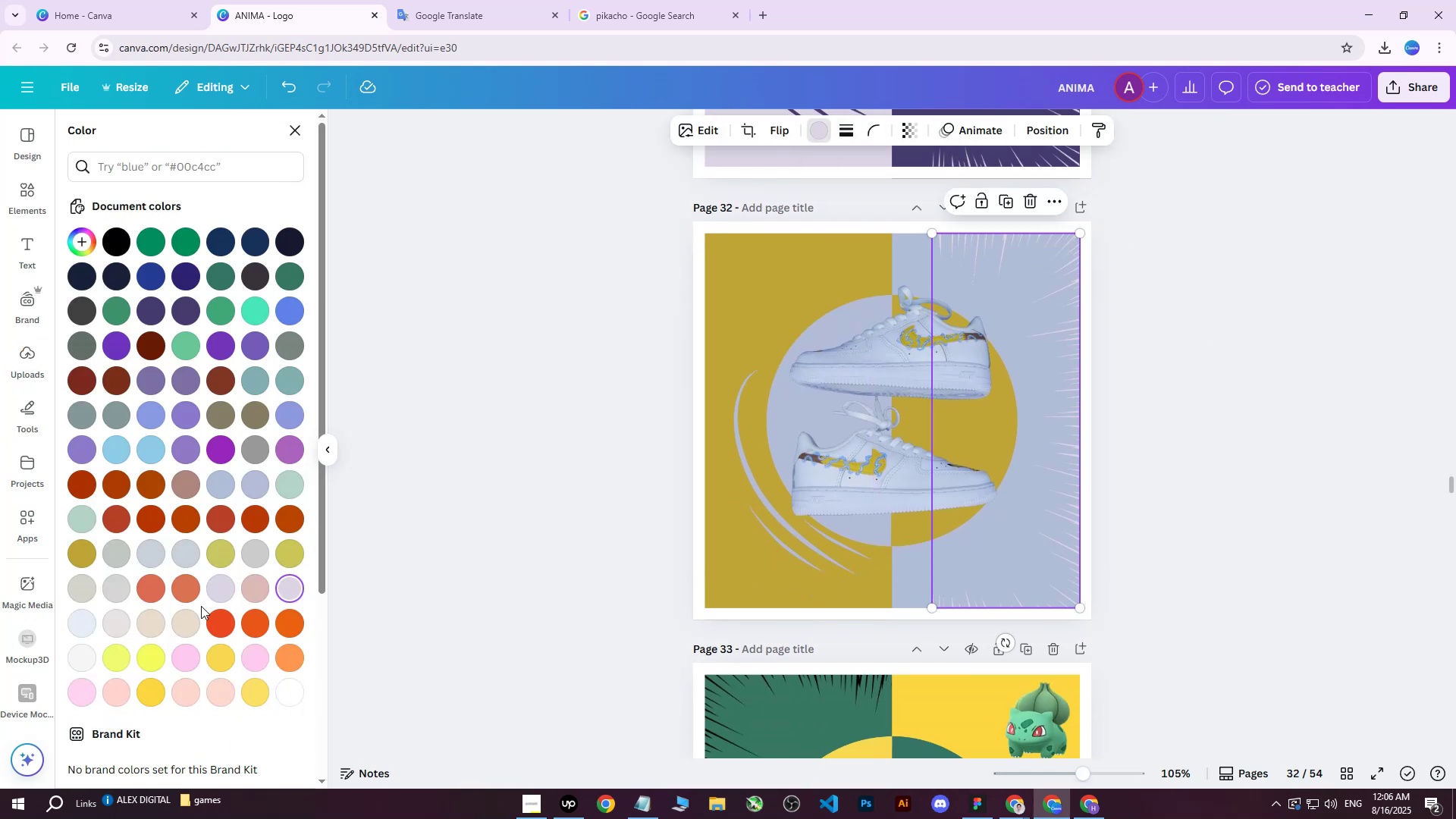 
left_click([71, 557])
 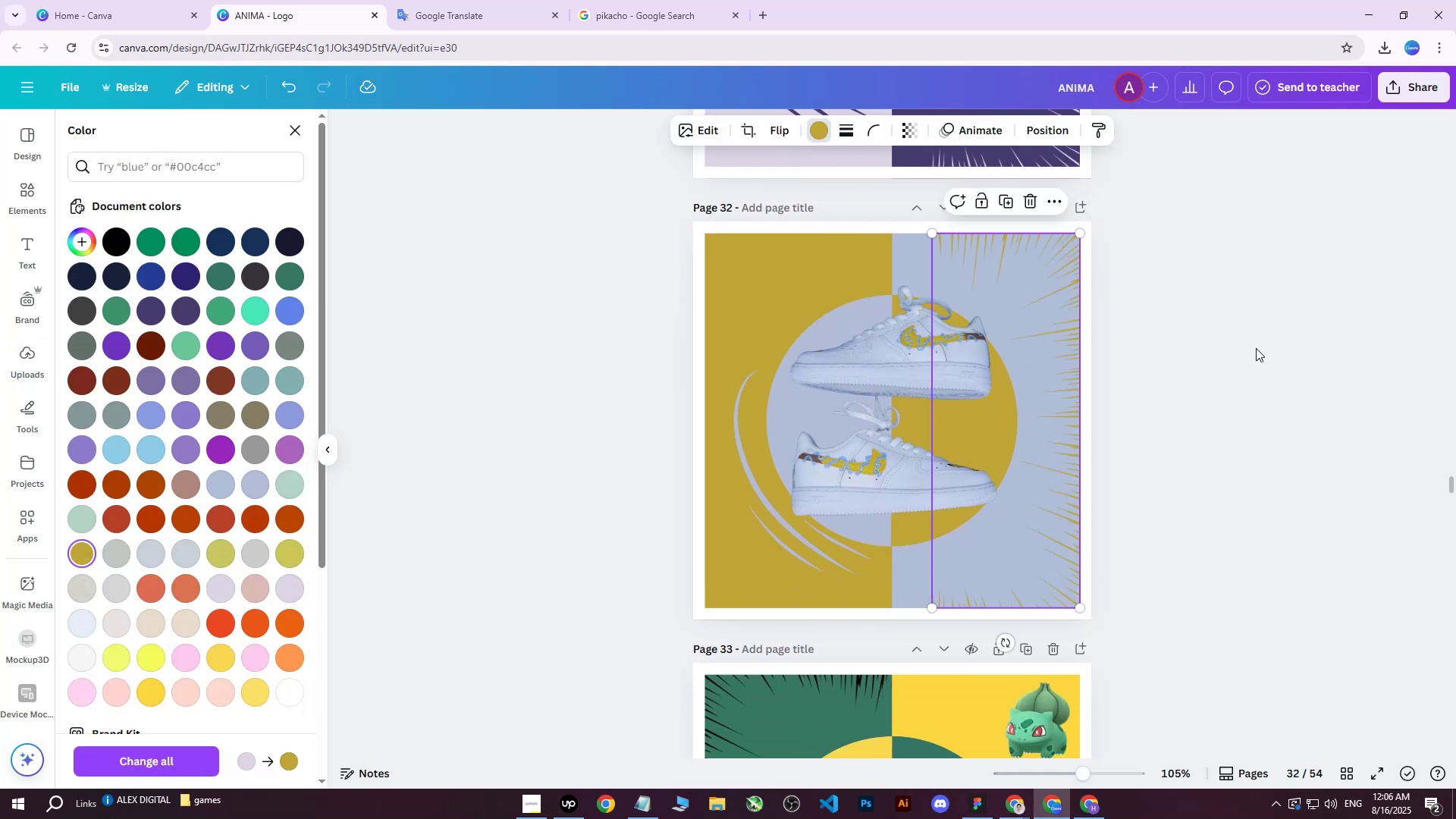 
double_click([1257, 348])
 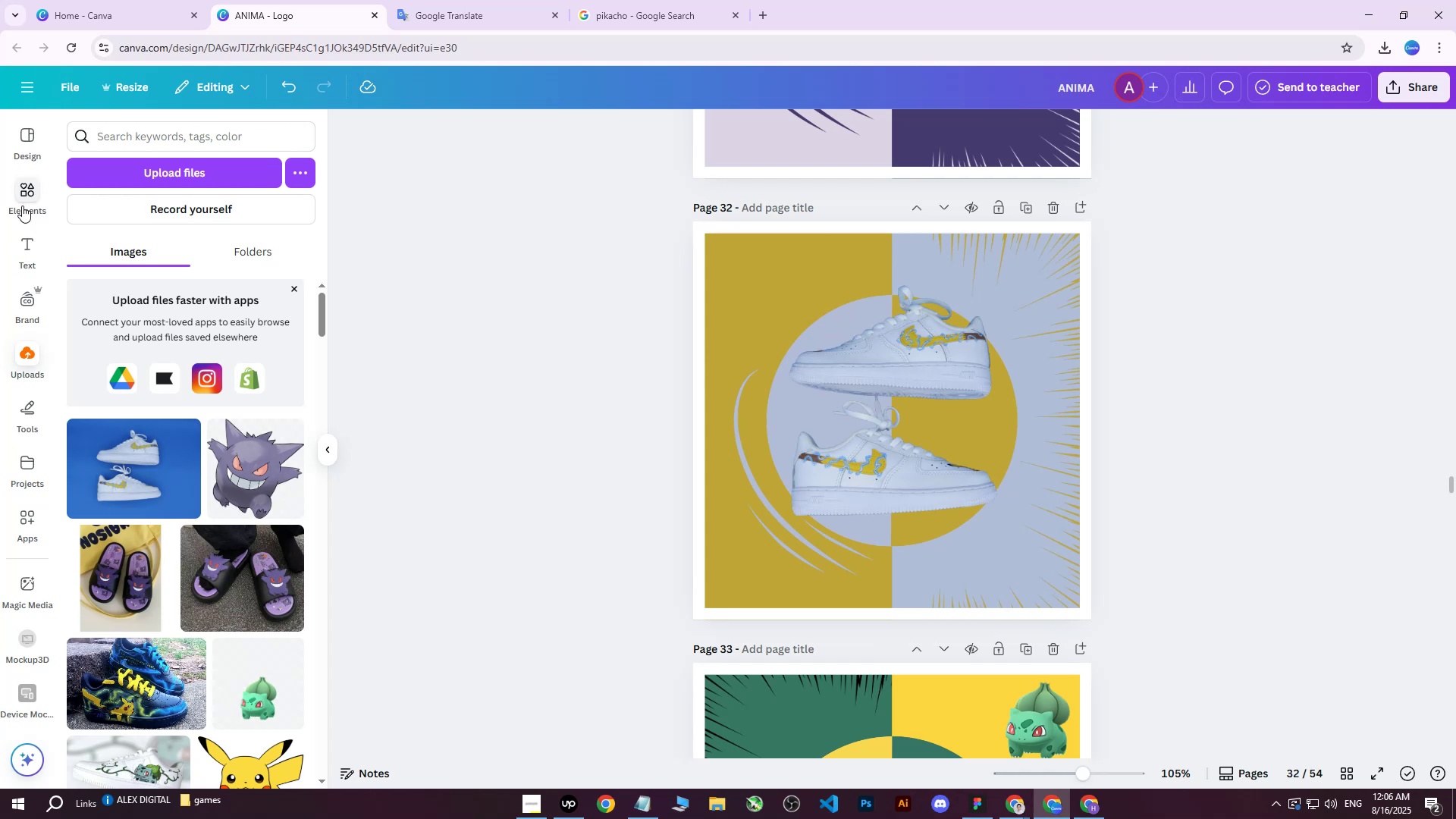 
left_click([17, 351])
 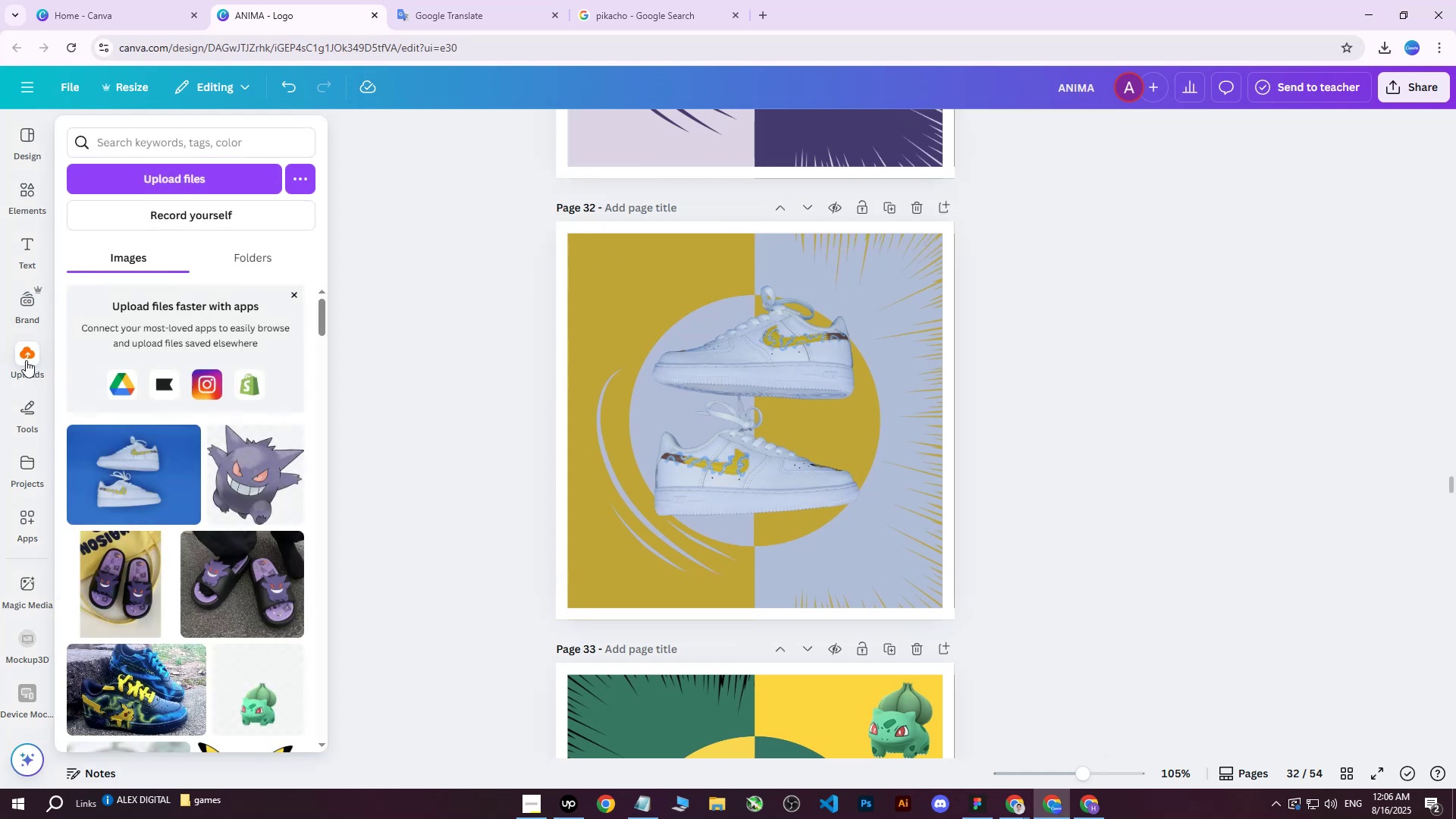 
left_click([153, 180])
 